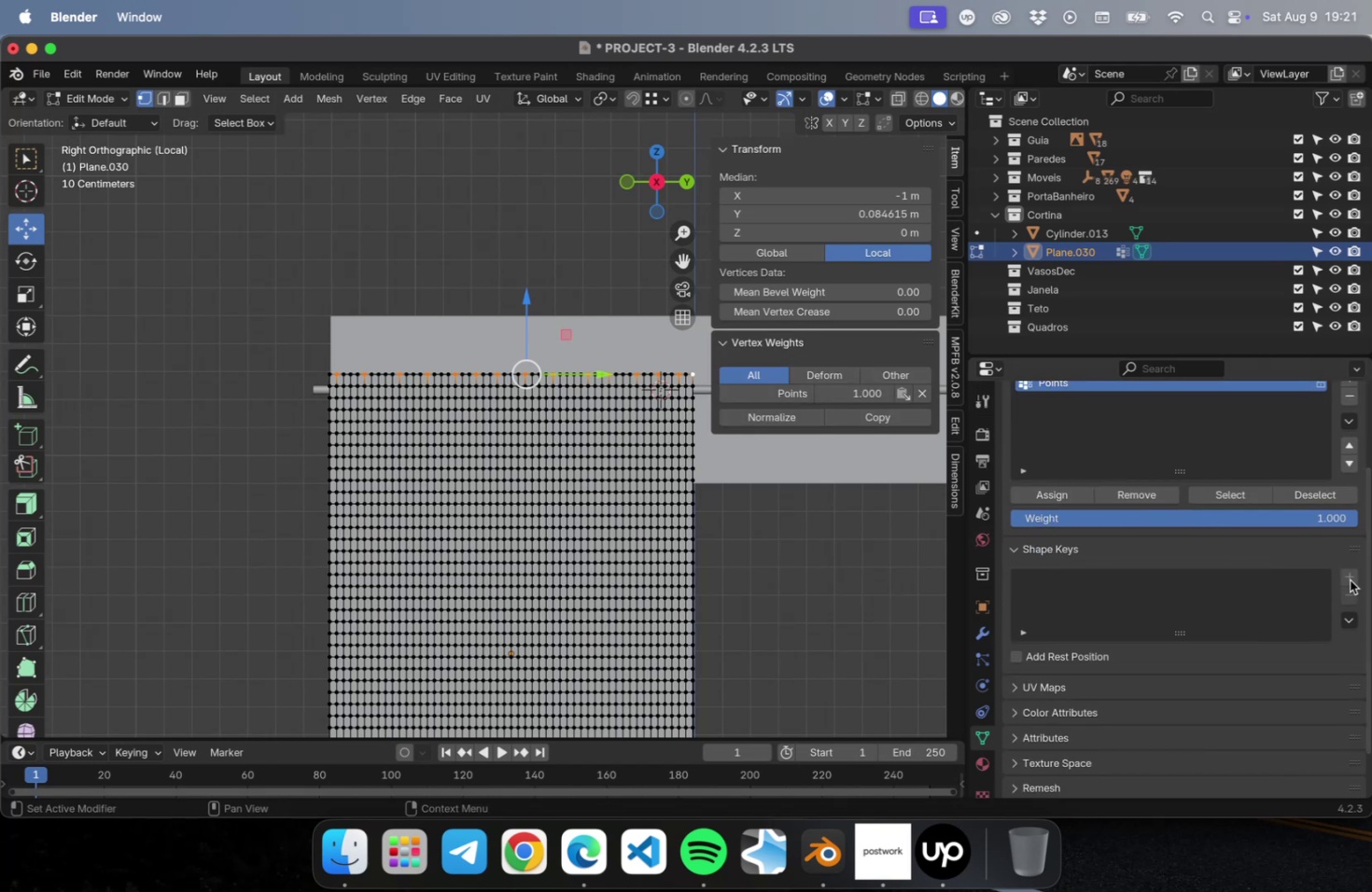 
double_click([1349, 579])
 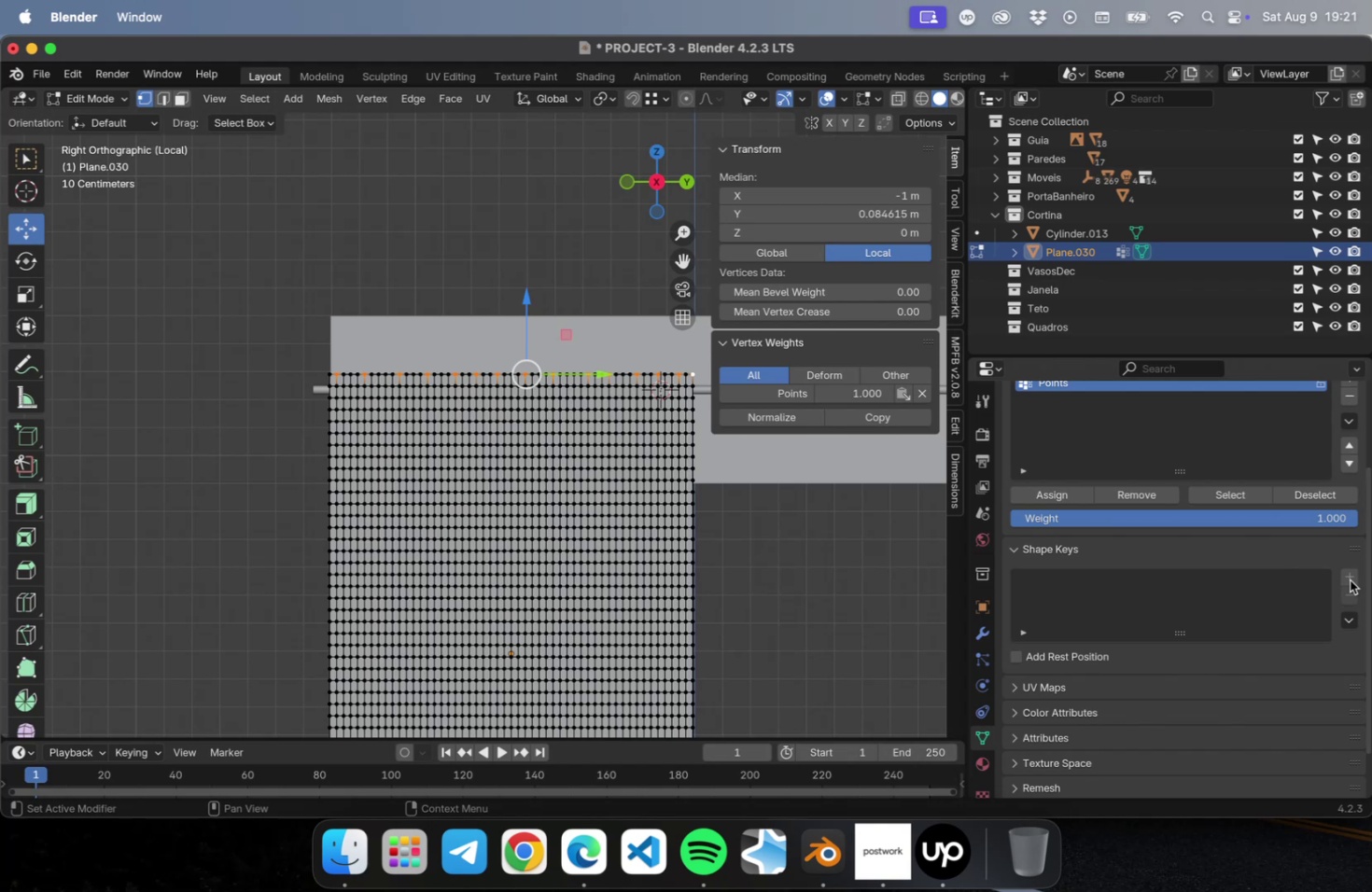 
scroll: coordinate [1189, 581], scroll_direction: down, amount: 1.0
 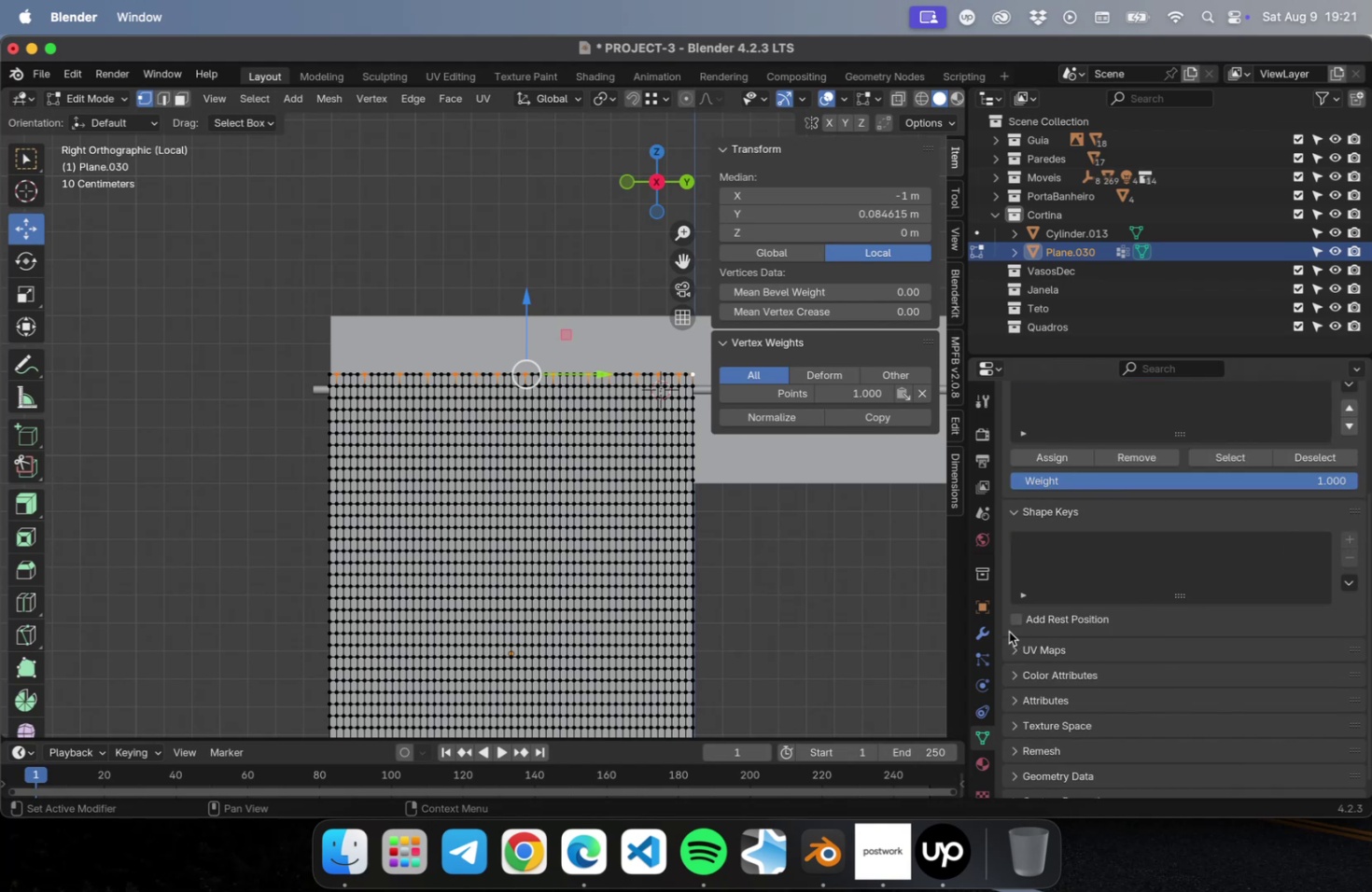 
hold_key(key=ShiftLeft, duration=0.55)
 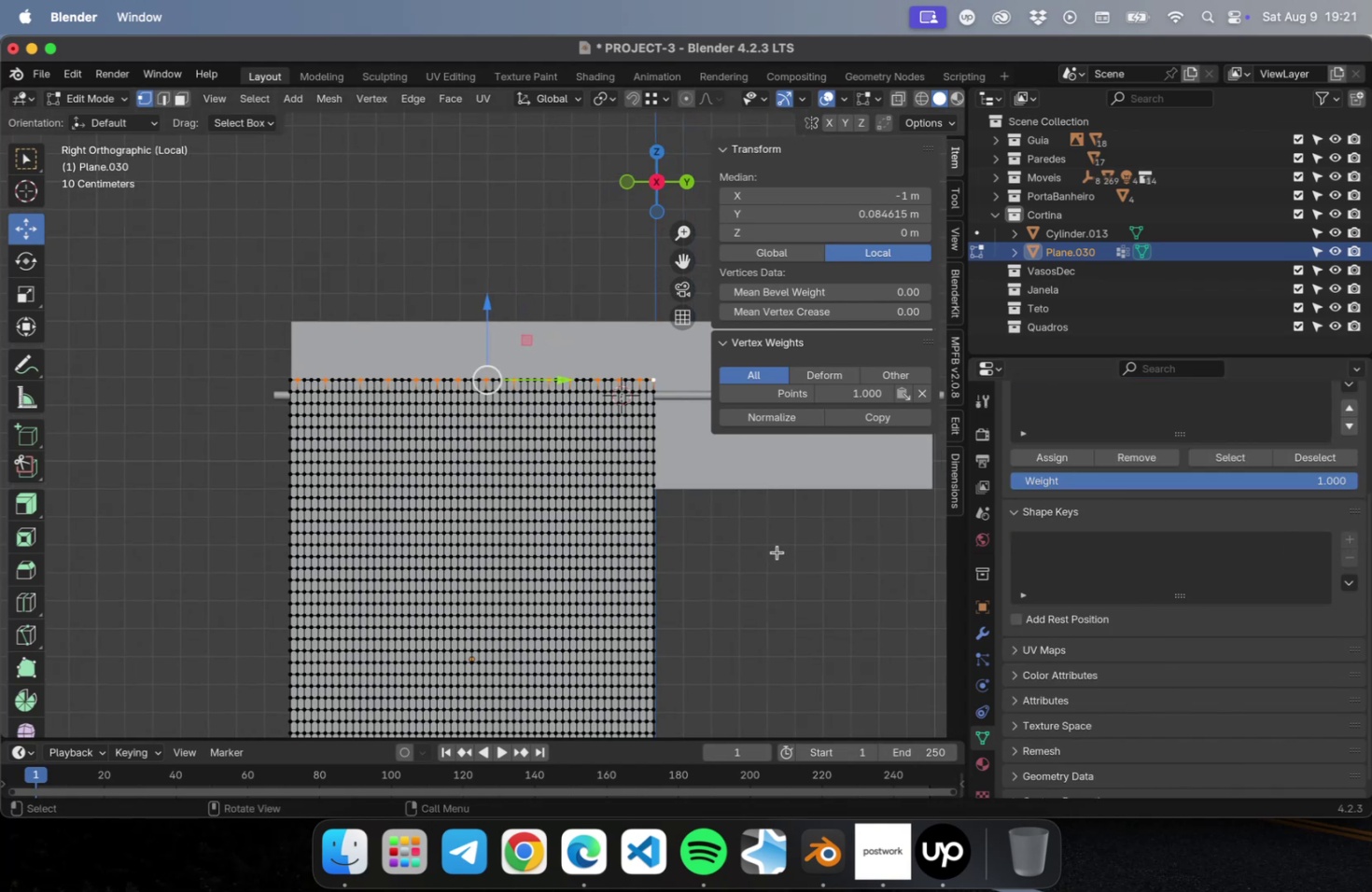 
left_click([777, 551])
 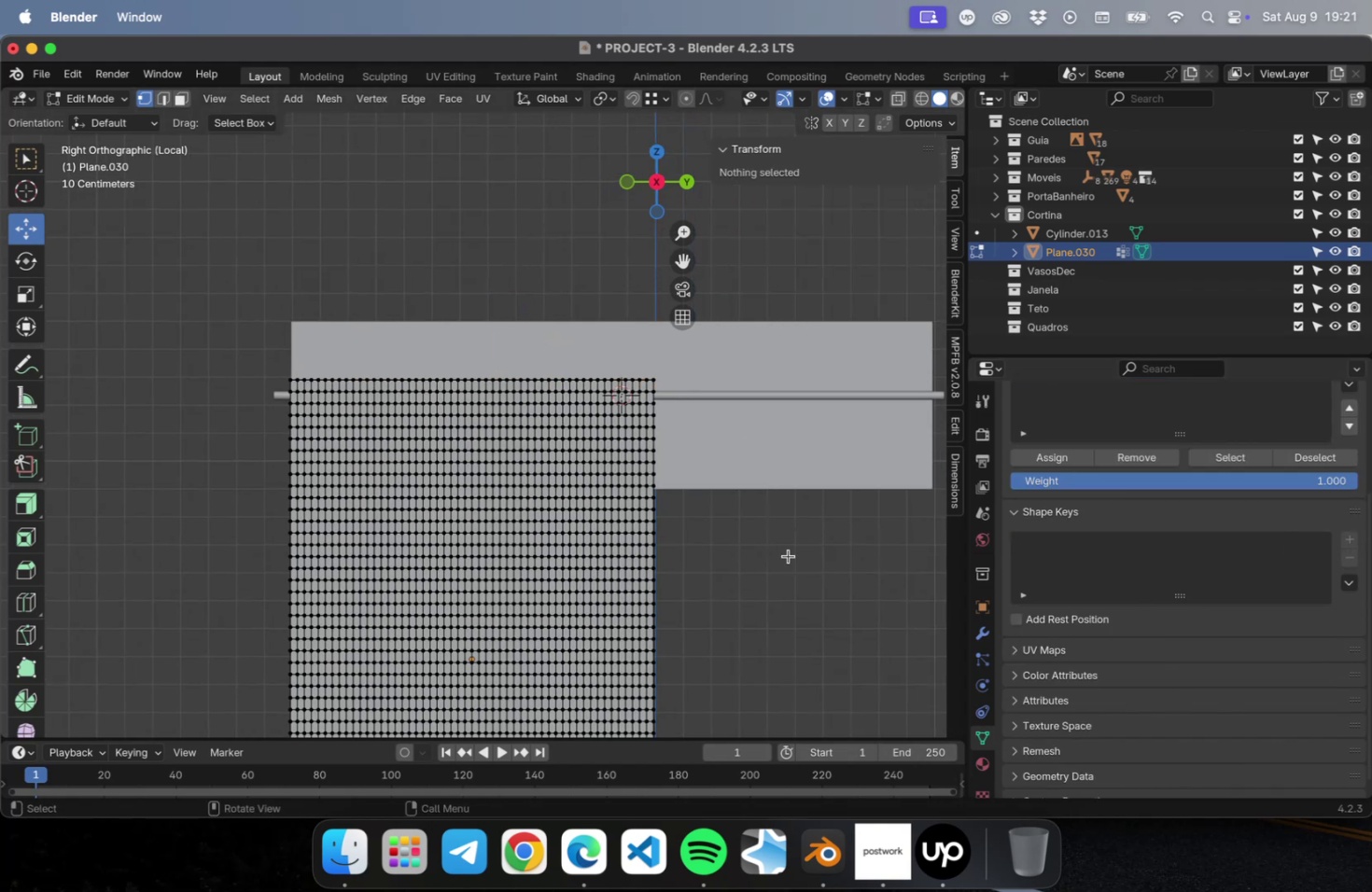 
scroll: coordinate [1337, 563], scroll_direction: up, amount: 5.0
 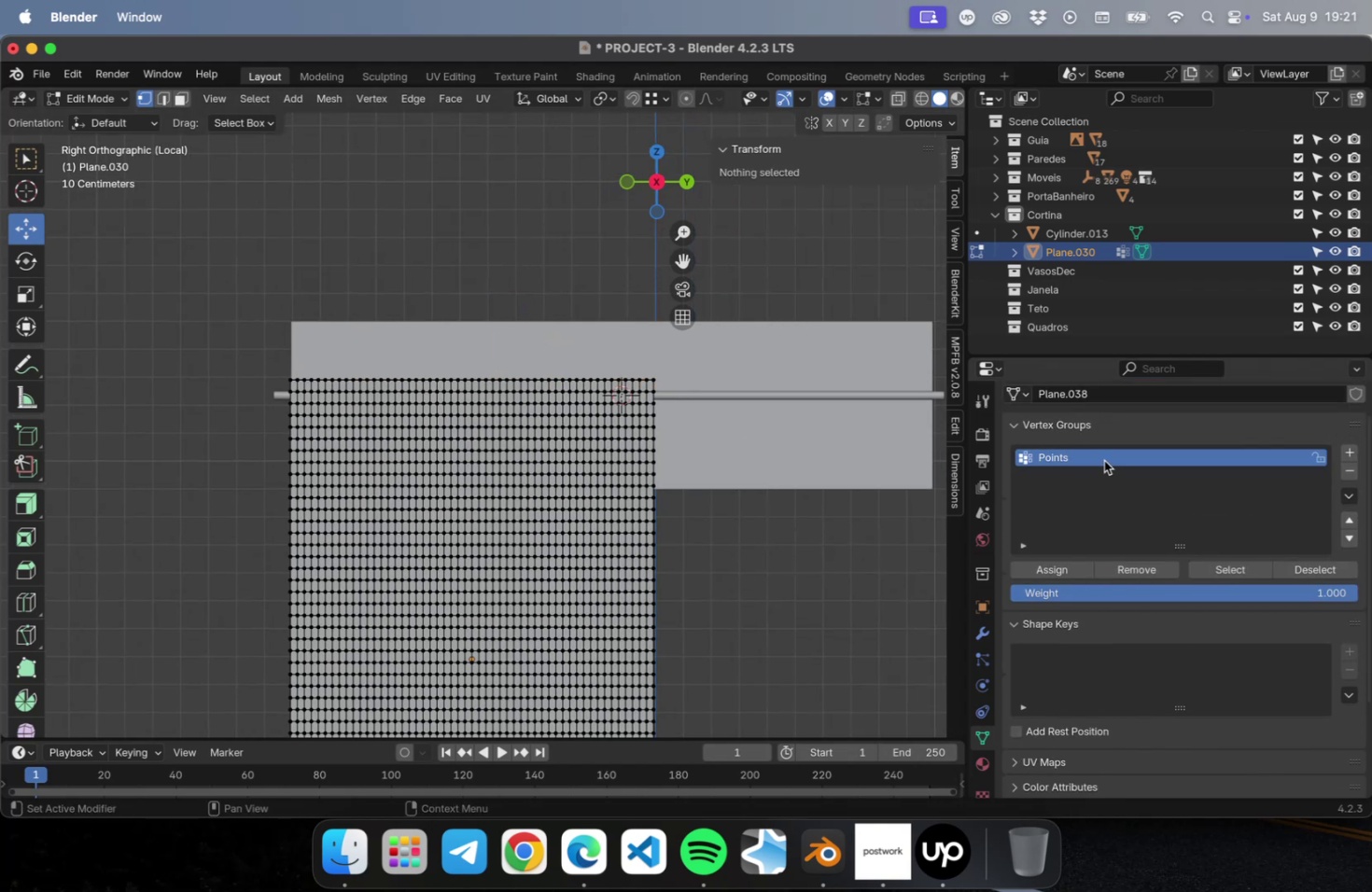 
left_click([1101, 459])
 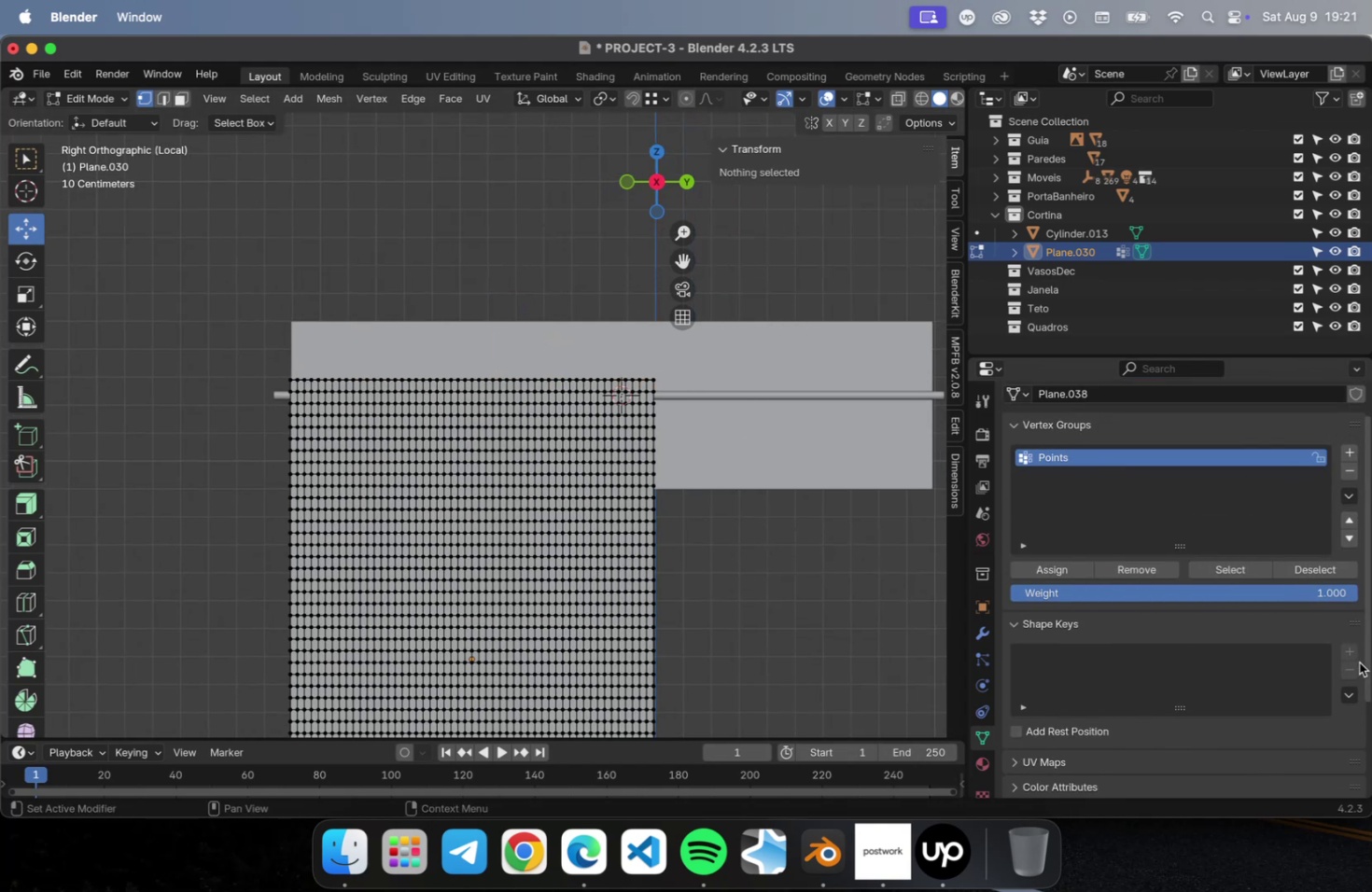 
left_click([1350, 692])
 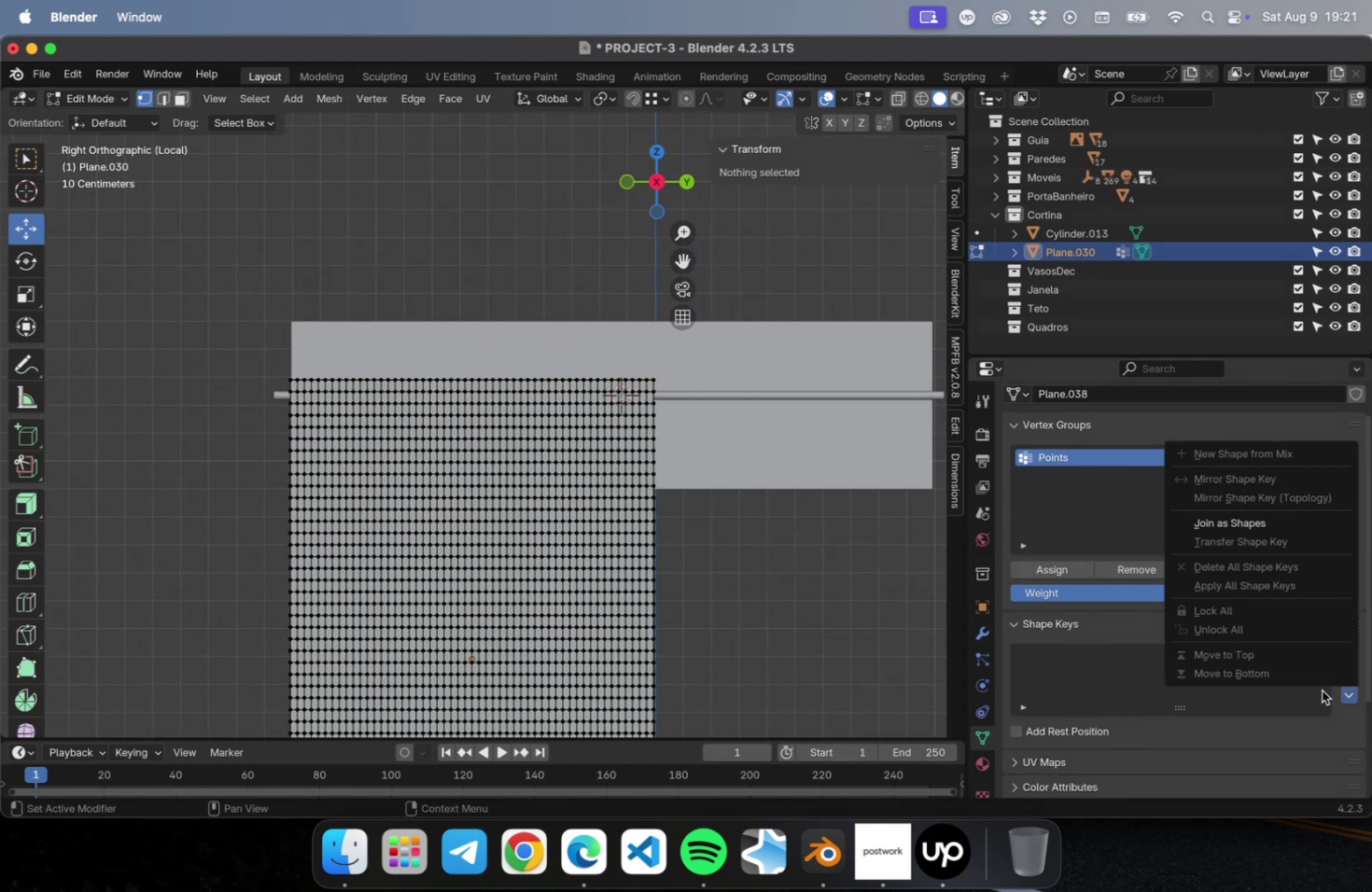 
key(Tab)
 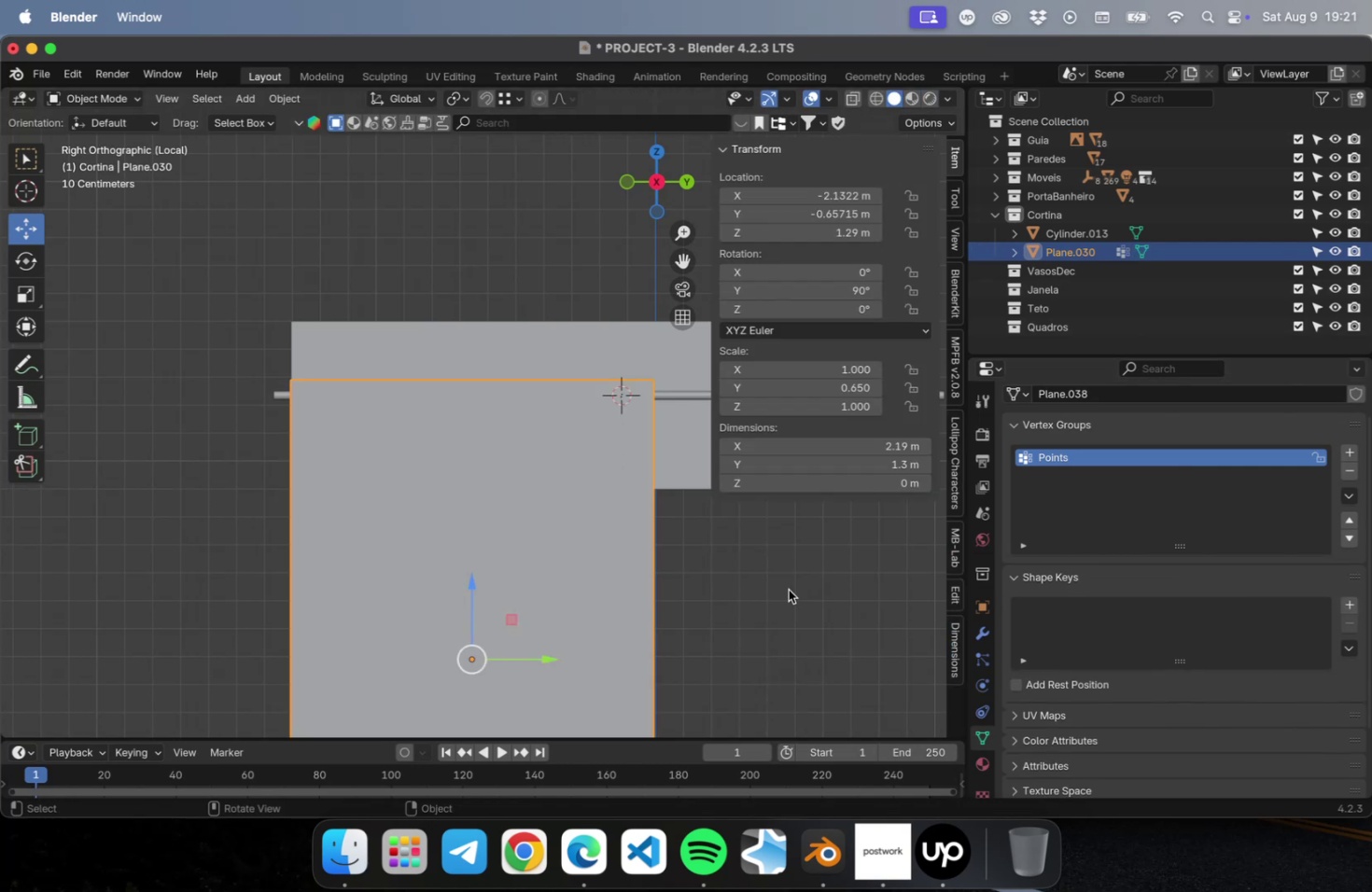 
key(Tab)
 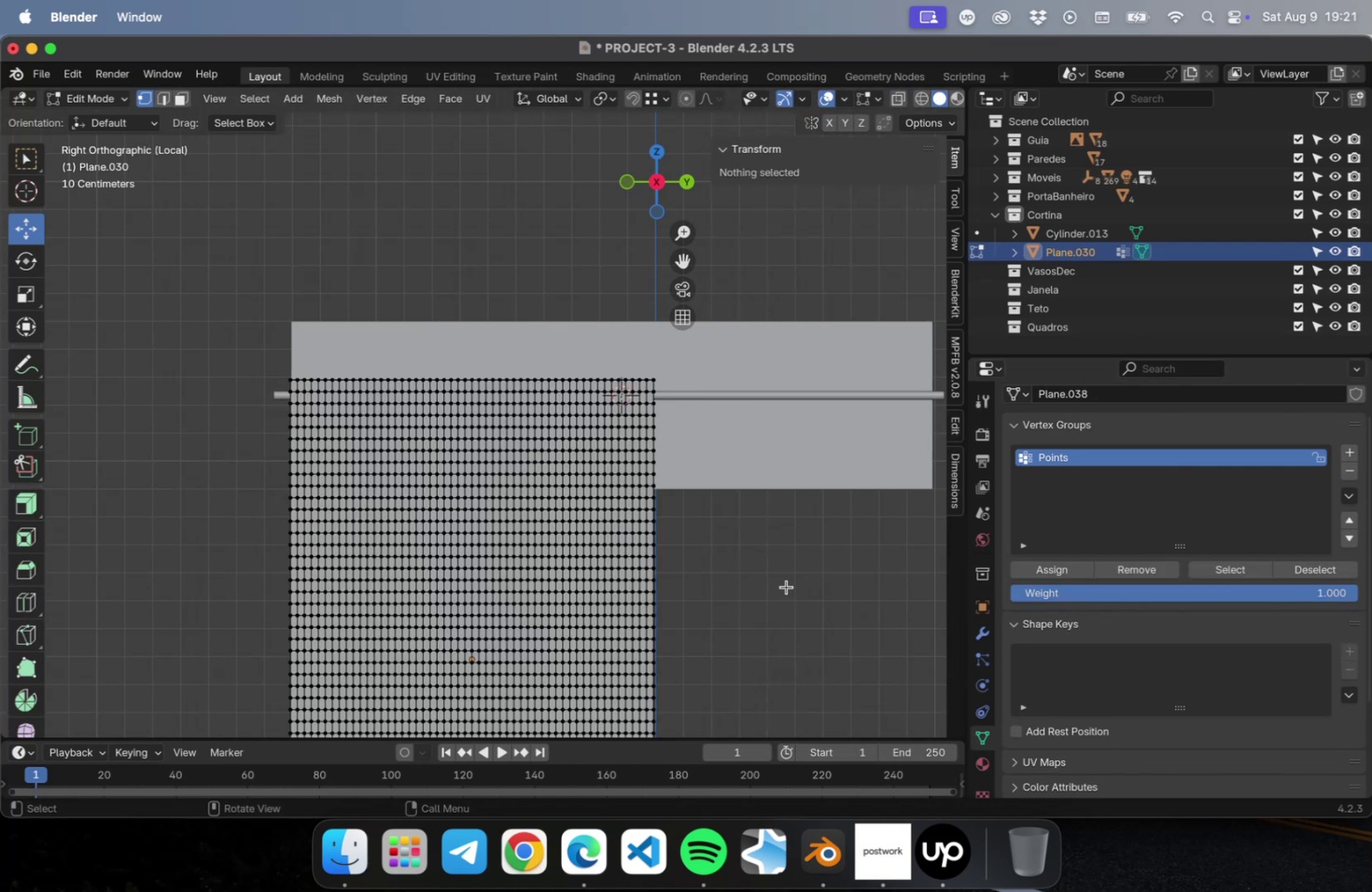 
key(Tab)
 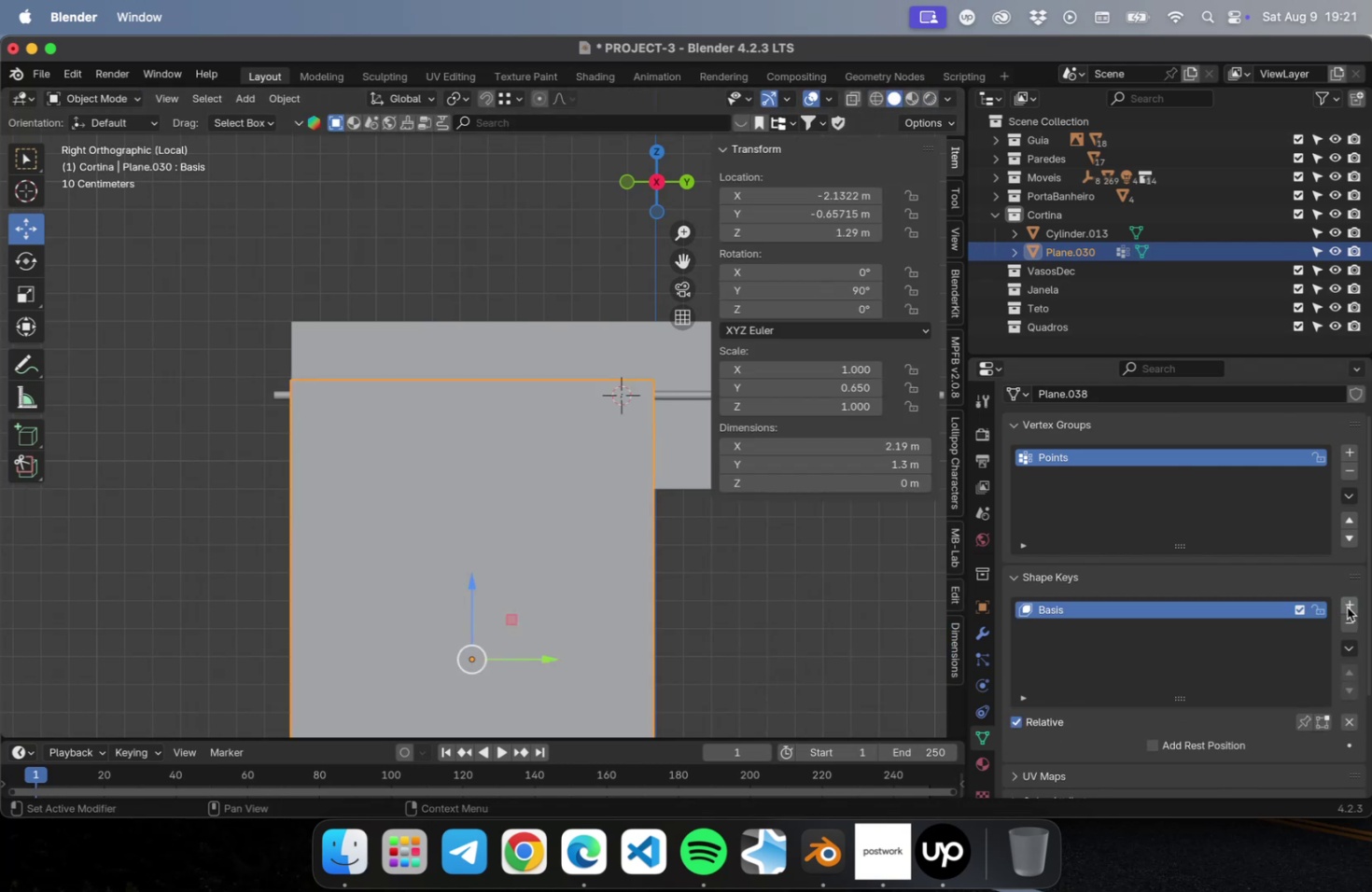 
left_click([1346, 606])
 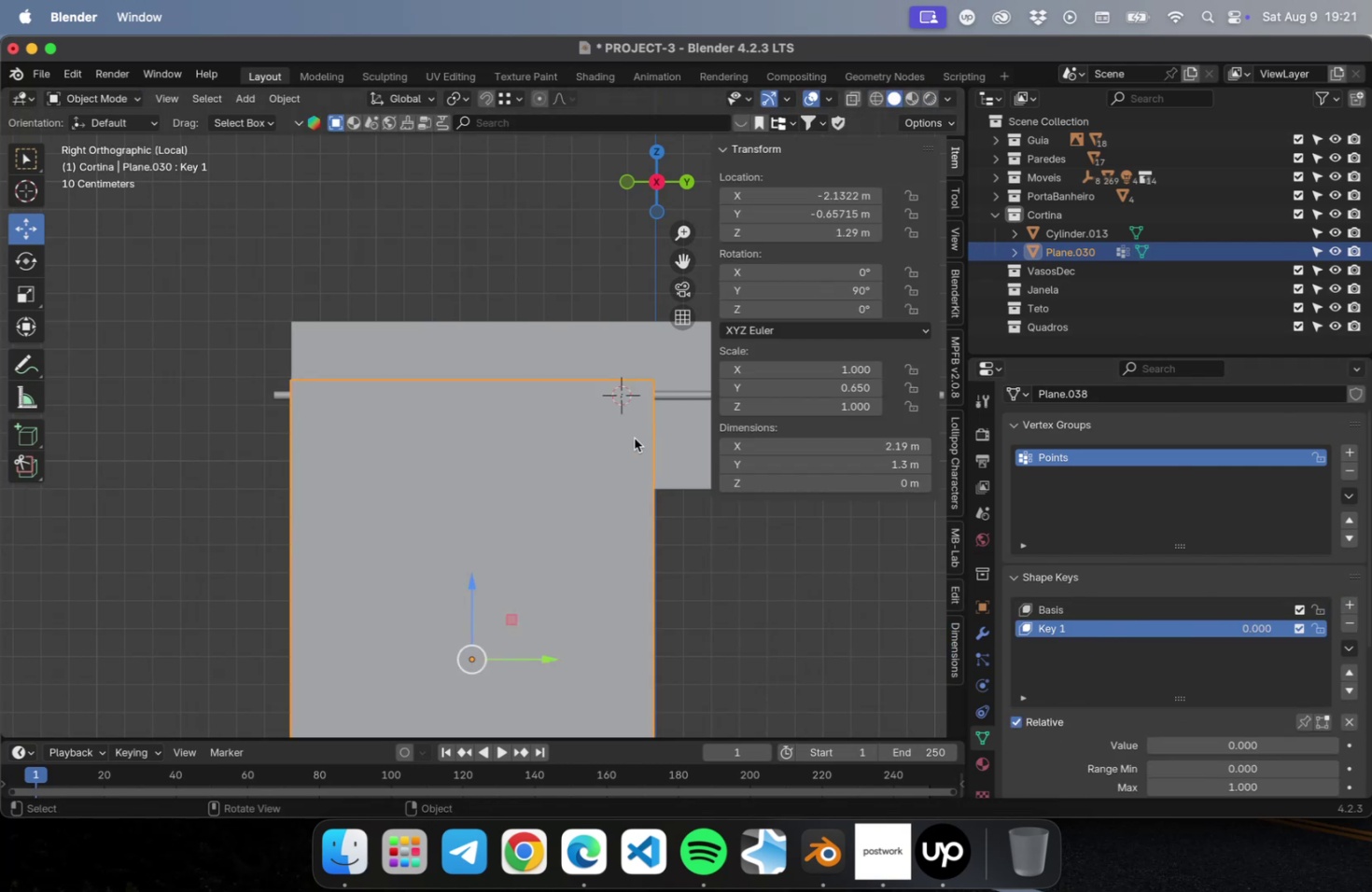 
wait(5.2)
 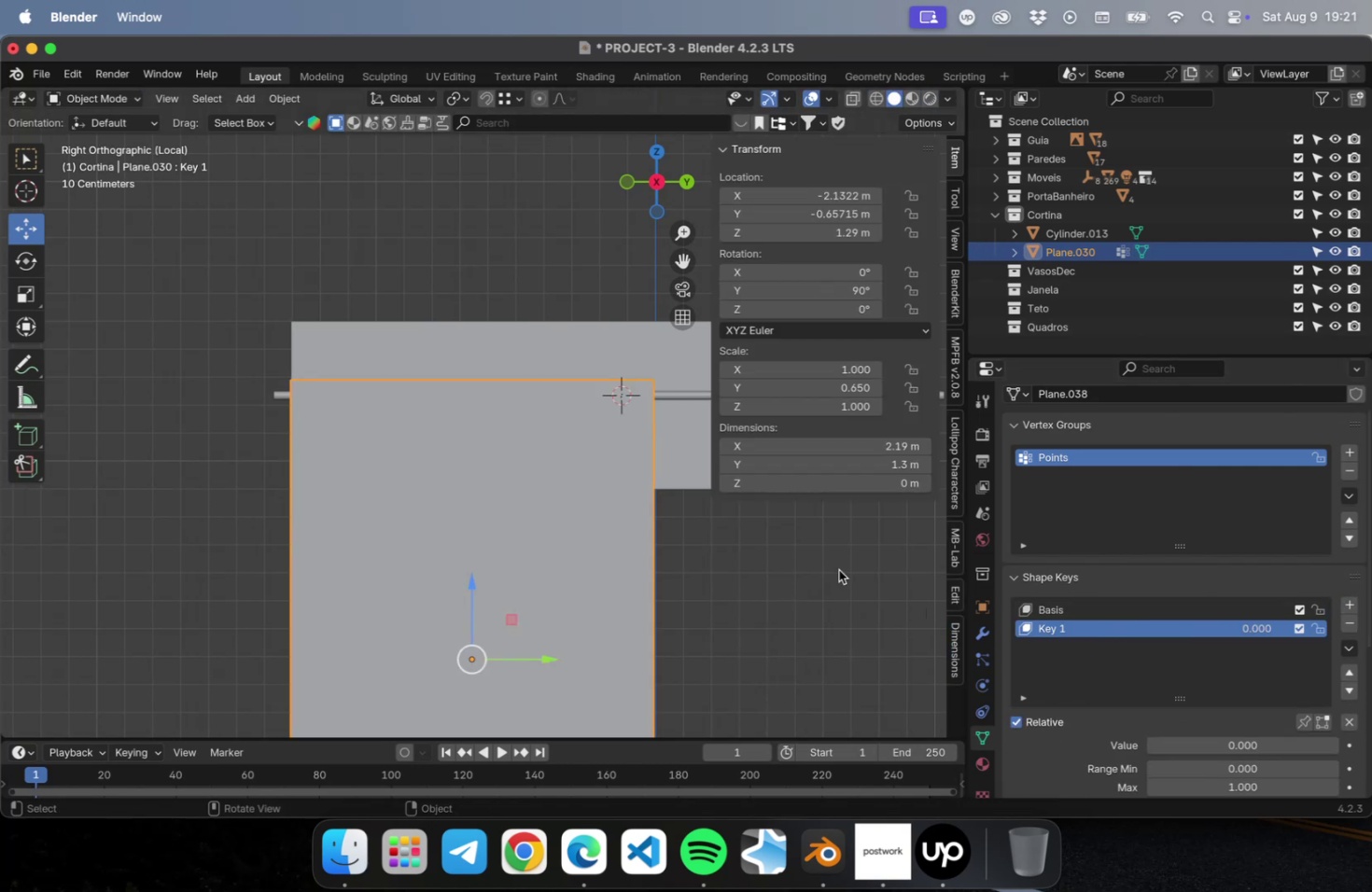 
key(Tab)
 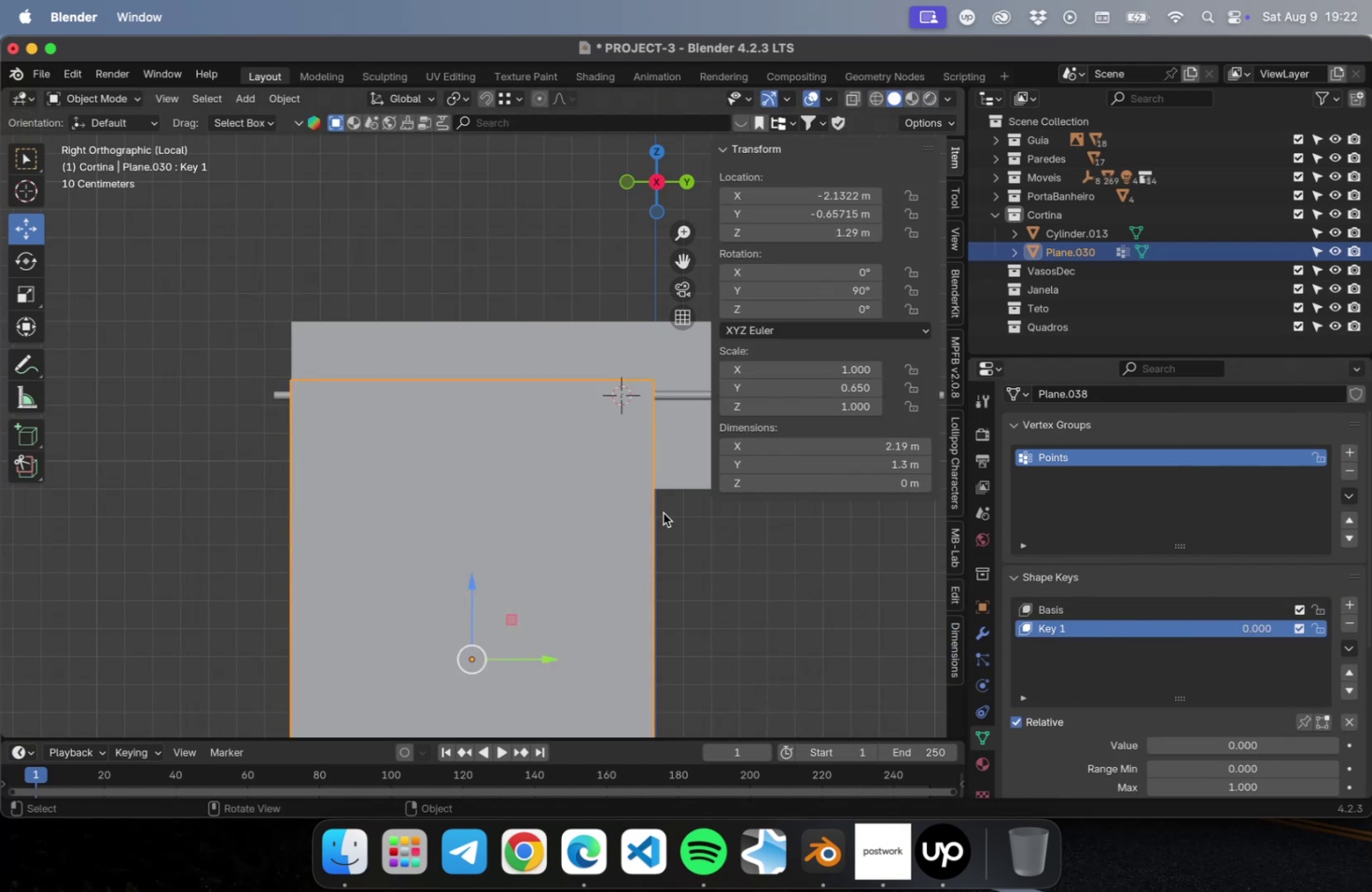 
hold_key(key=ShiftLeft, duration=0.54)
 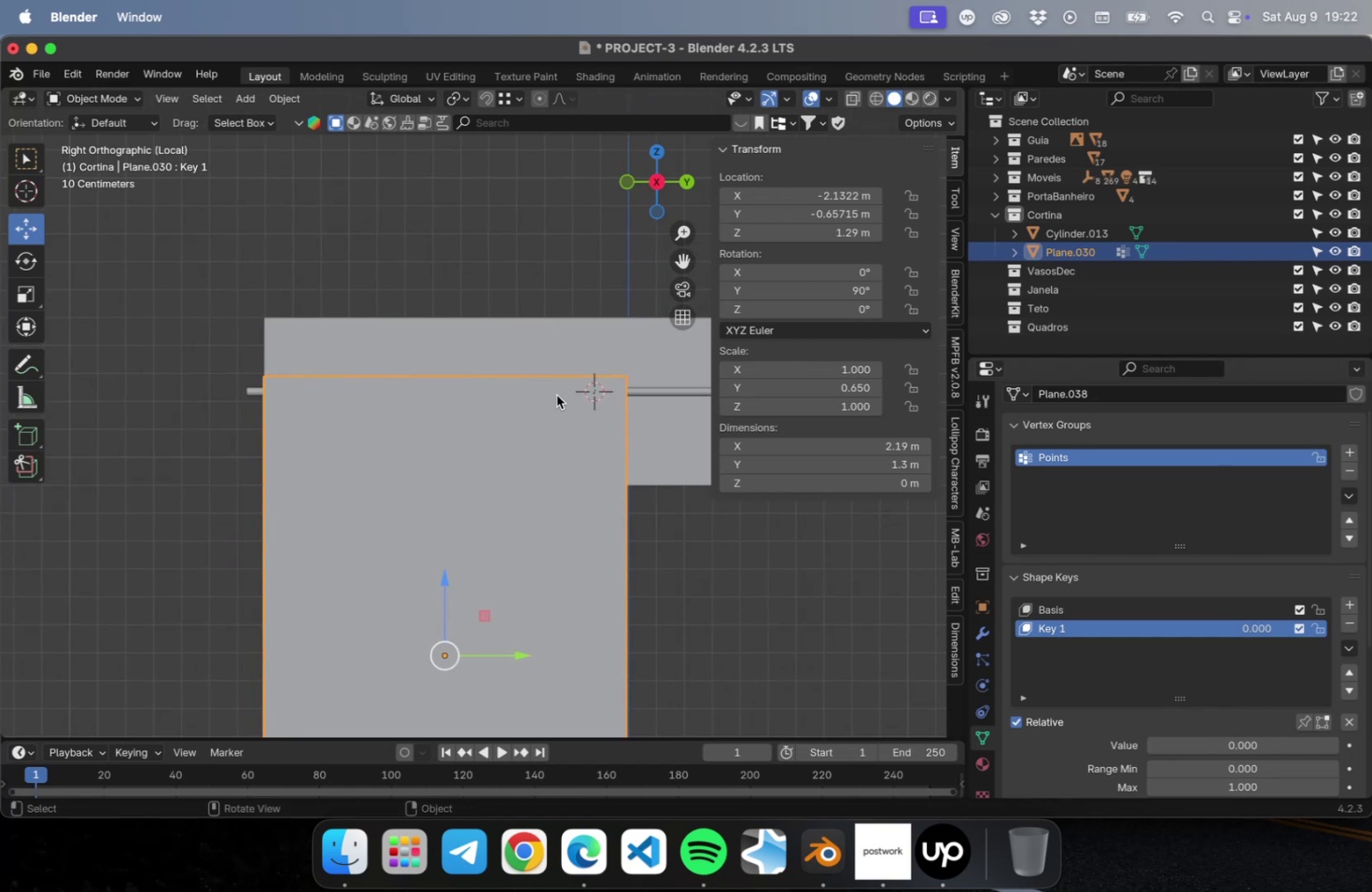 
key(Tab)
 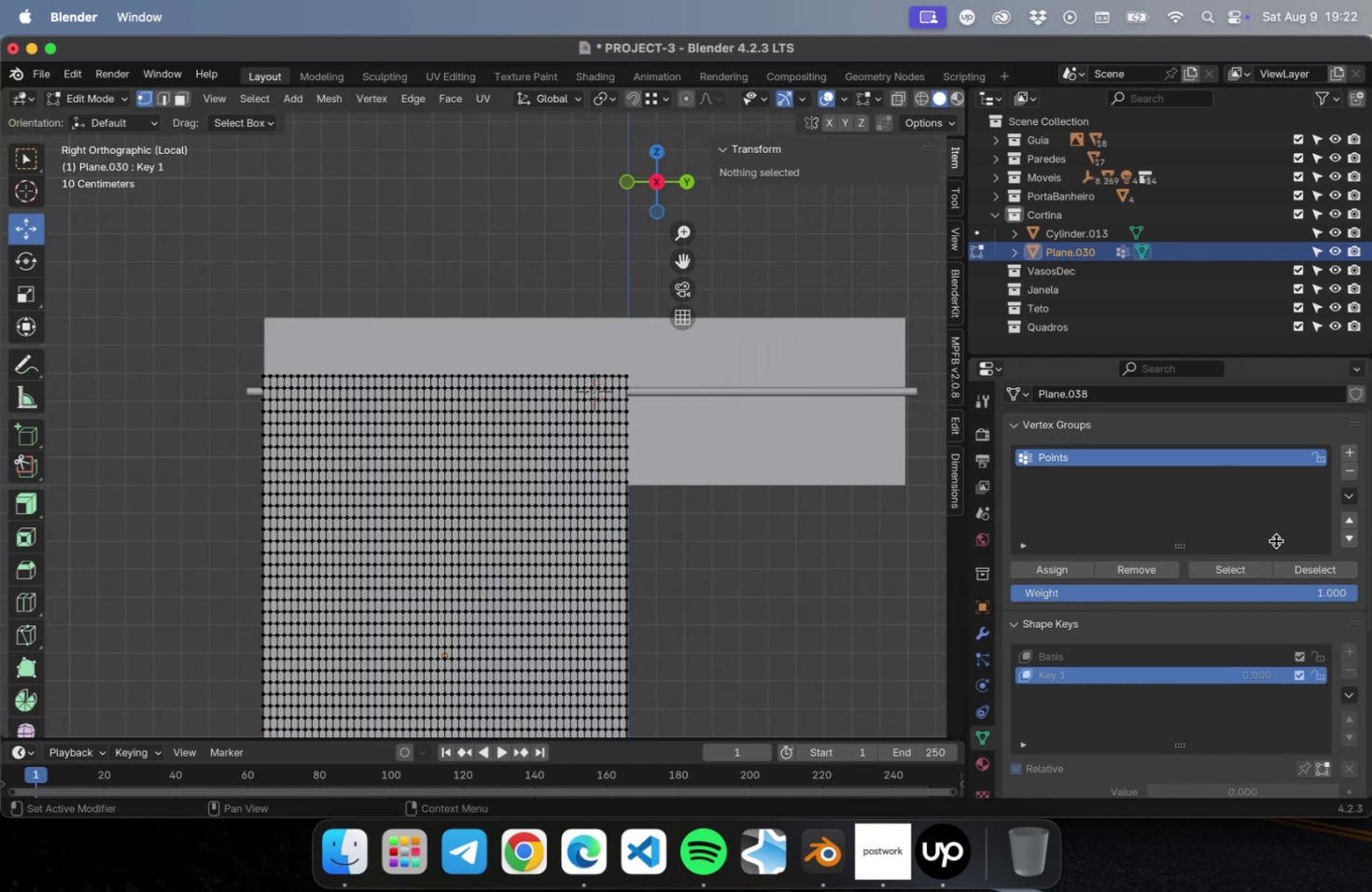 
key(Tab)
 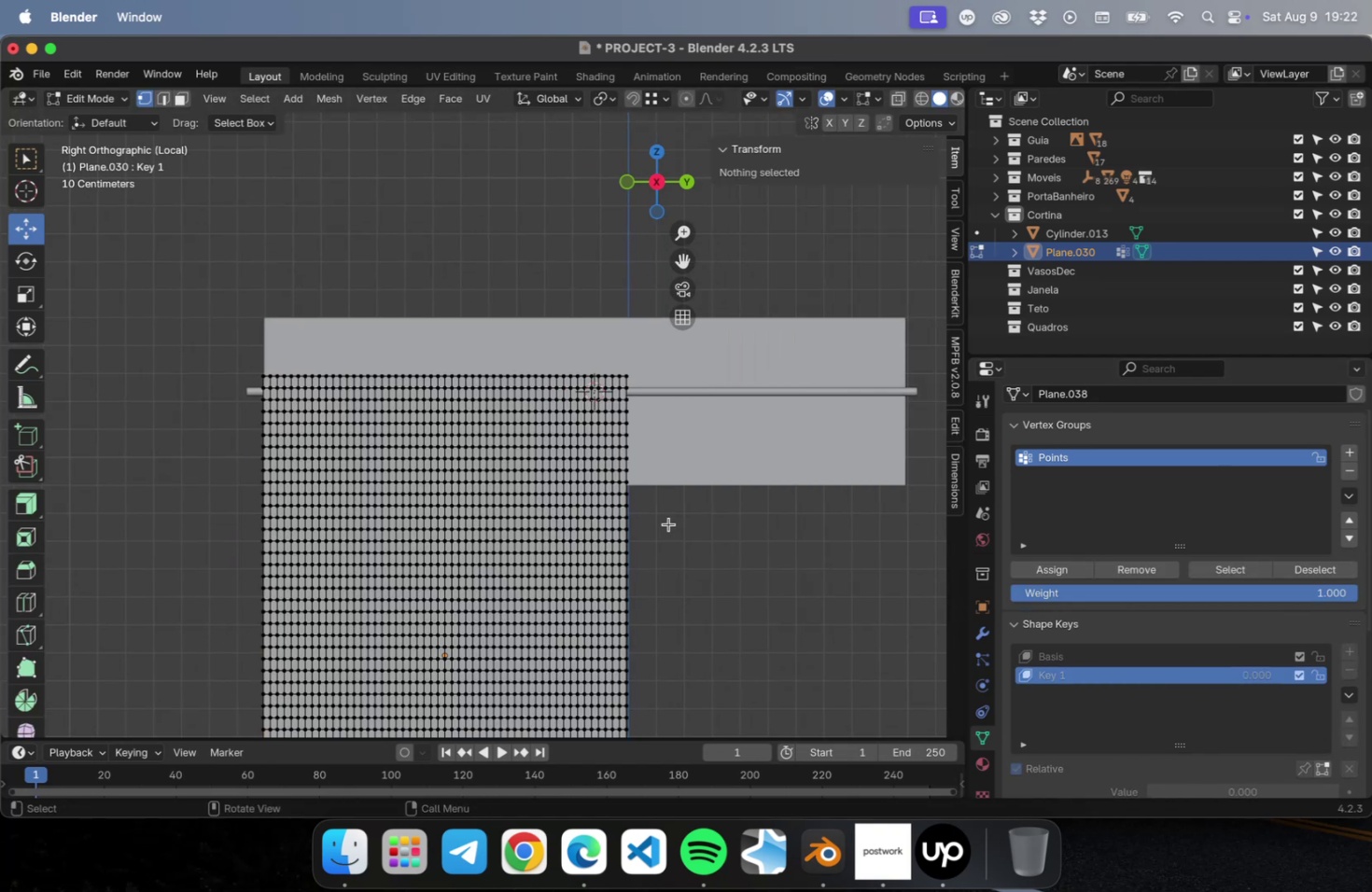 
key(Tab)
 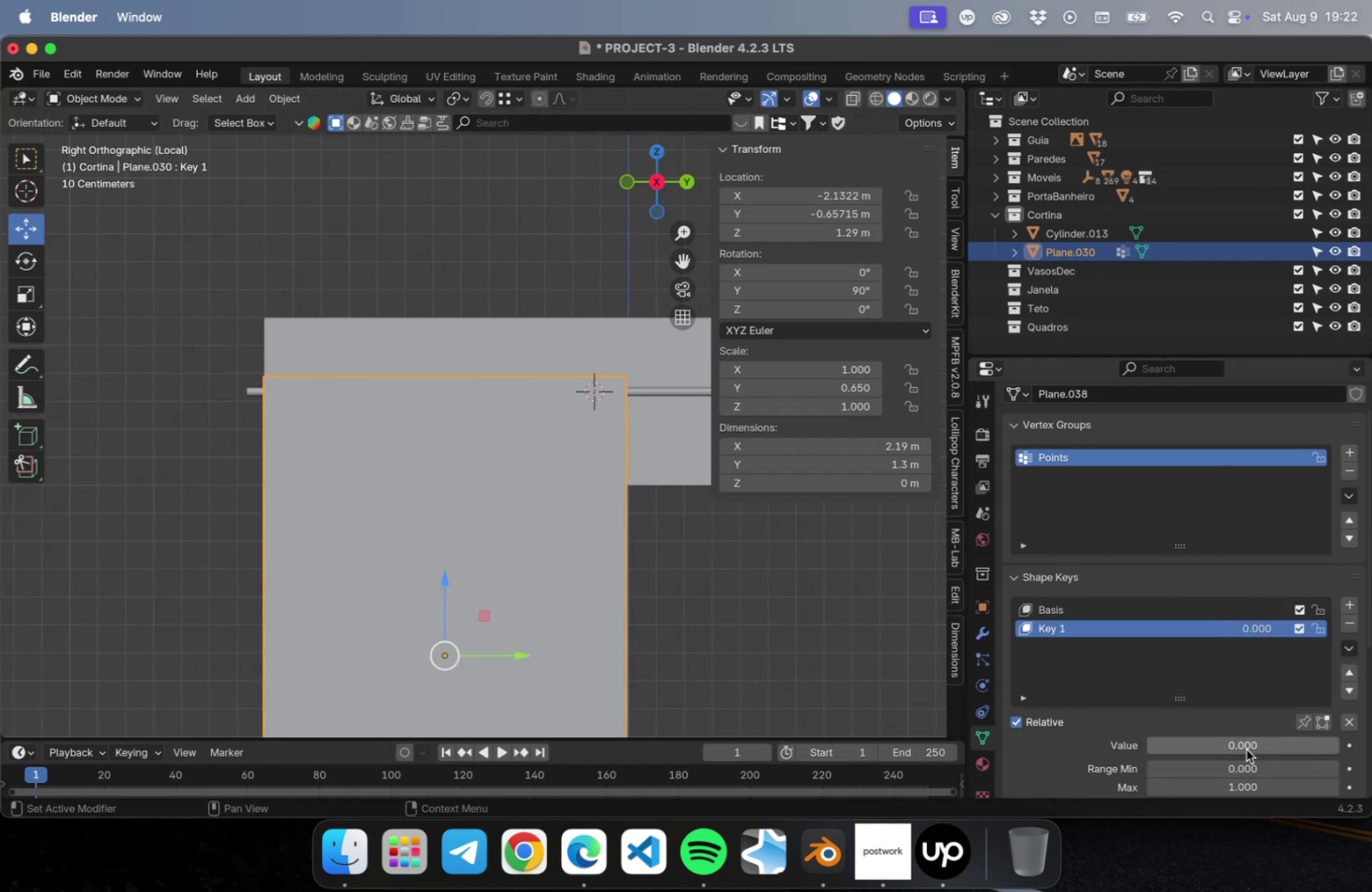 
right_click([1239, 742])
 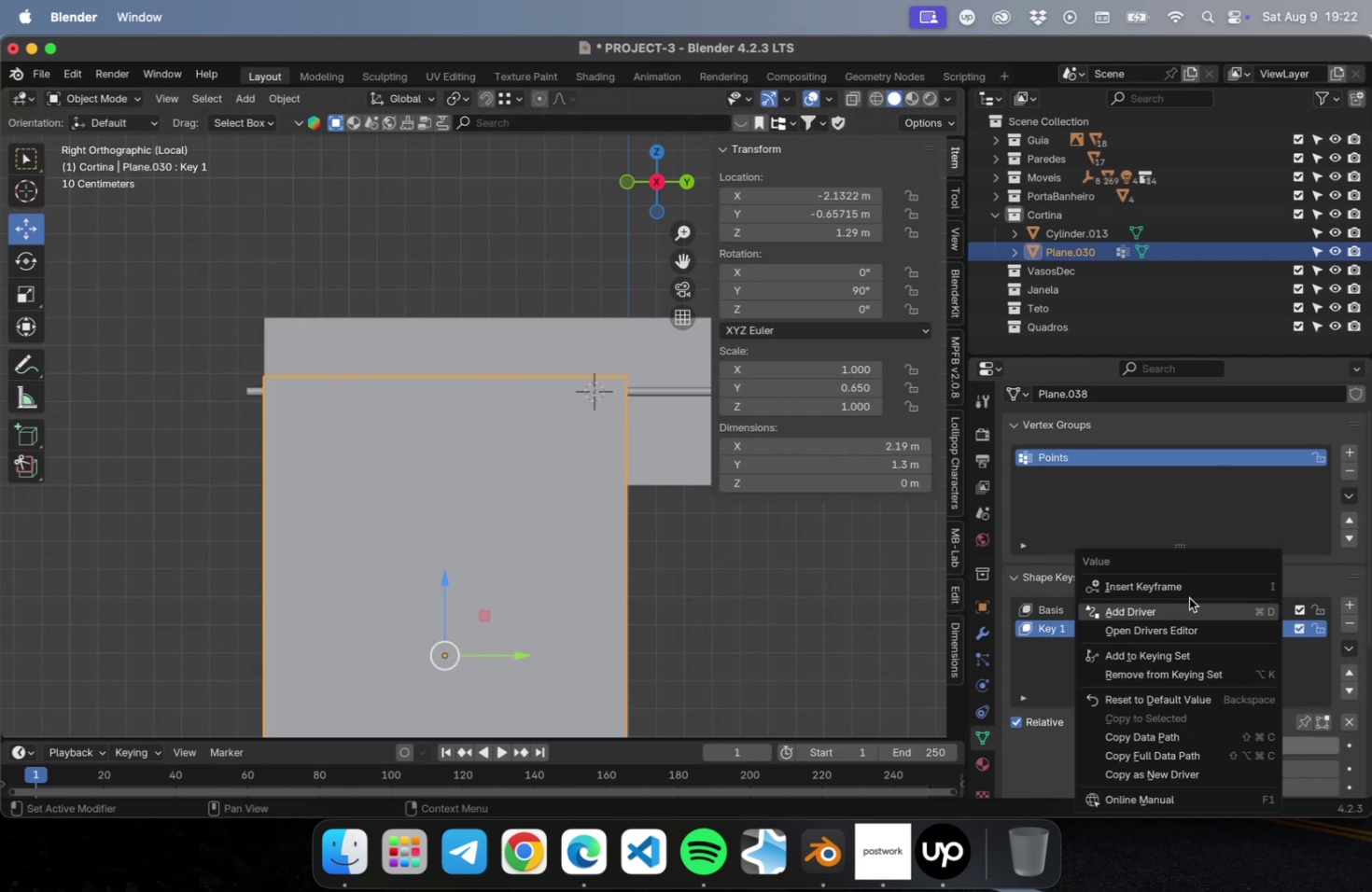 
left_click([1184, 590])
 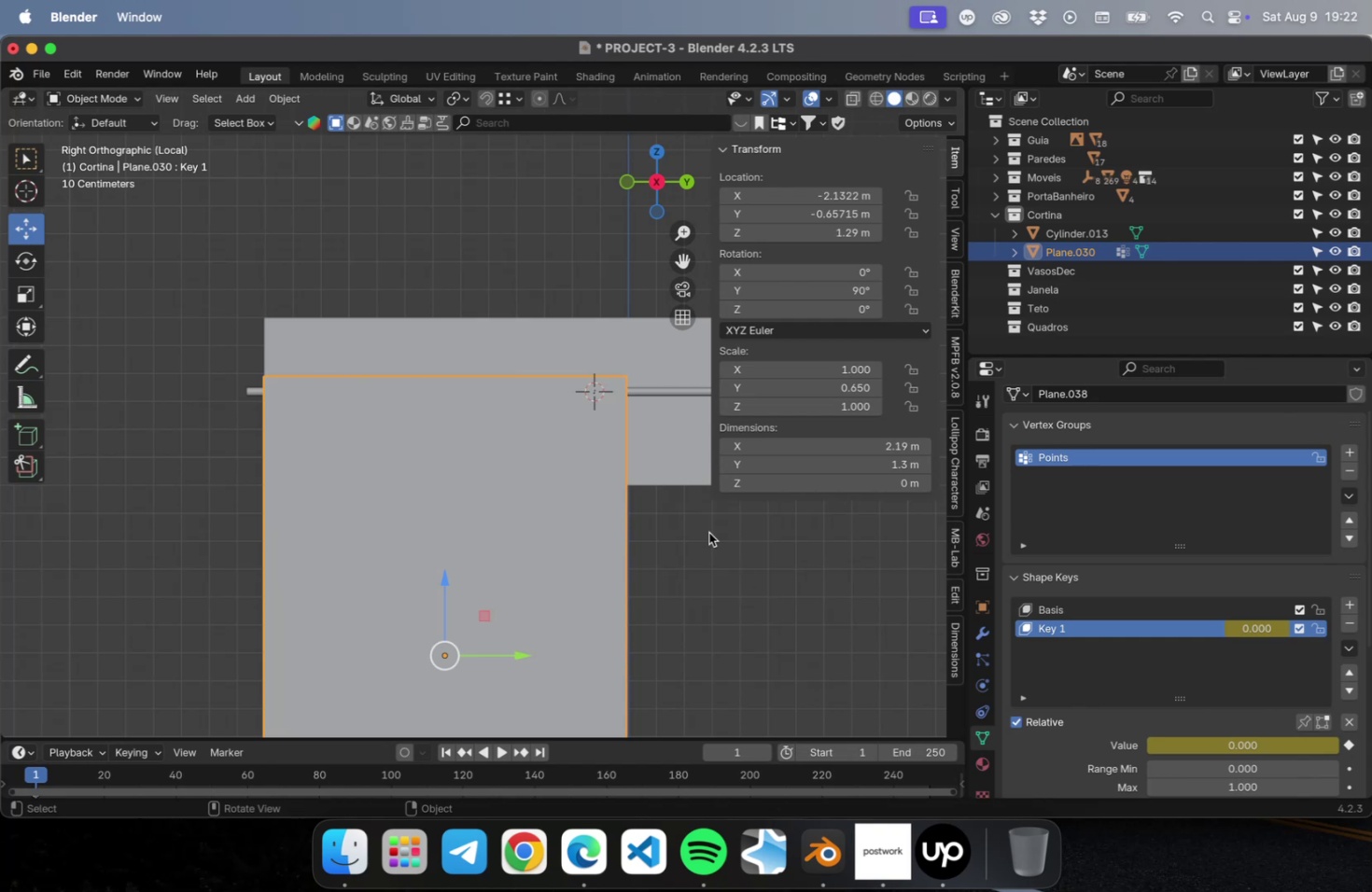 
key(Tab)
 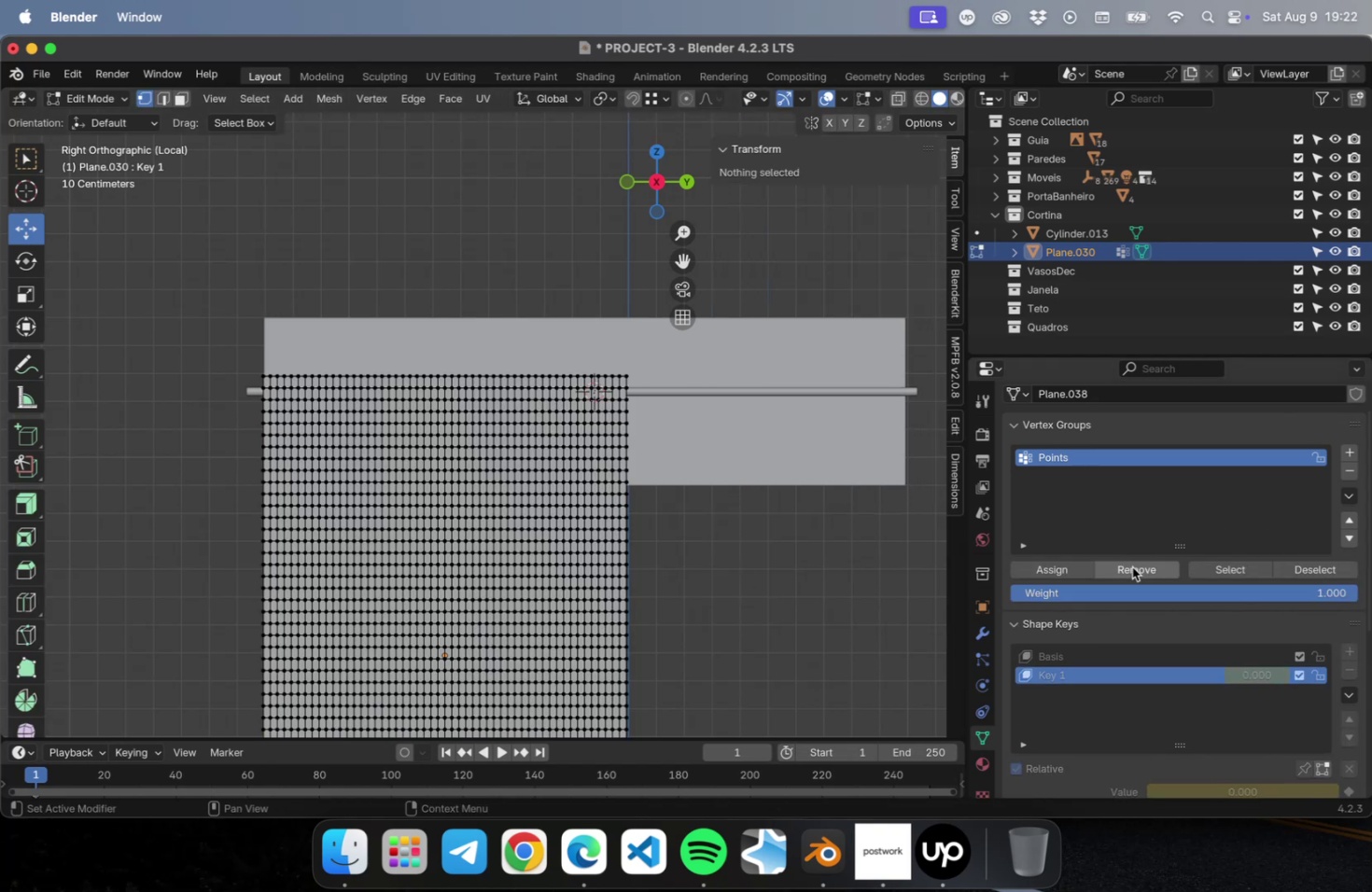 
left_click([1236, 564])
 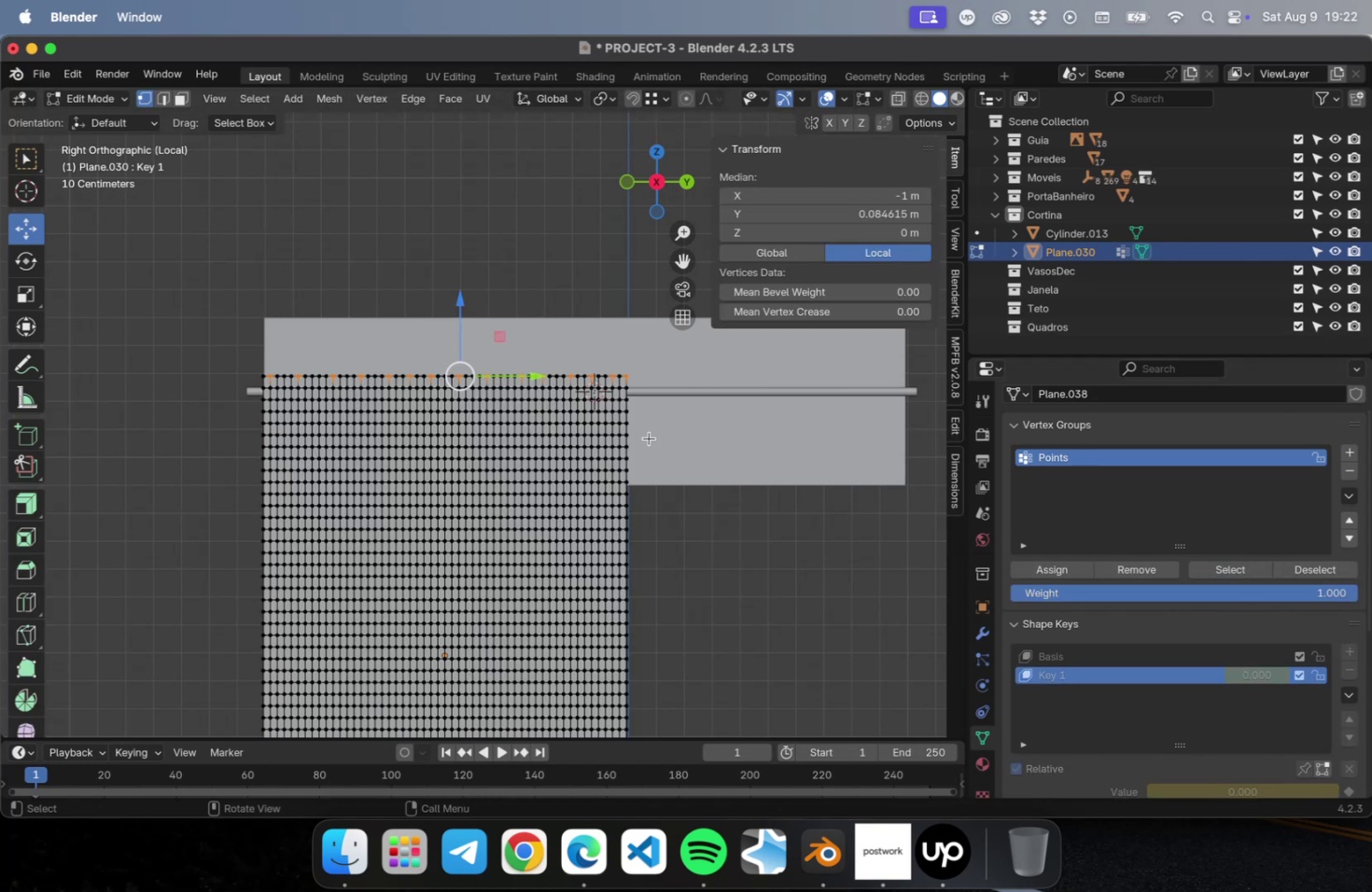 
scroll: coordinate [650, 435], scroll_direction: down, amount: 2.0
 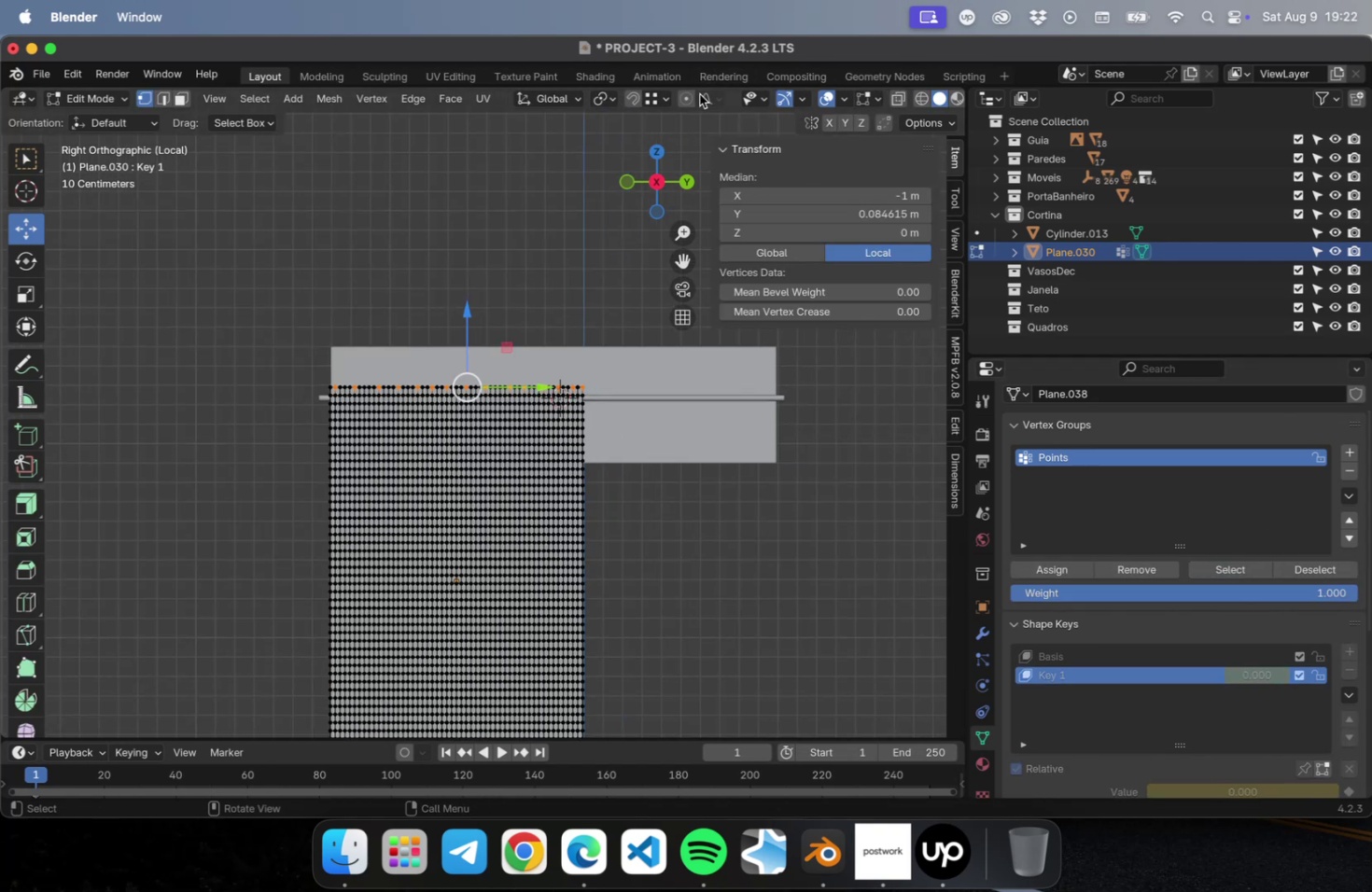 
left_click([683, 101])
 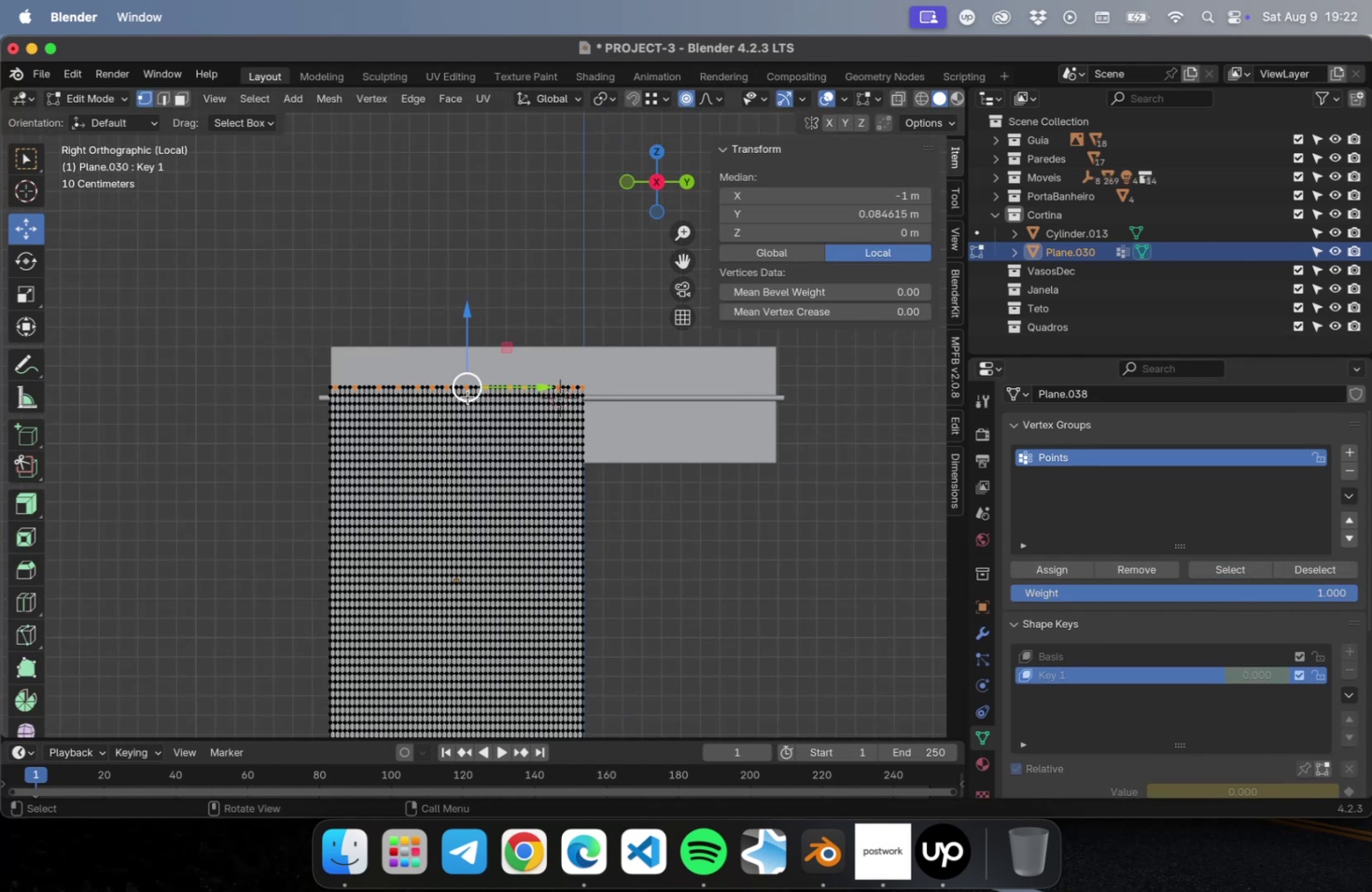 
scroll: coordinate [470, 397], scroll_direction: down, amount: 1.0
 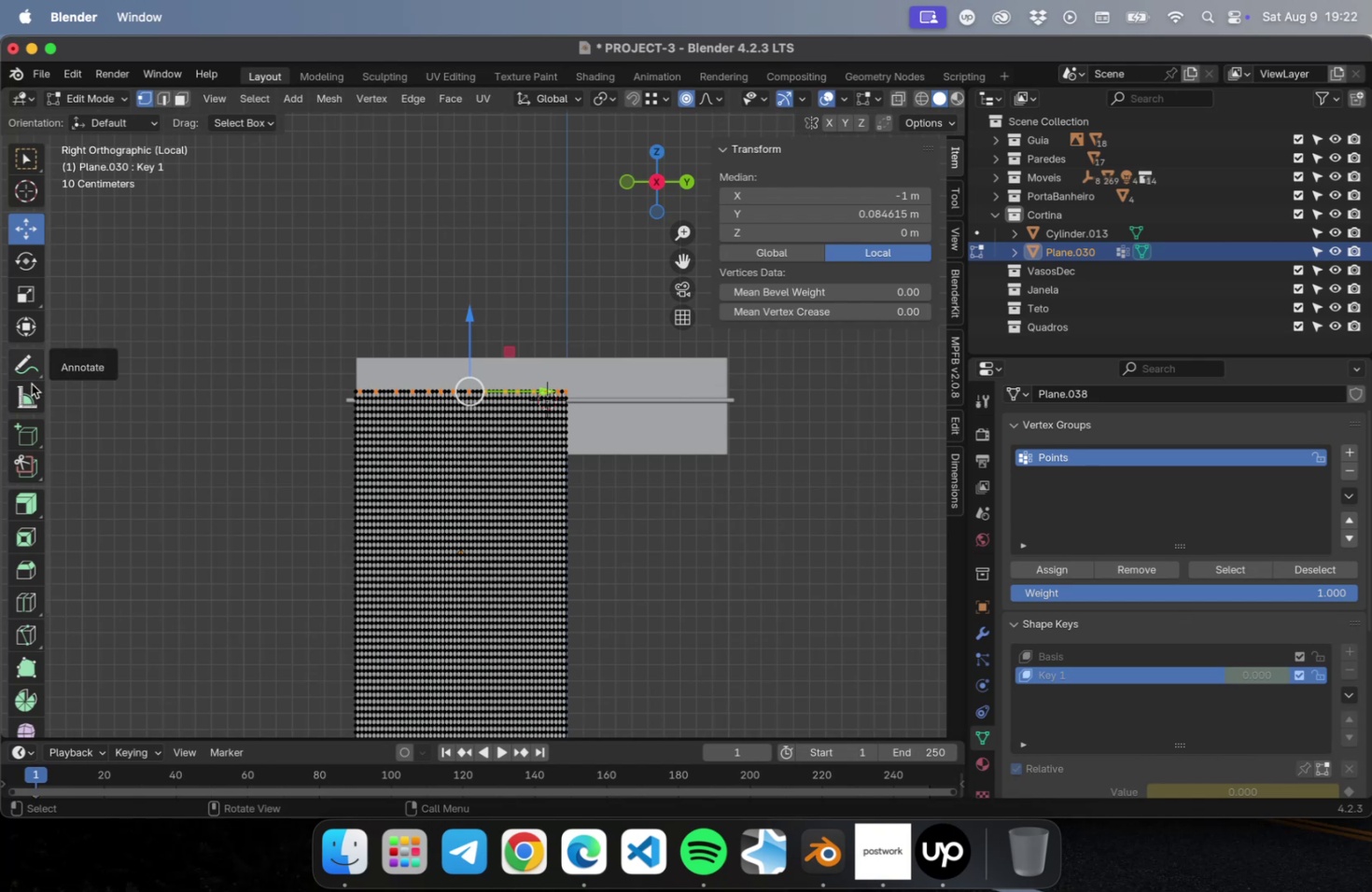 
left_click([32, 298])
 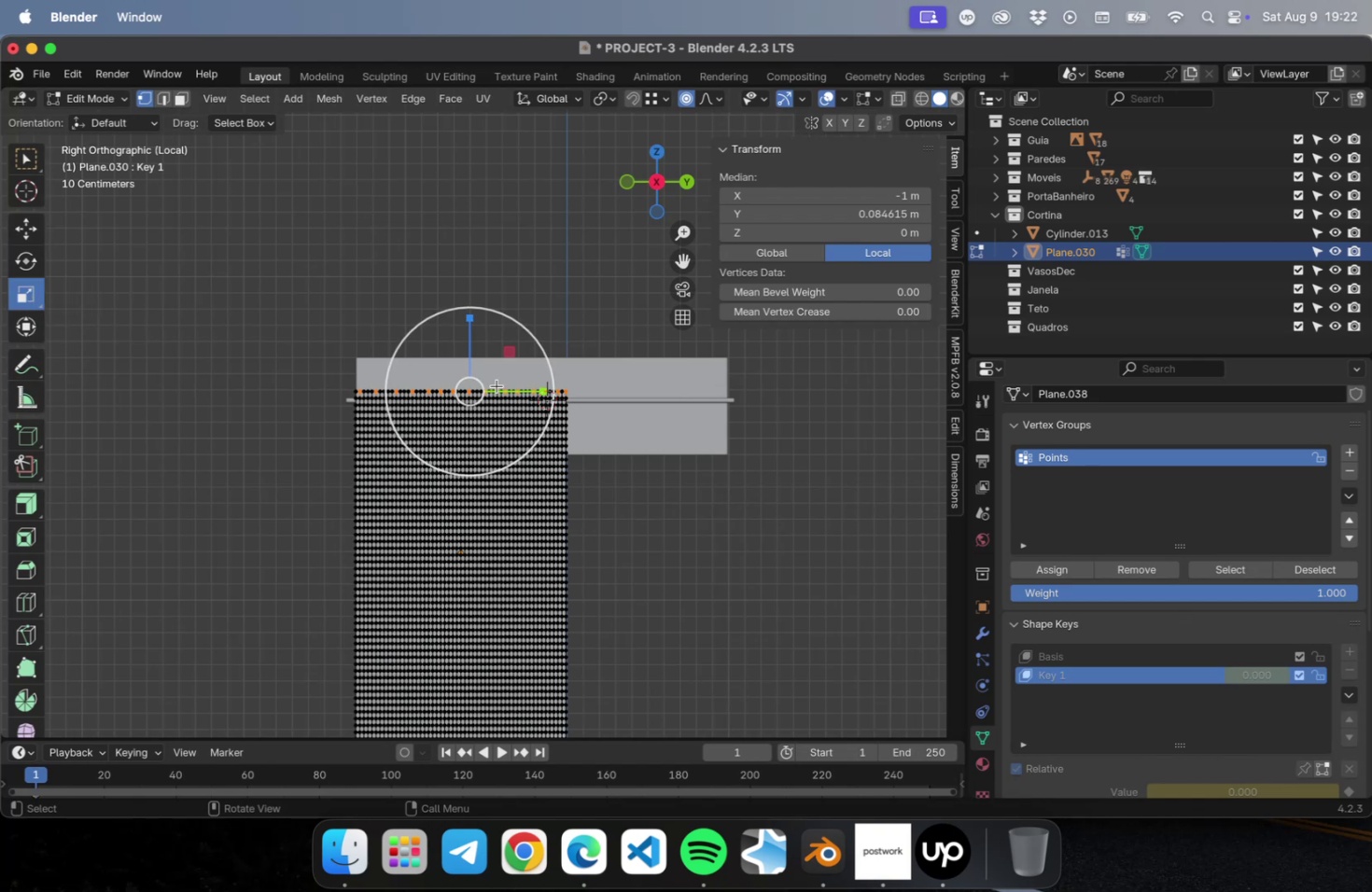 
mouse_move([558, 371])
 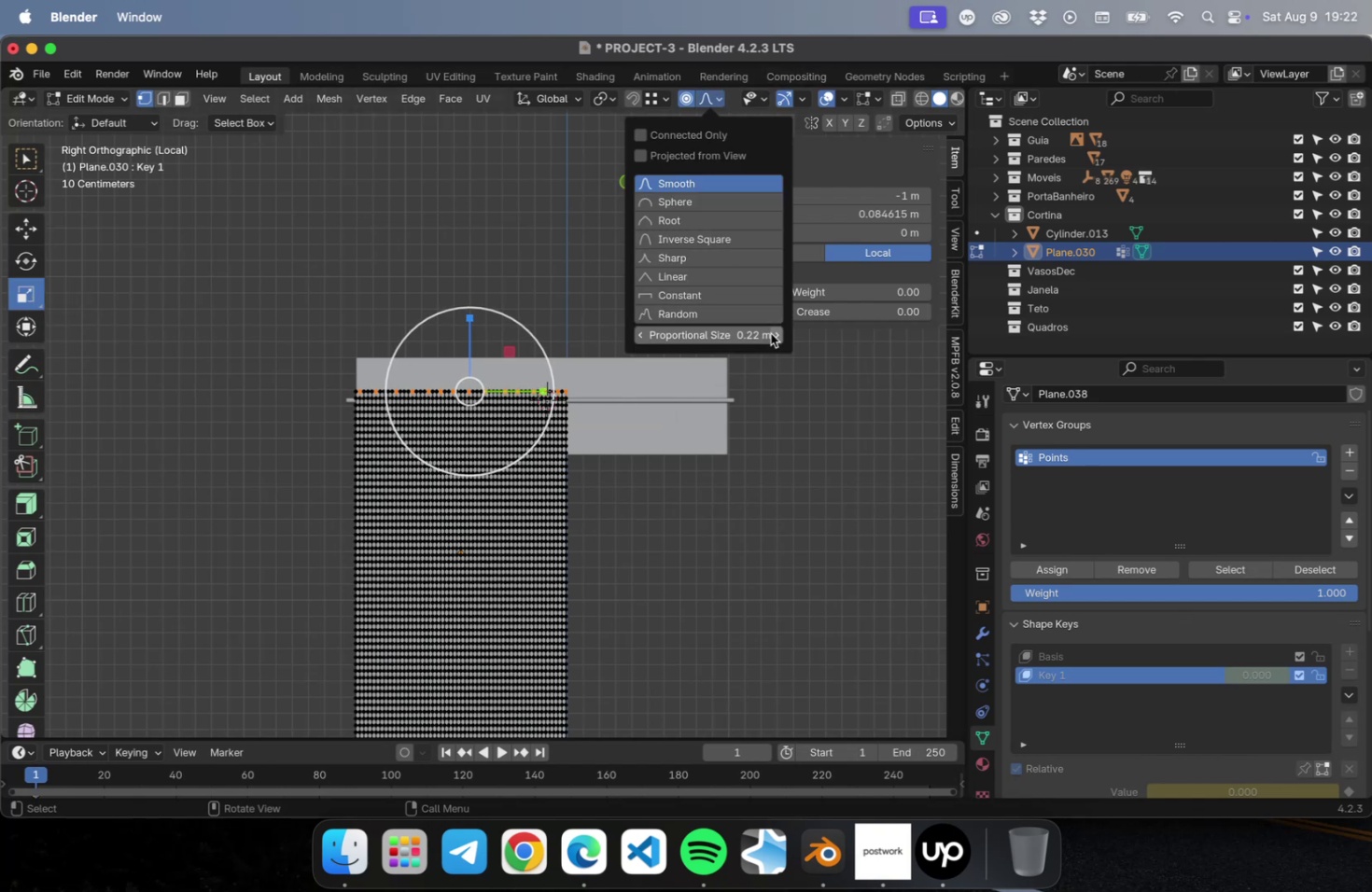 
double_click([775, 336])
 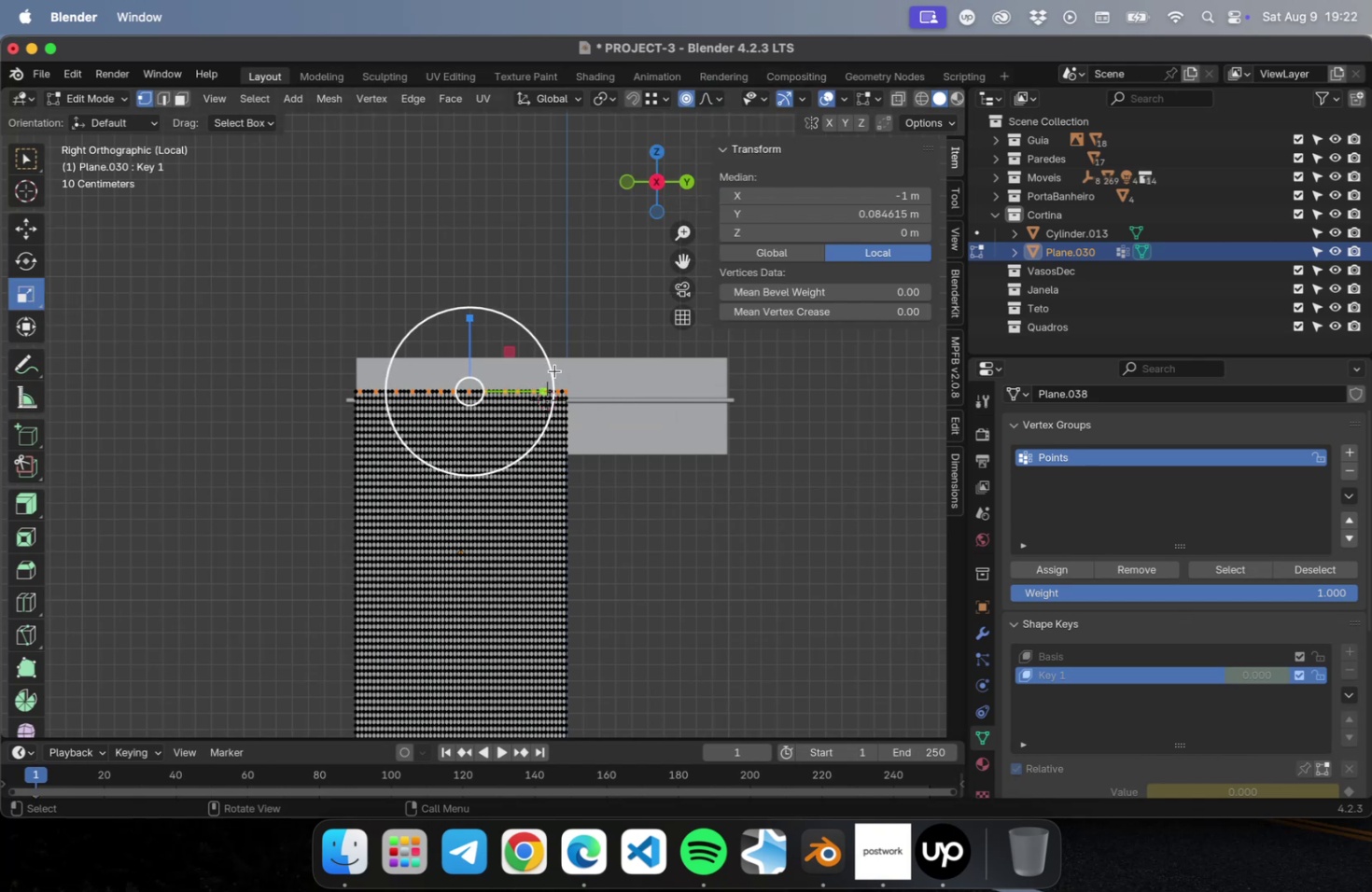 
scroll: coordinate [535, 390], scroll_direction: up, amount: 3.0
 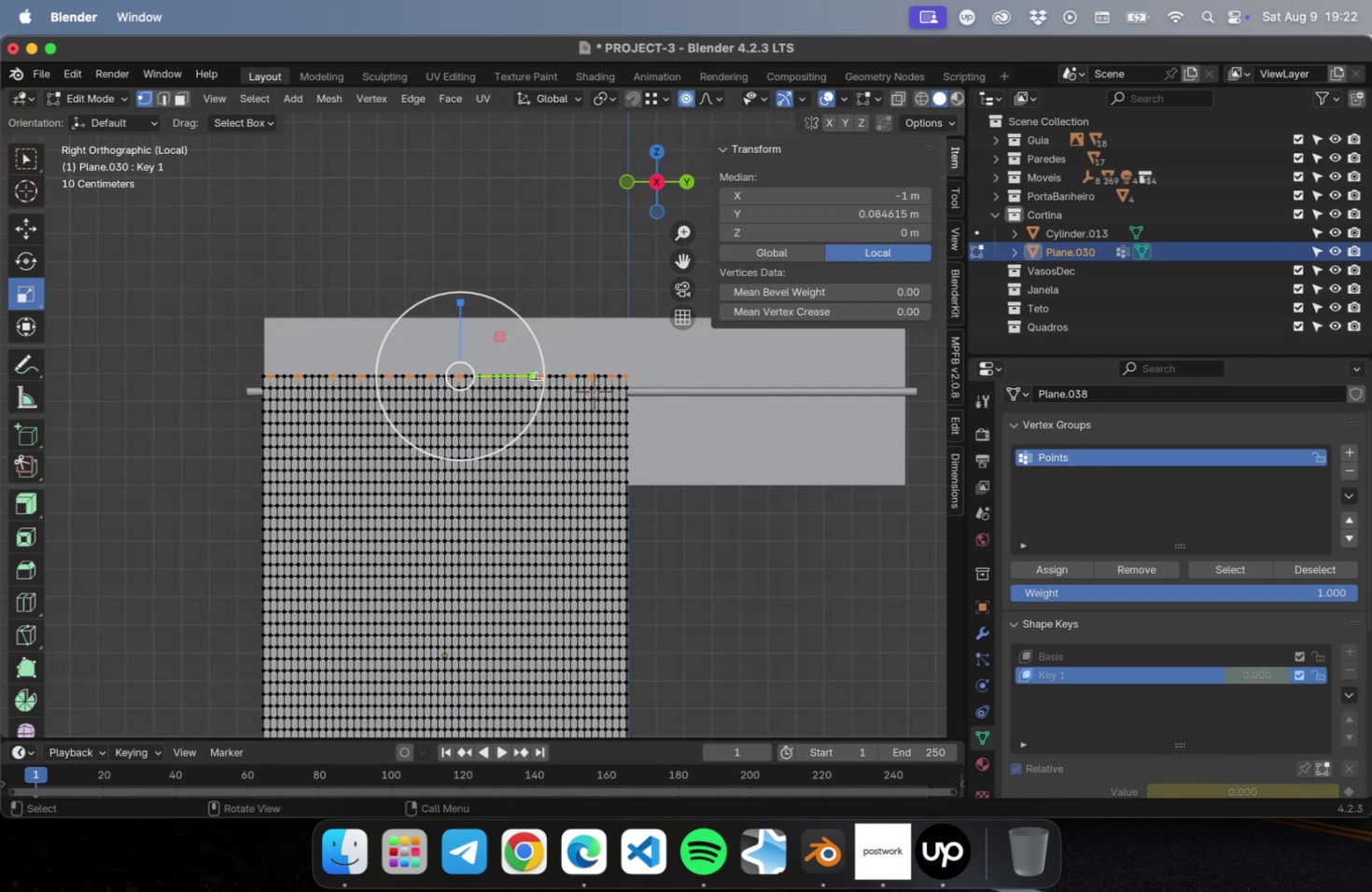 
left_click_drag(start_coordinate=[535, 376], to_coordinate=[523, 377])
 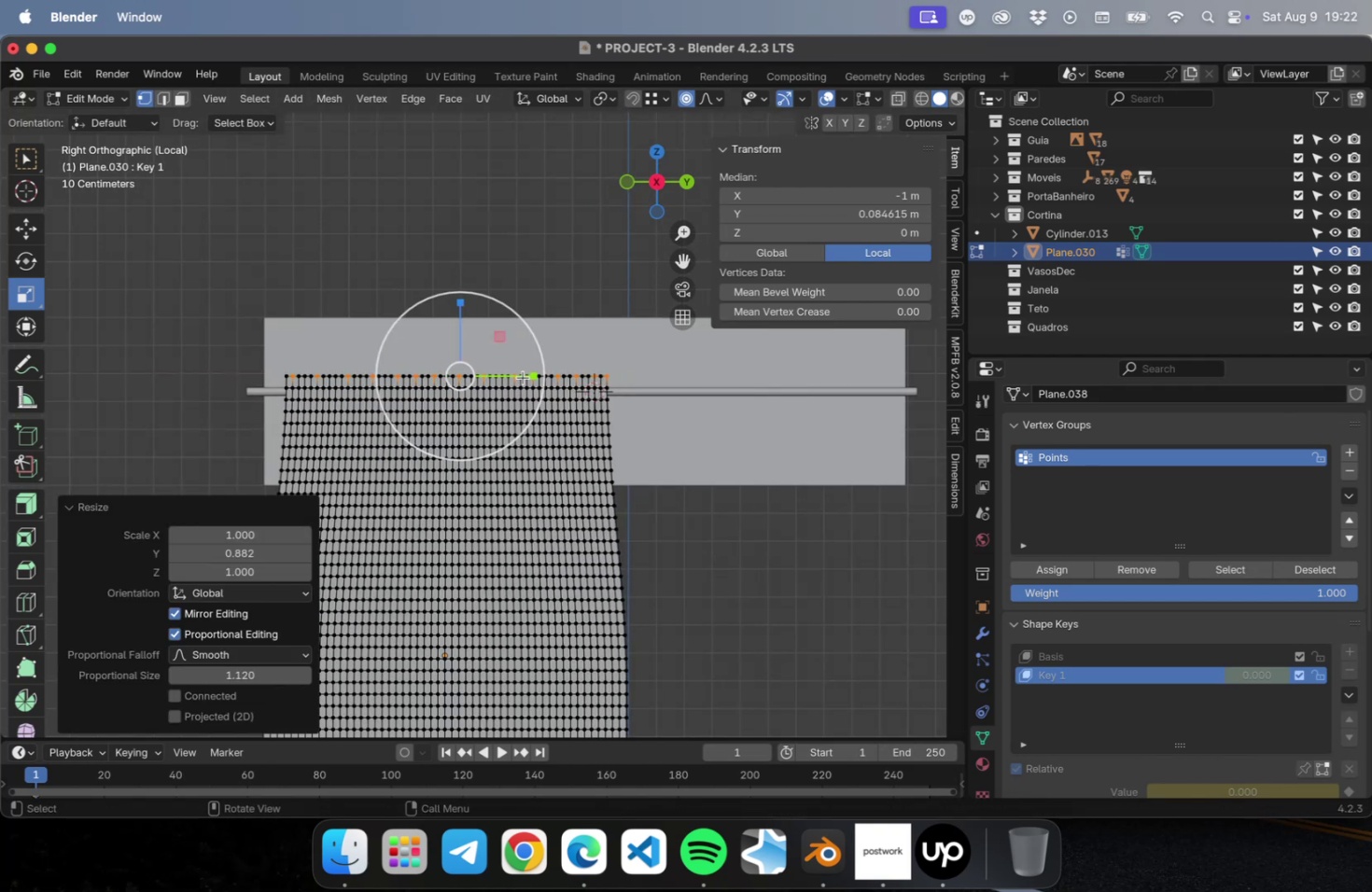 
left_click_drag(start_coordinate=[523, 377], to_coordinate=[509, 376])
 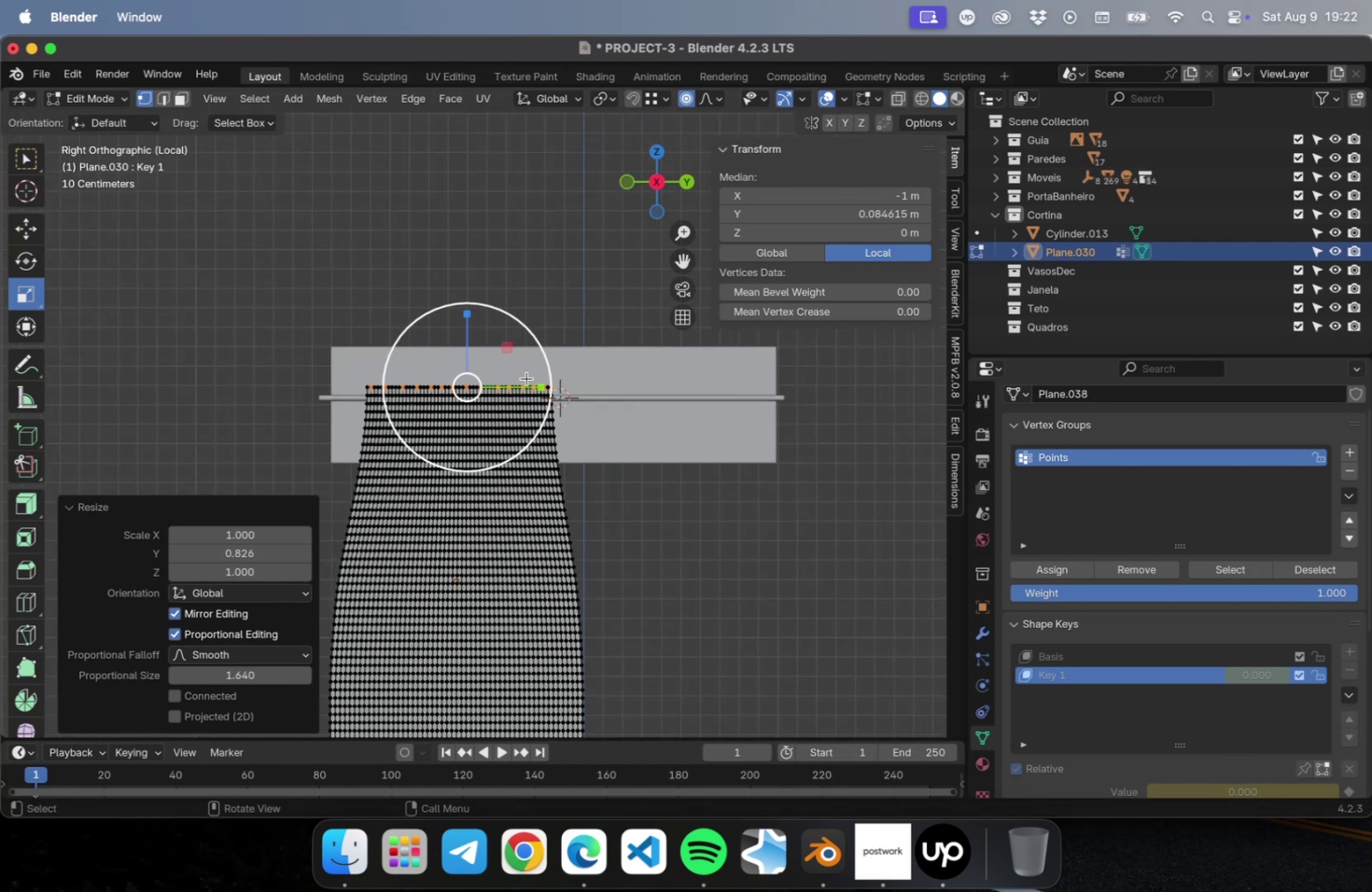 
scroll: coordinate [1173, 698], scroll_direction: down, amount: 6.0
 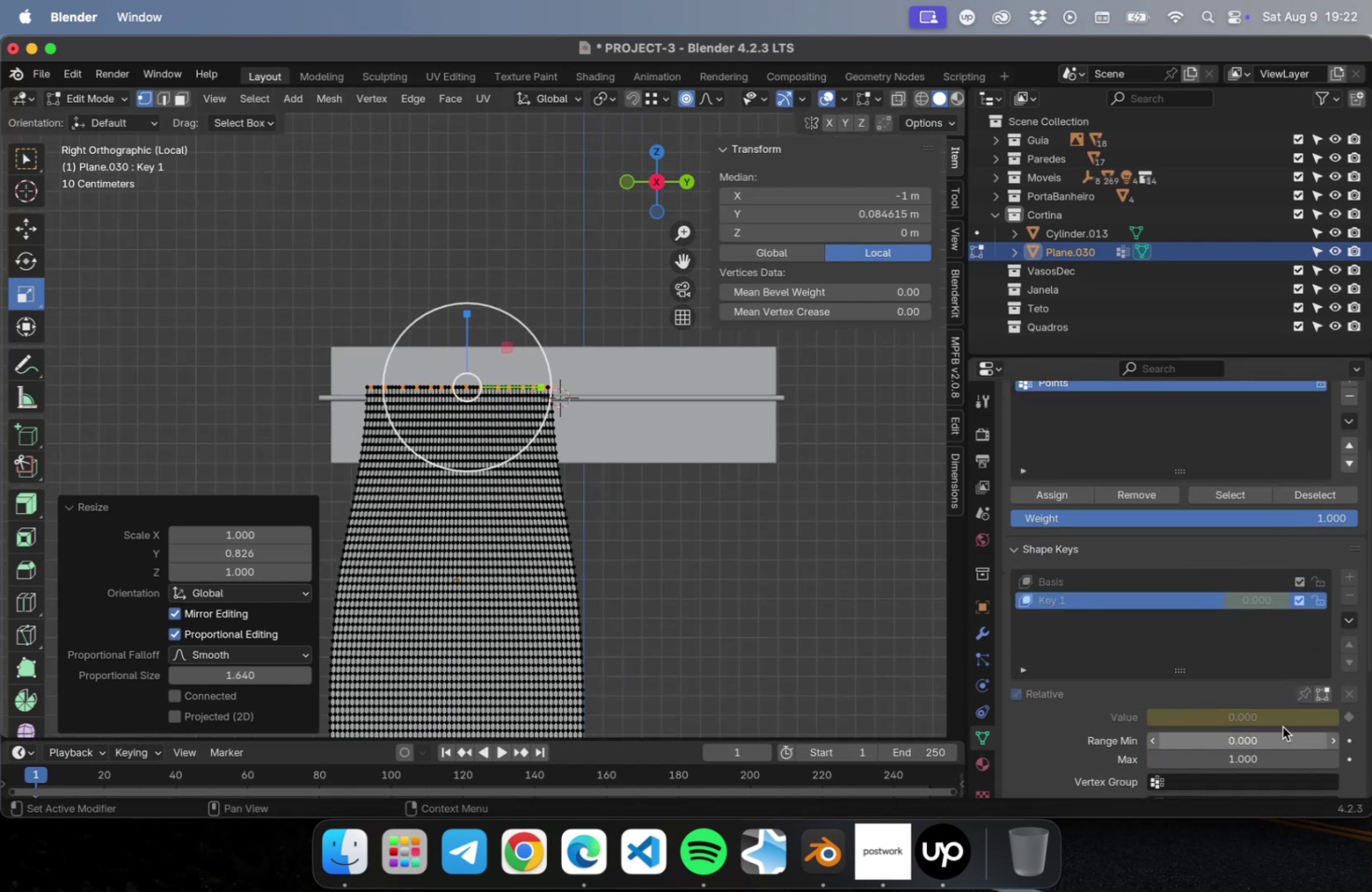 
key(Tab)
 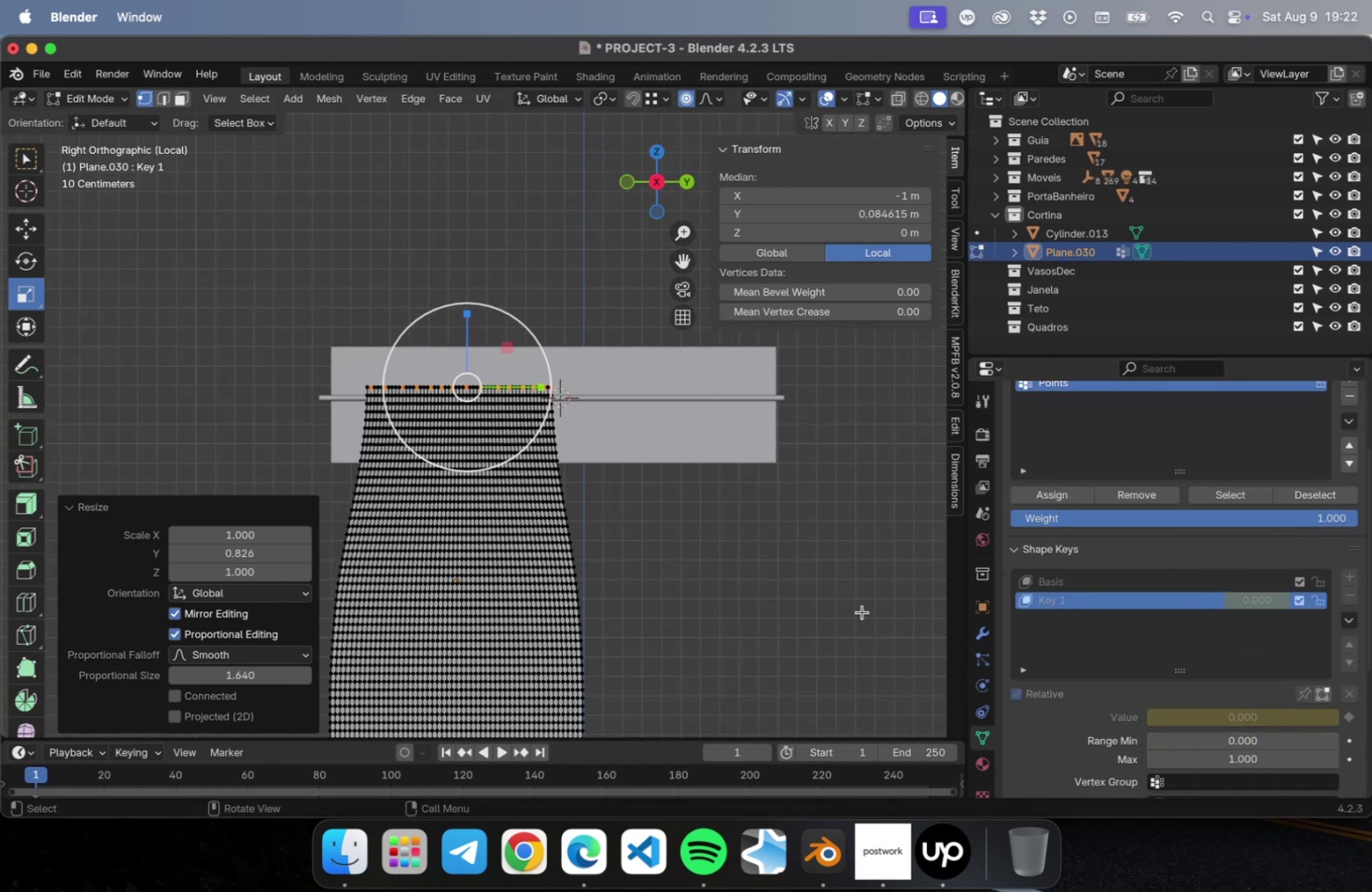 
hold_key(key=ShiftLeft, duration=0.69)
 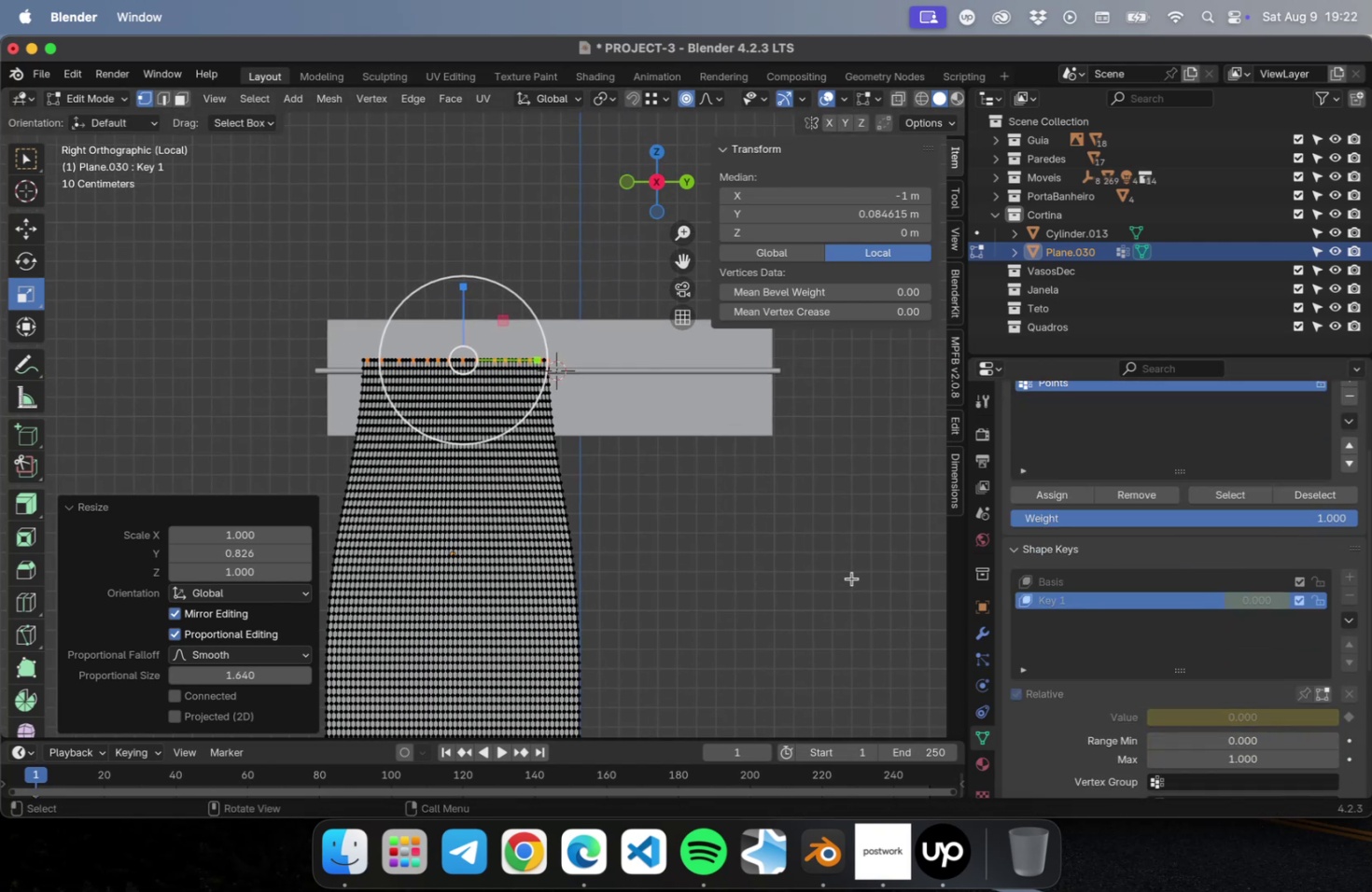 
left_click([851, 578])
 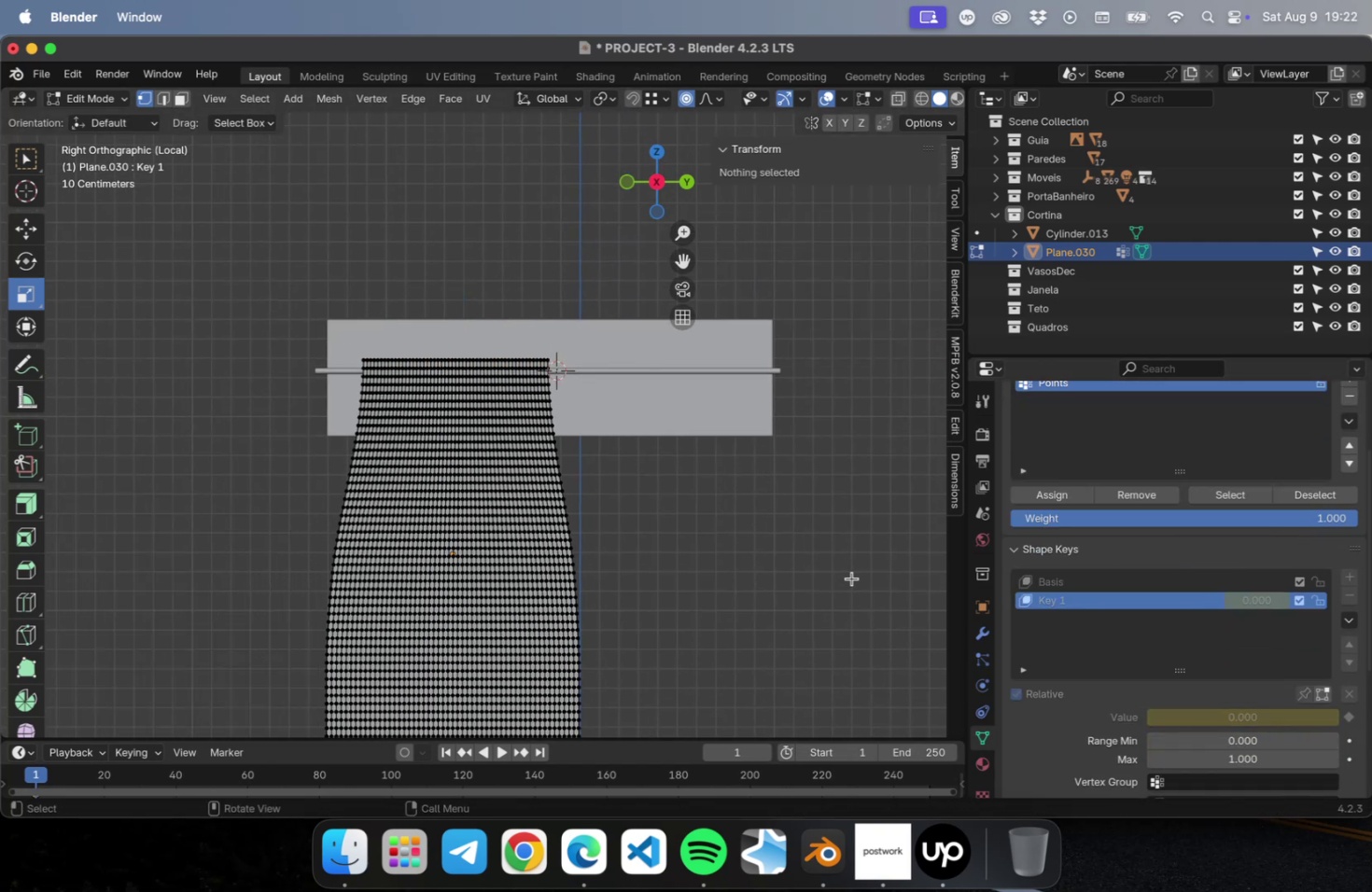 
key(Tab)
 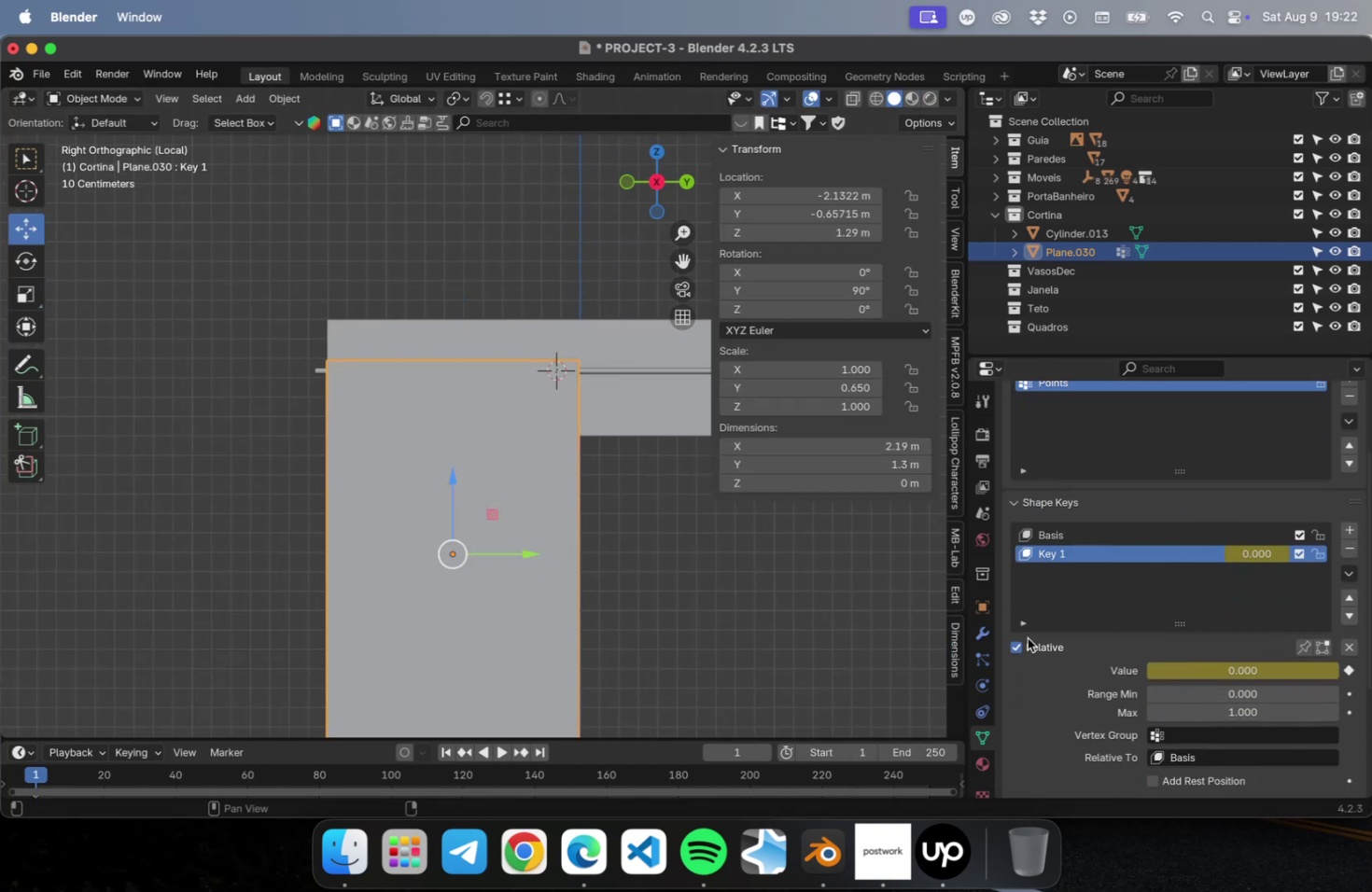 
mouse_move([1259, 674])
 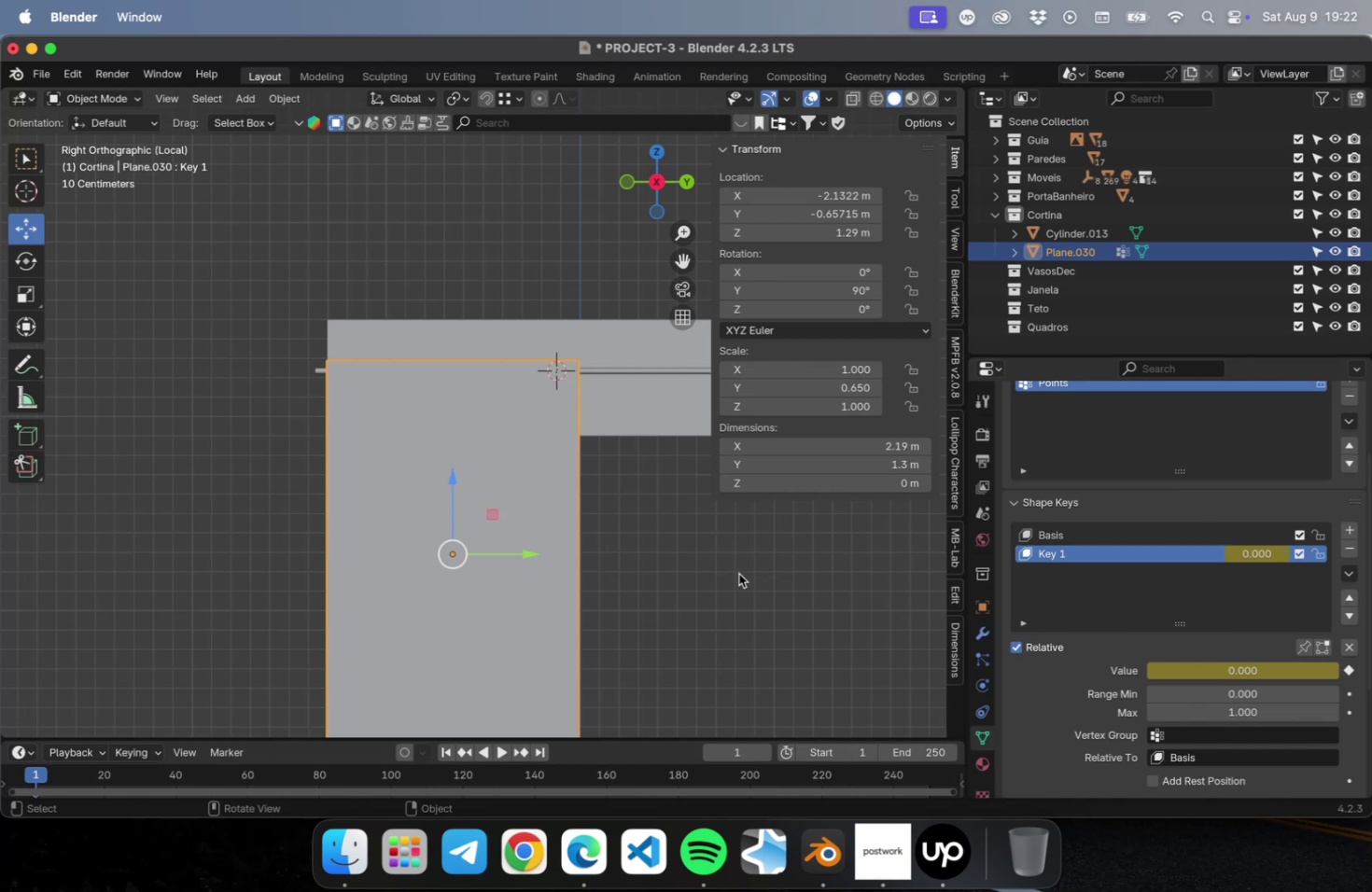 
wait(5.45)
 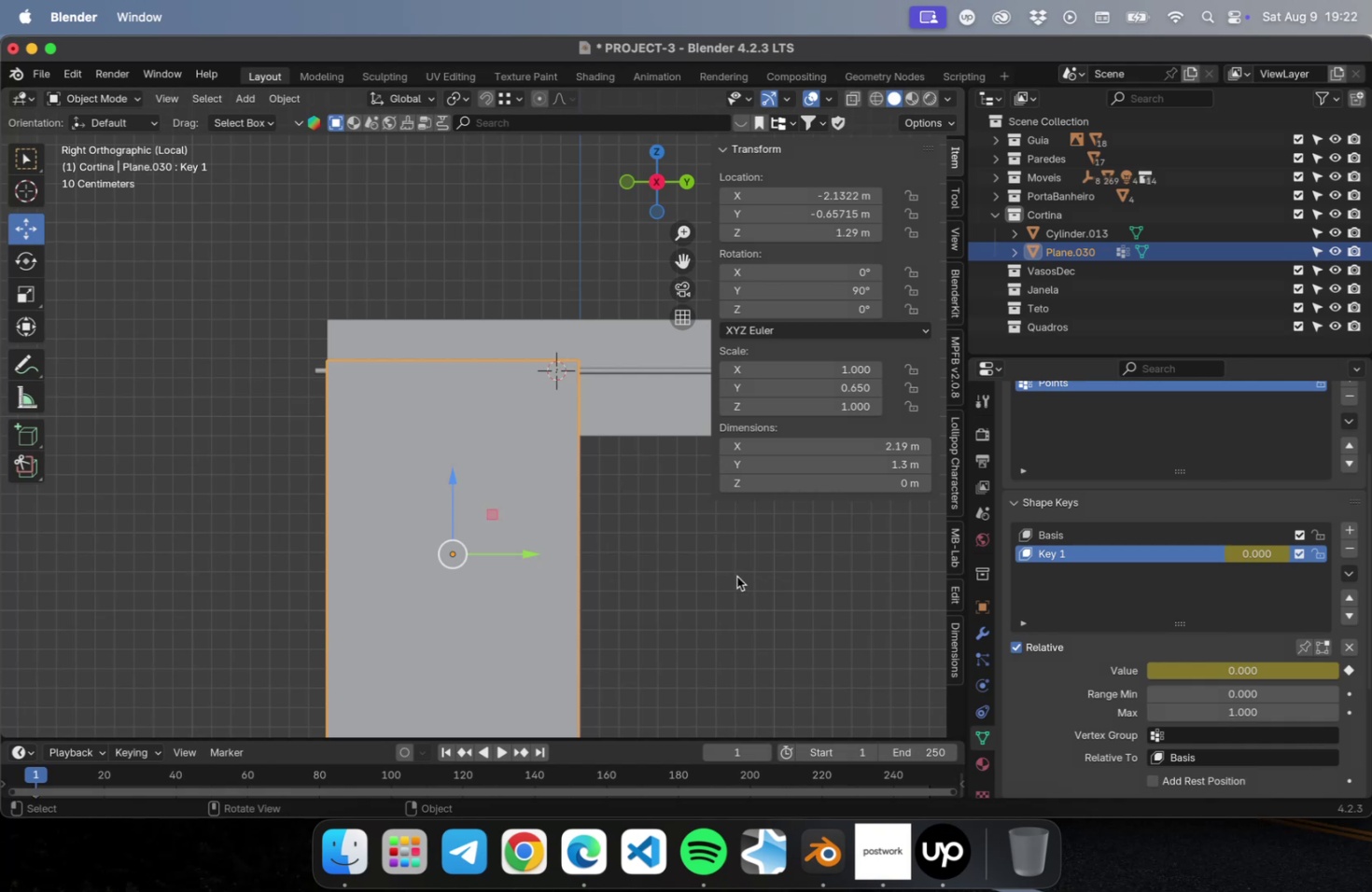 
key(Meta+Shift+Z)
 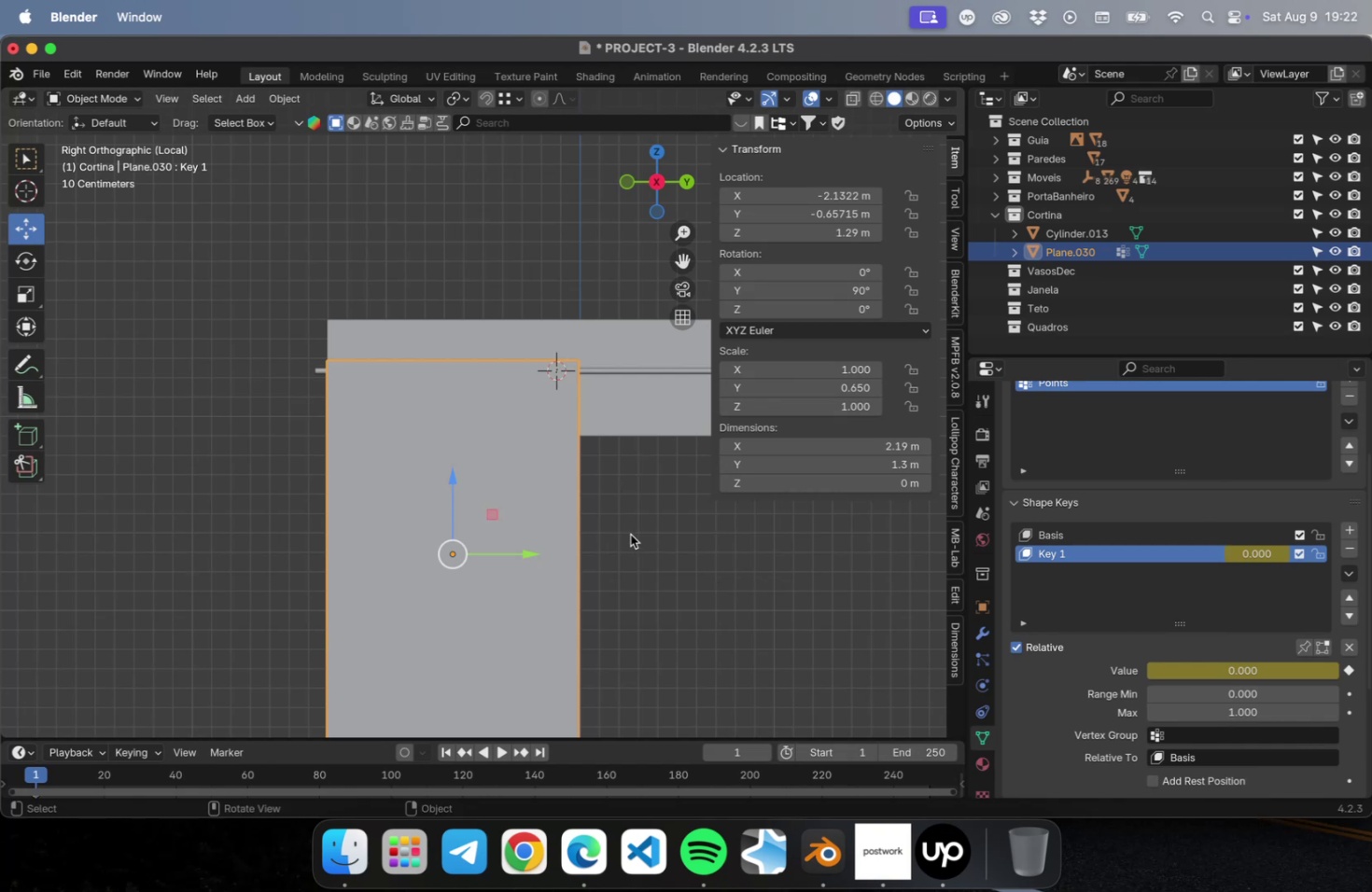 
key(Meta+Z)
 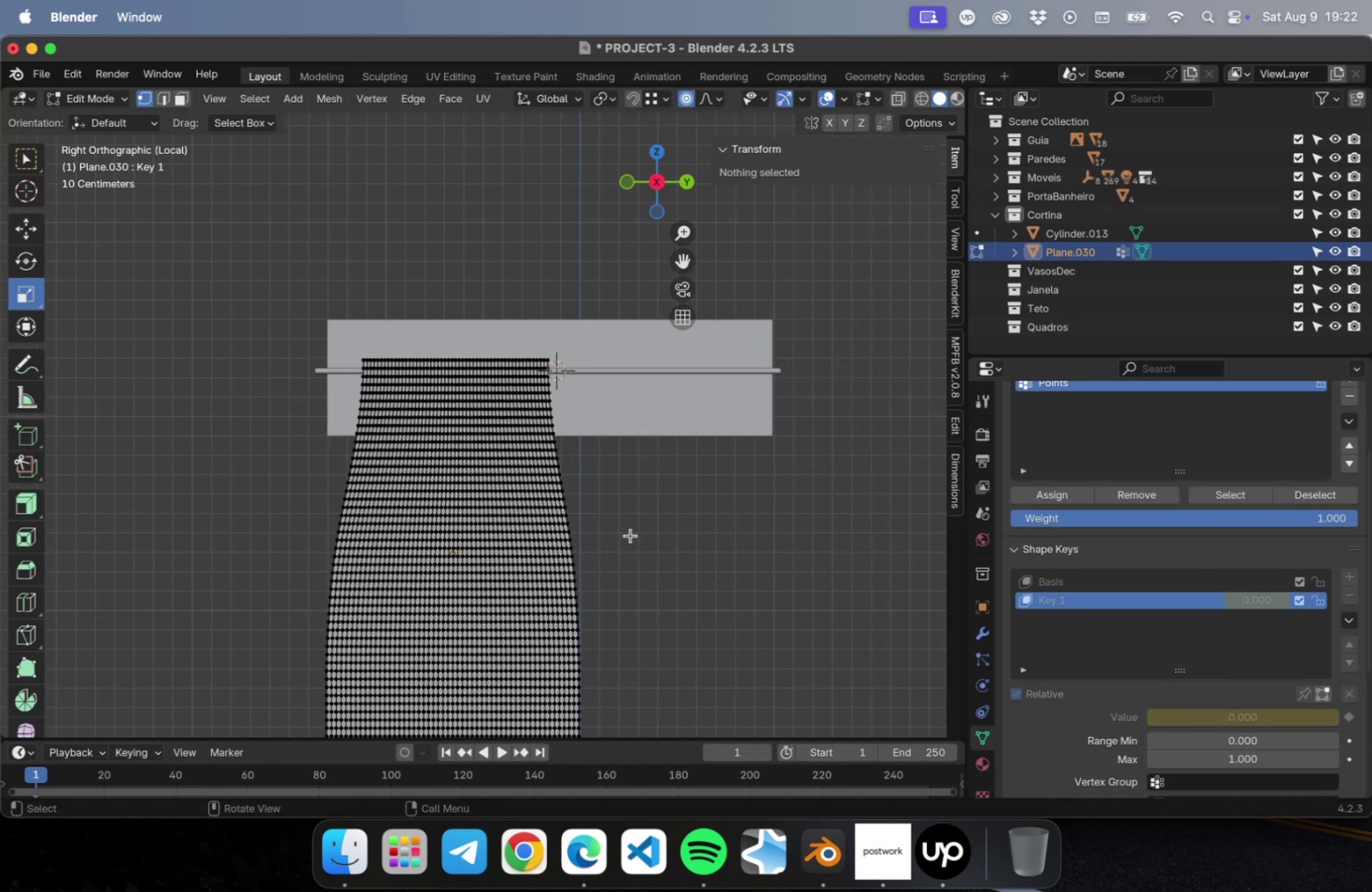 
left_click([630, 535])
 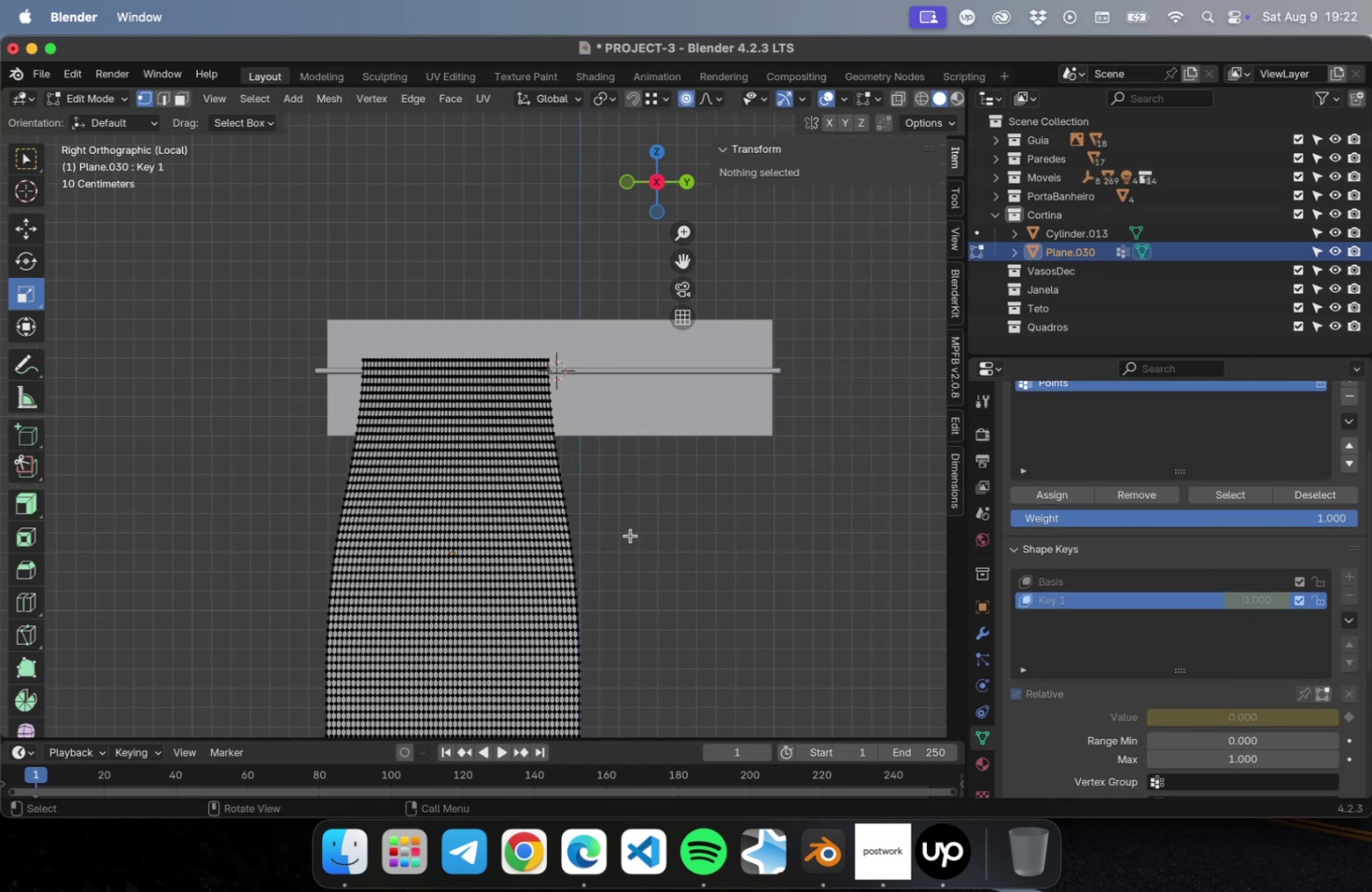 
key(Tab)
 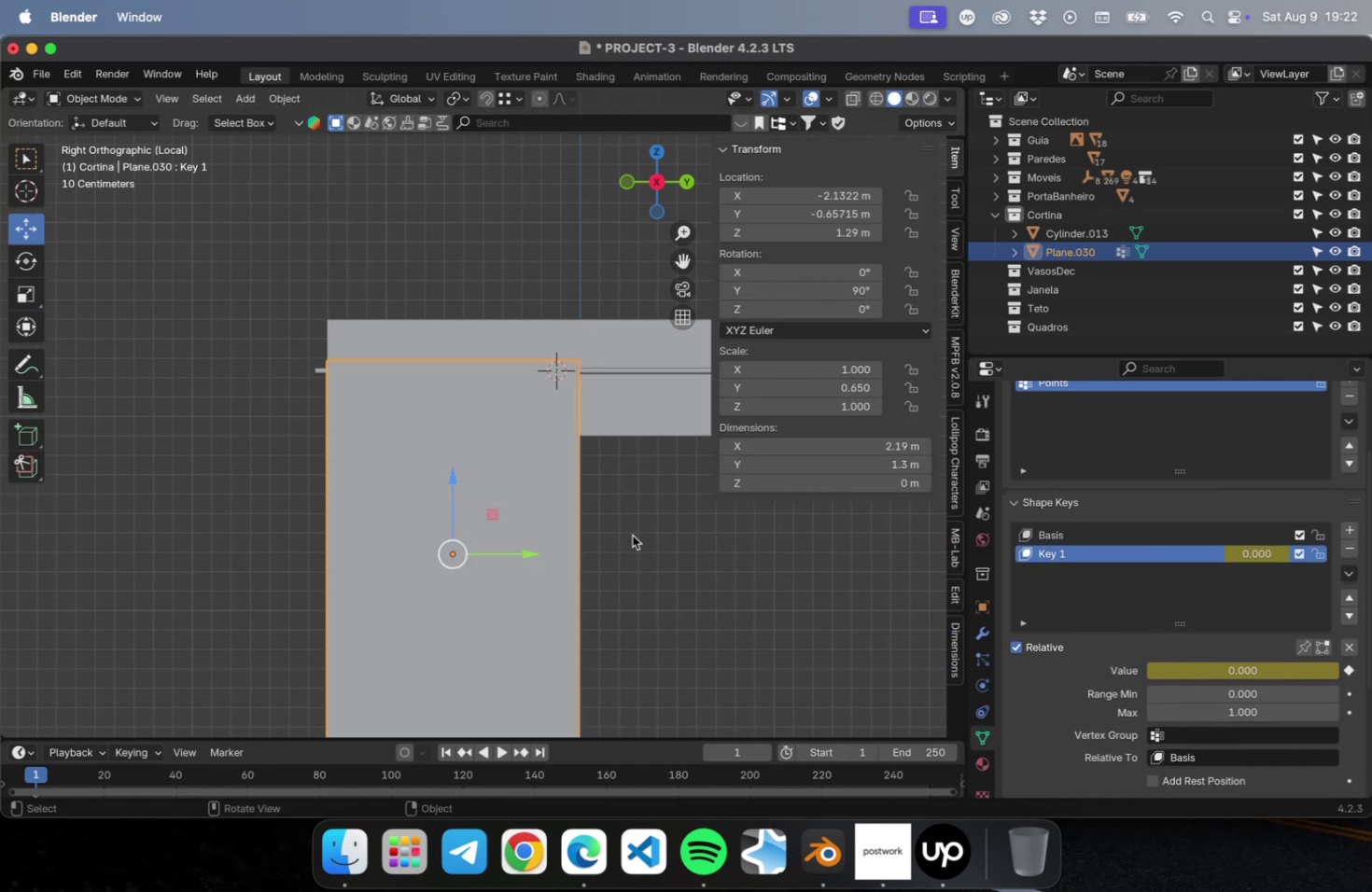 
key(Tab)
 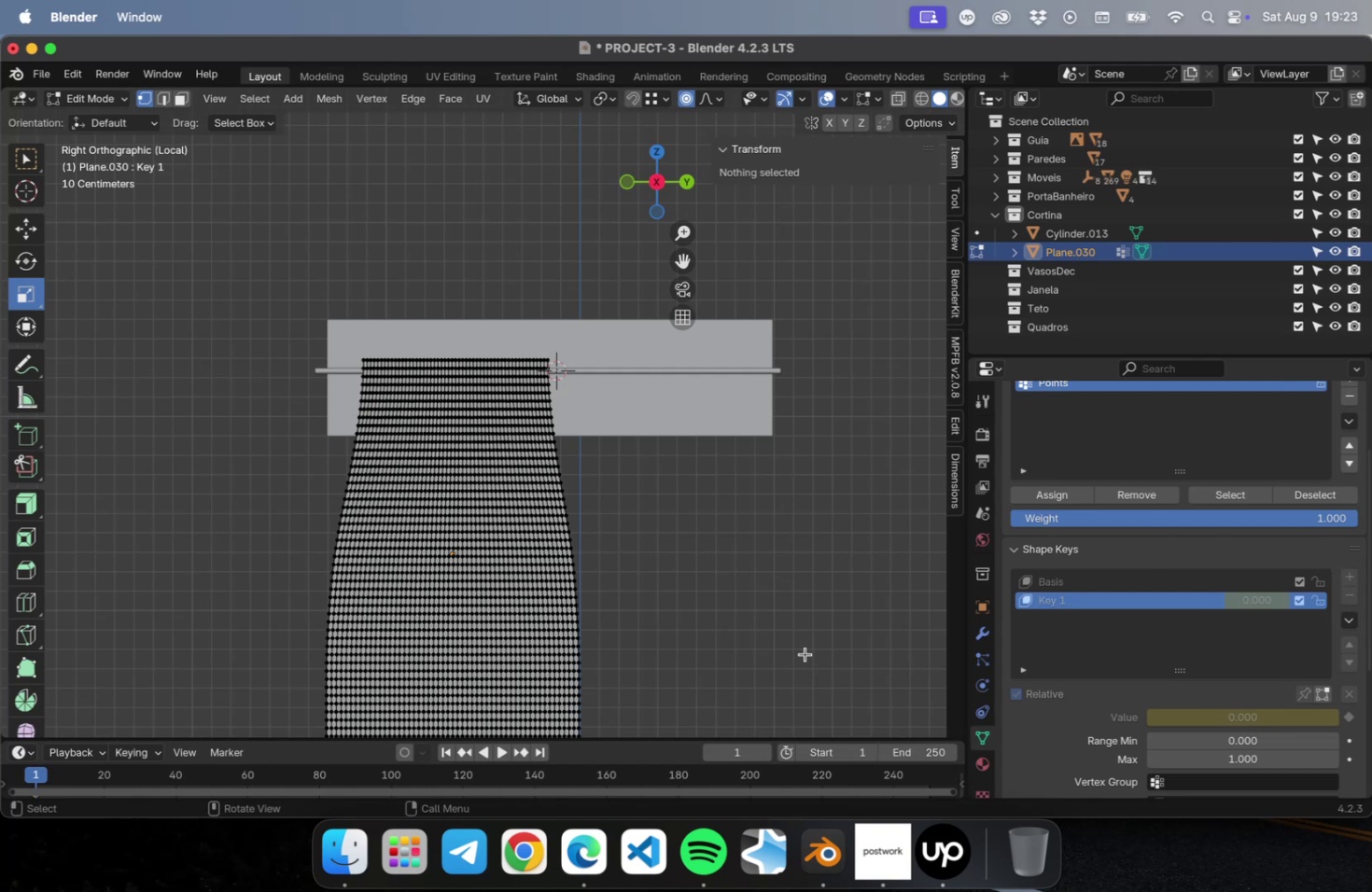 
key(Tab)
 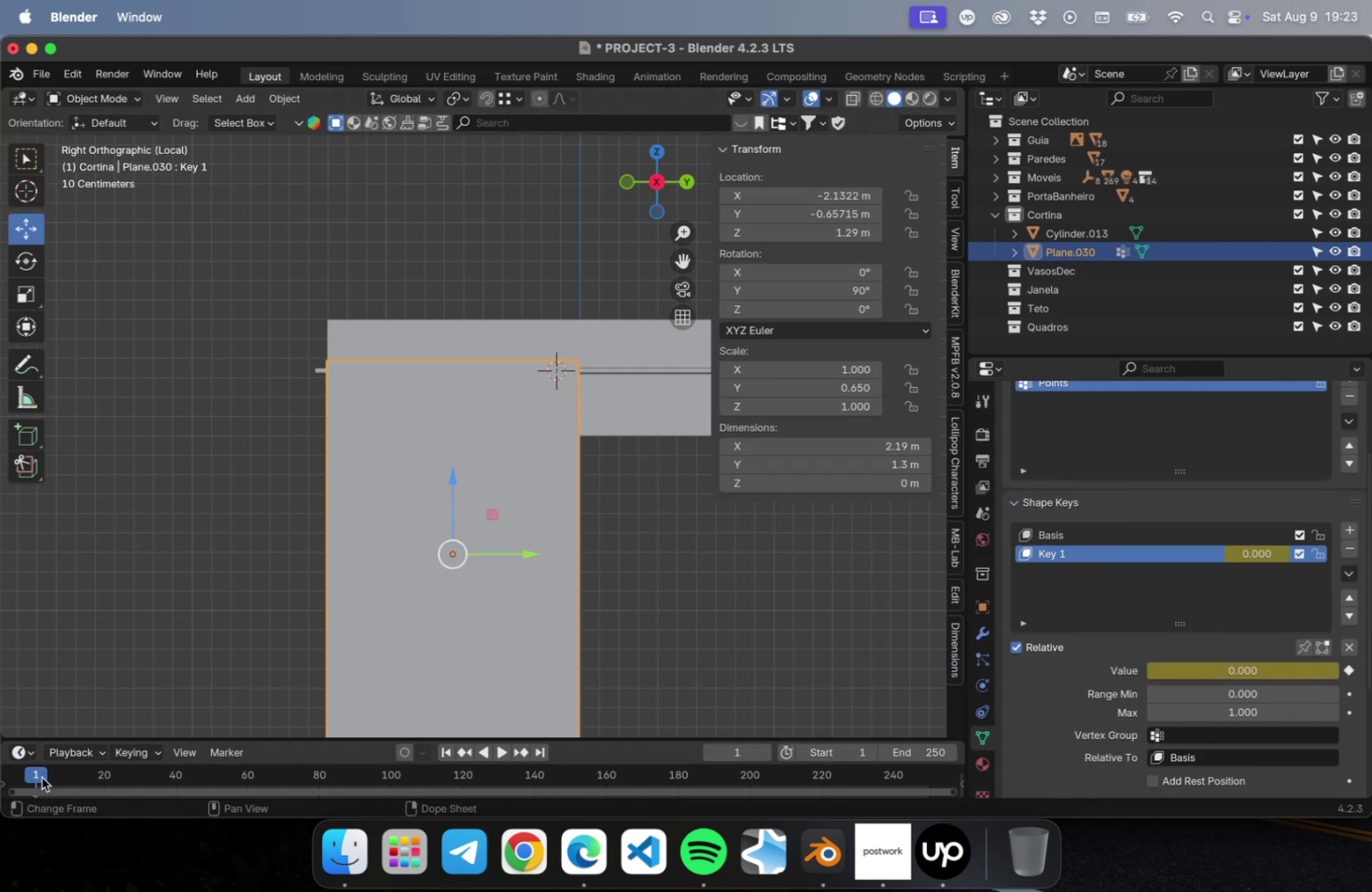 
left_click_drag(start_coordinate=[41, 776], to_coordinate=[172, 774])
 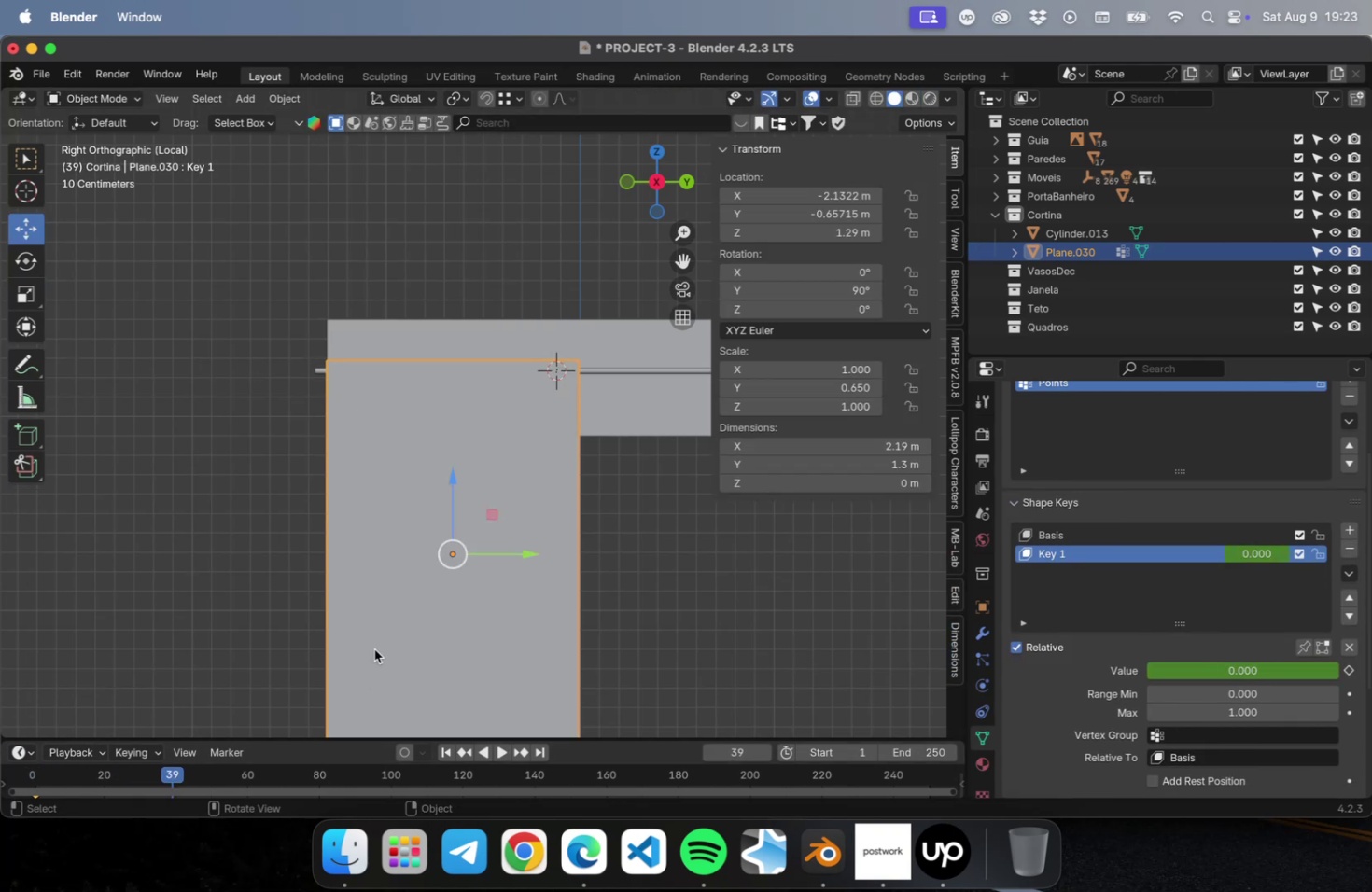 
key(Tab)
 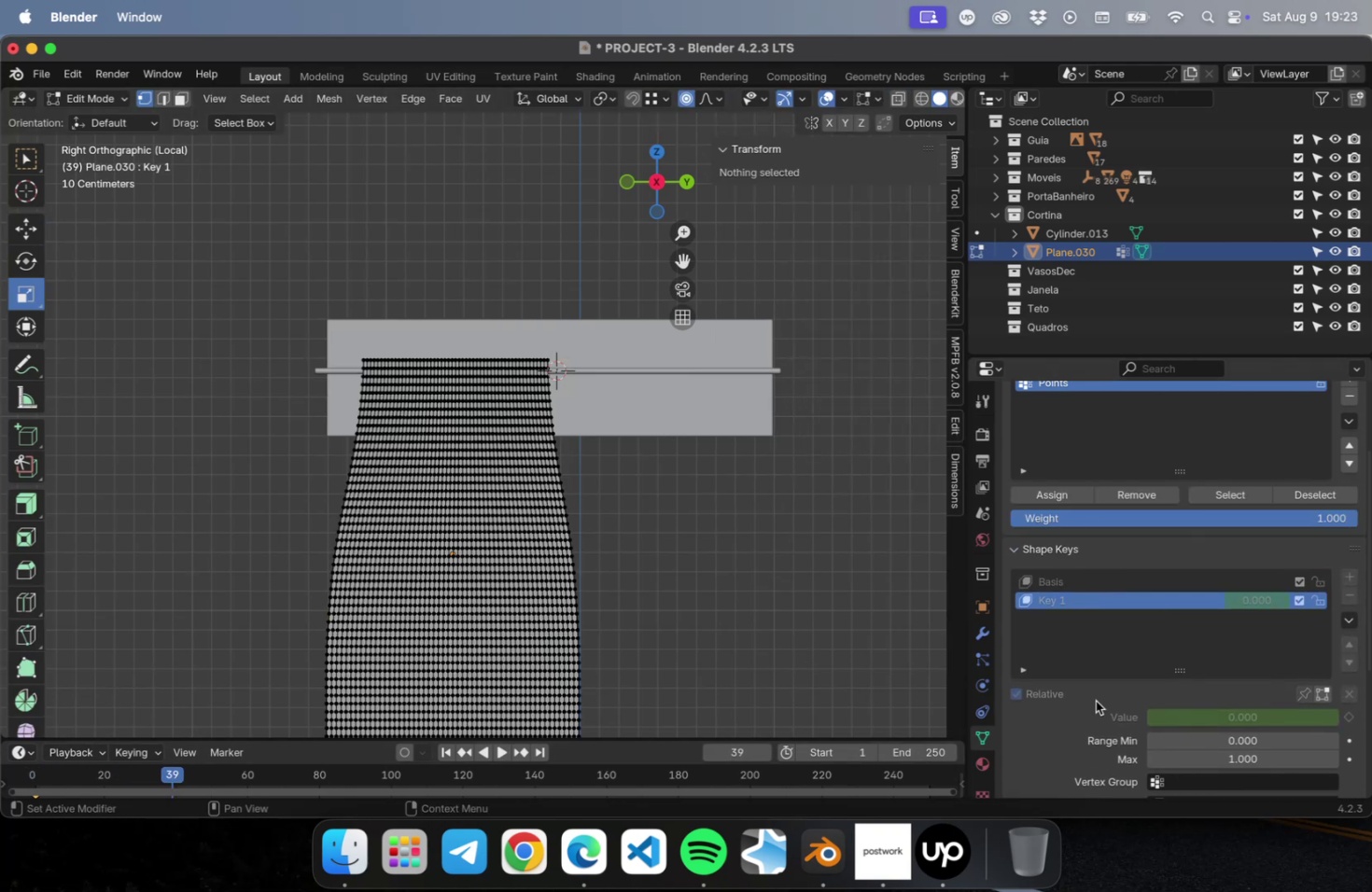 
key(Tab)
 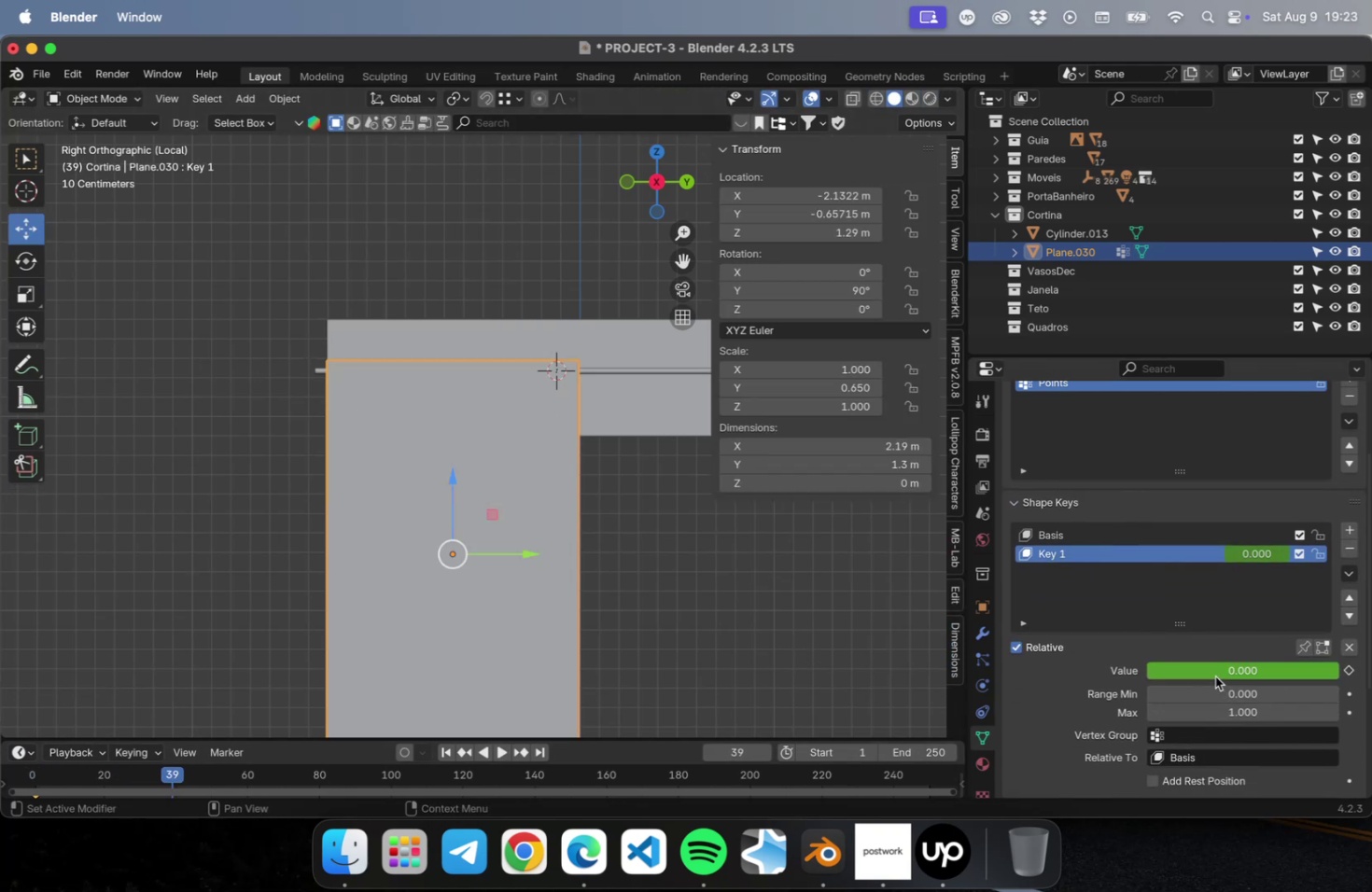 
left_click_drag(start_coordinate=[1208, 672], to_coordinate=[1371, 707])
 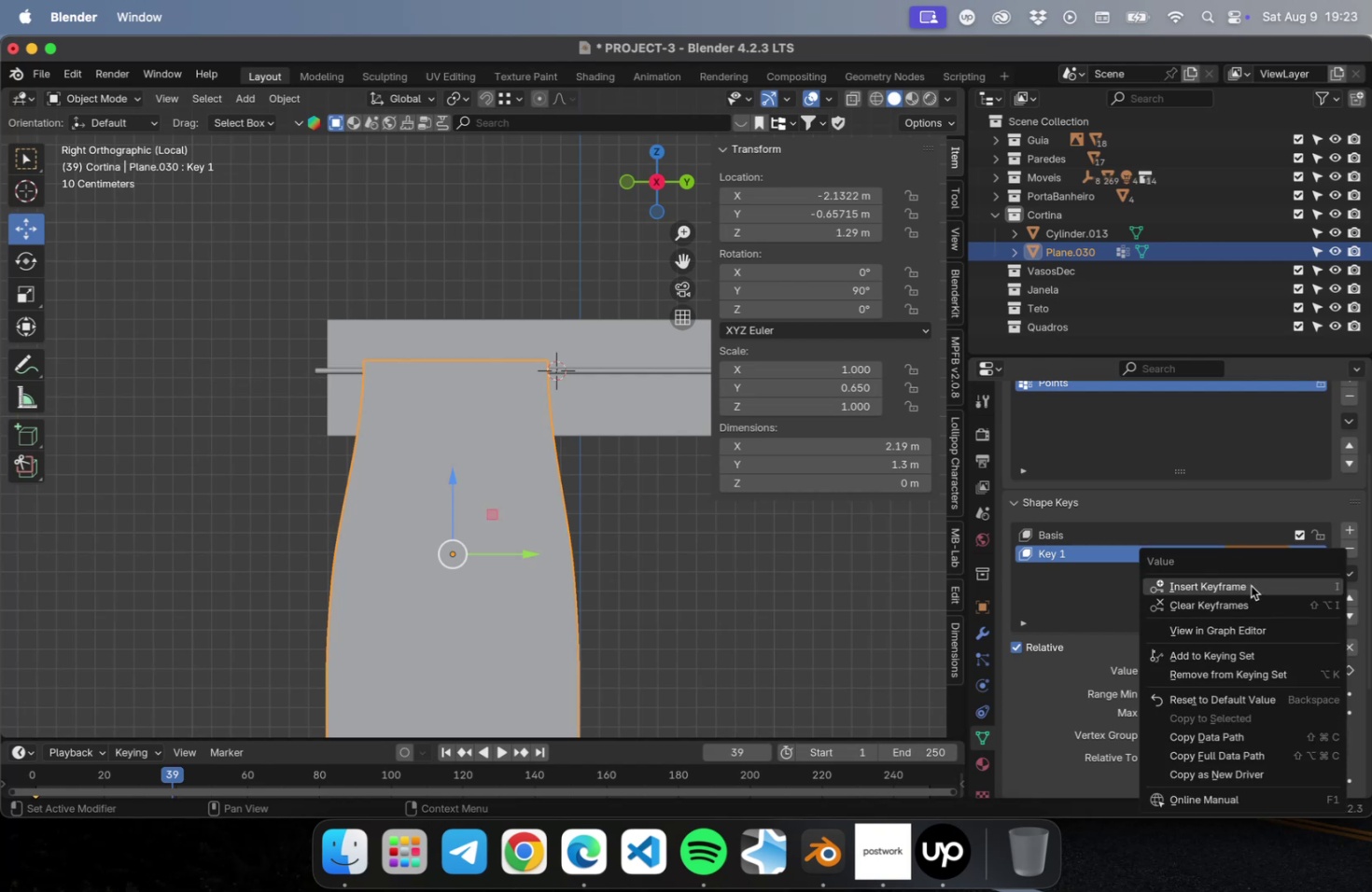 
left_click([1250, 585])
 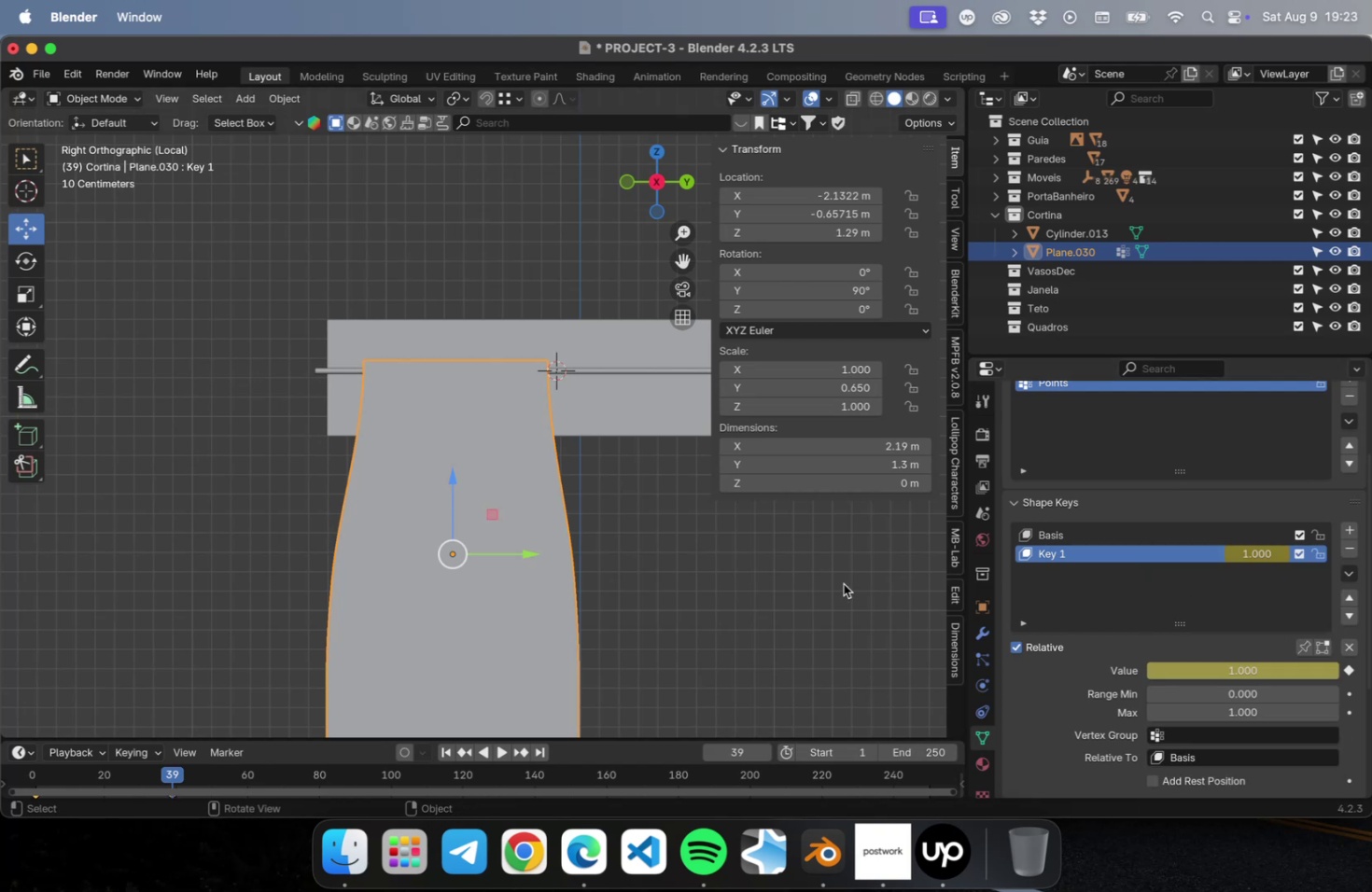 
left_click([843, 583])
 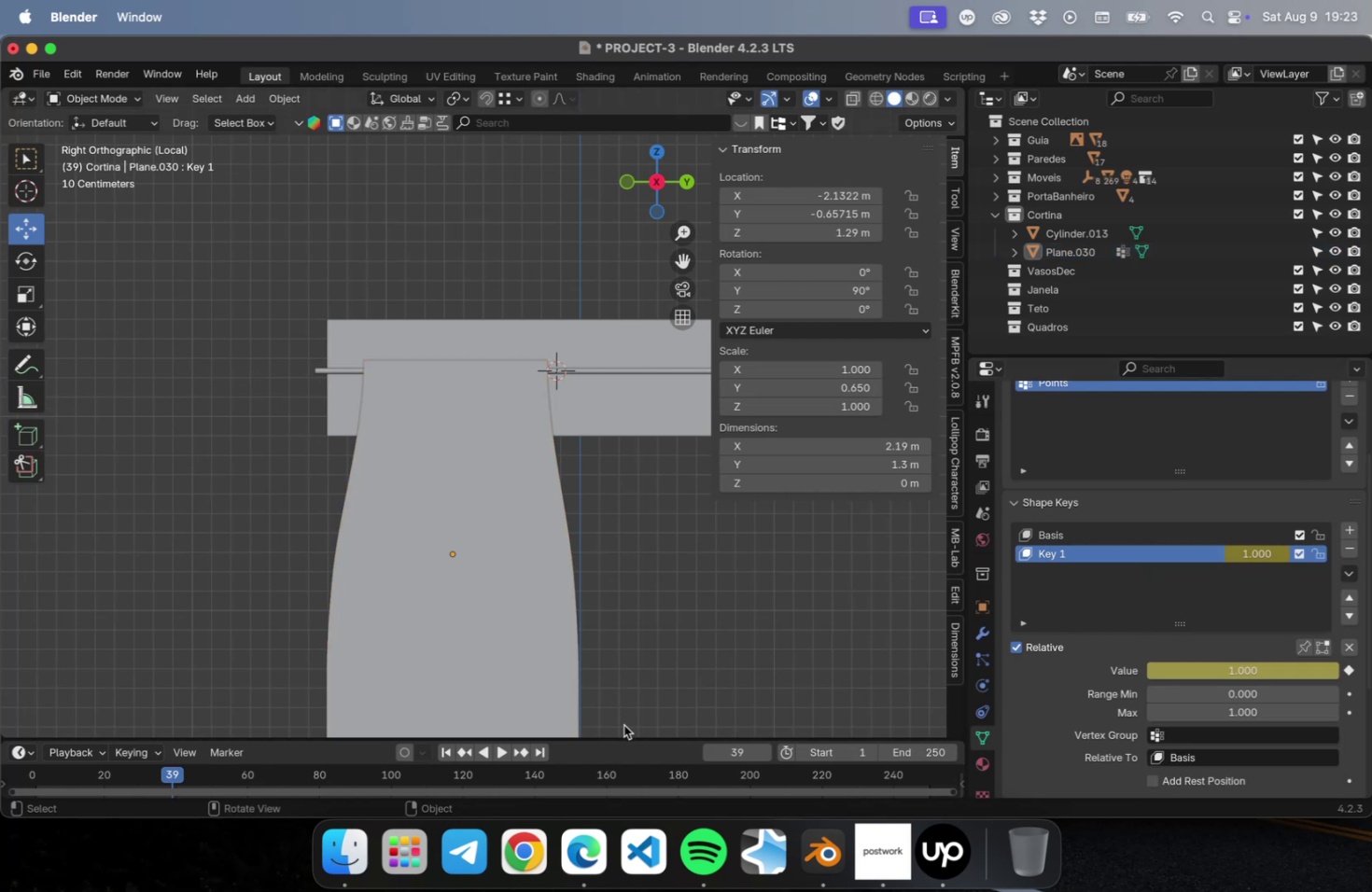 
left_click_drag(start_coordinate=[621, 740], to_coordinate=[627, 665])
 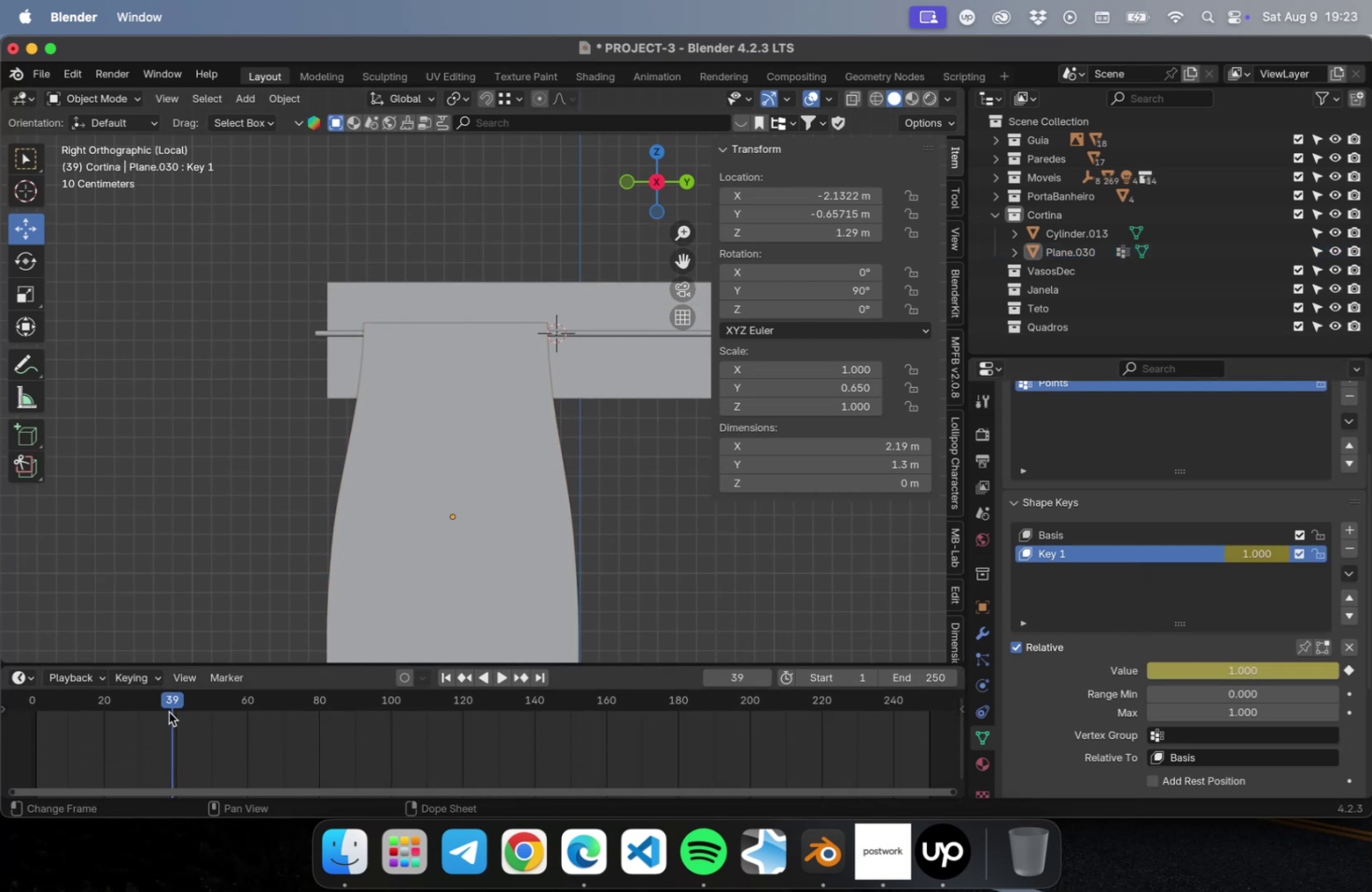 
left_click_drag(start_coordinate=[173, 698], to_coordinate=[17, 713])
 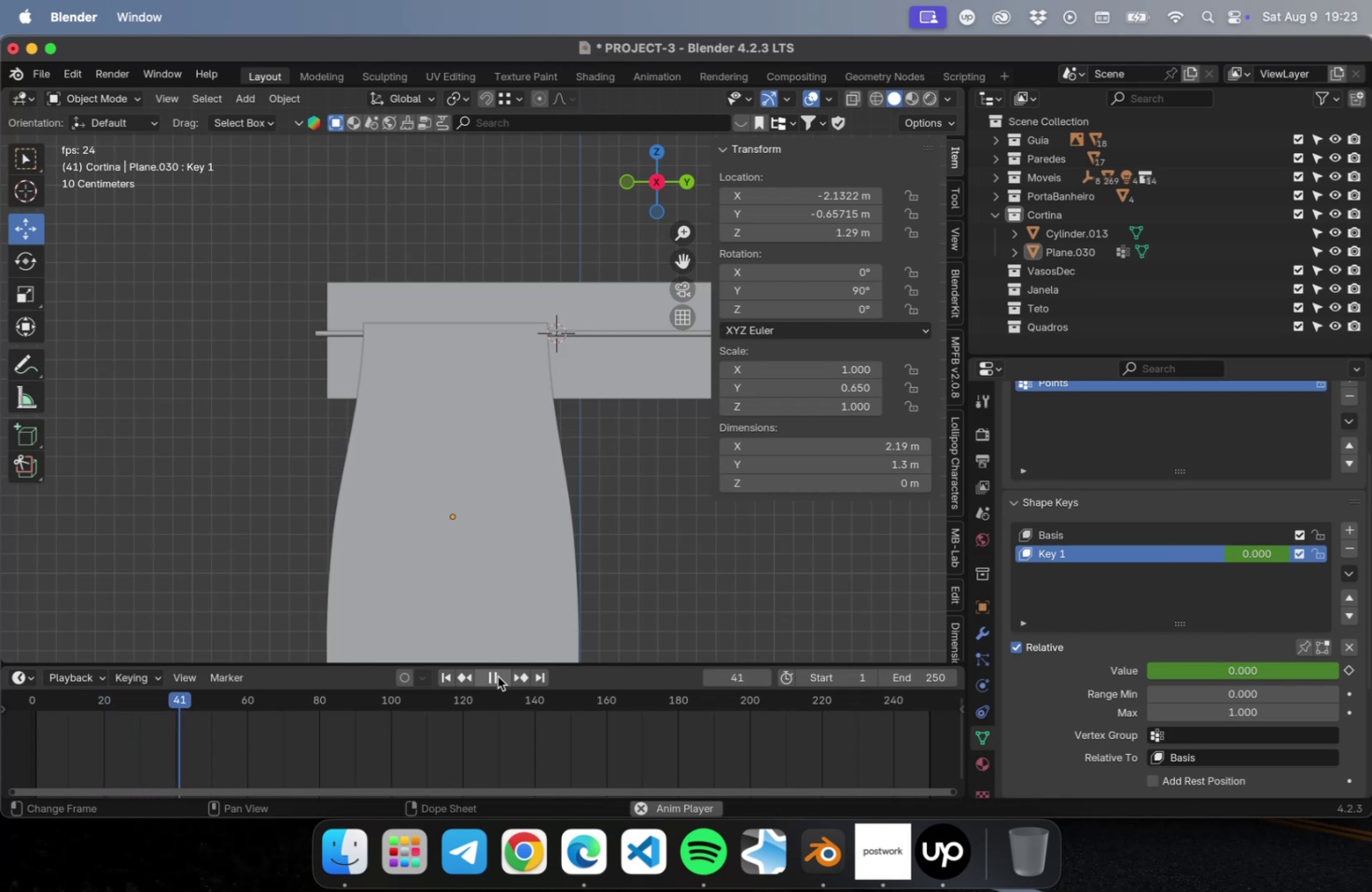 
left_click([444, 676])
 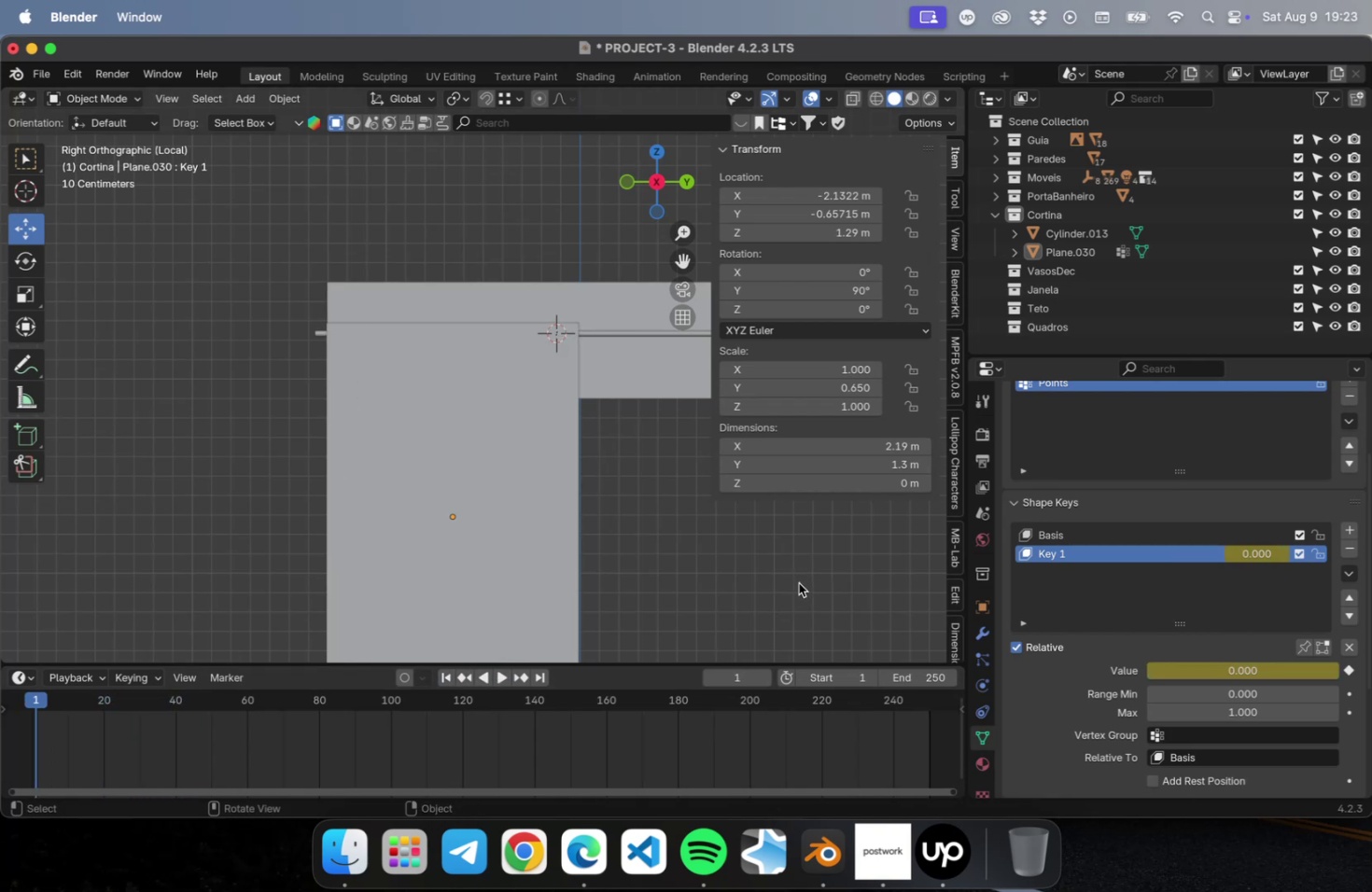 
key(N)
 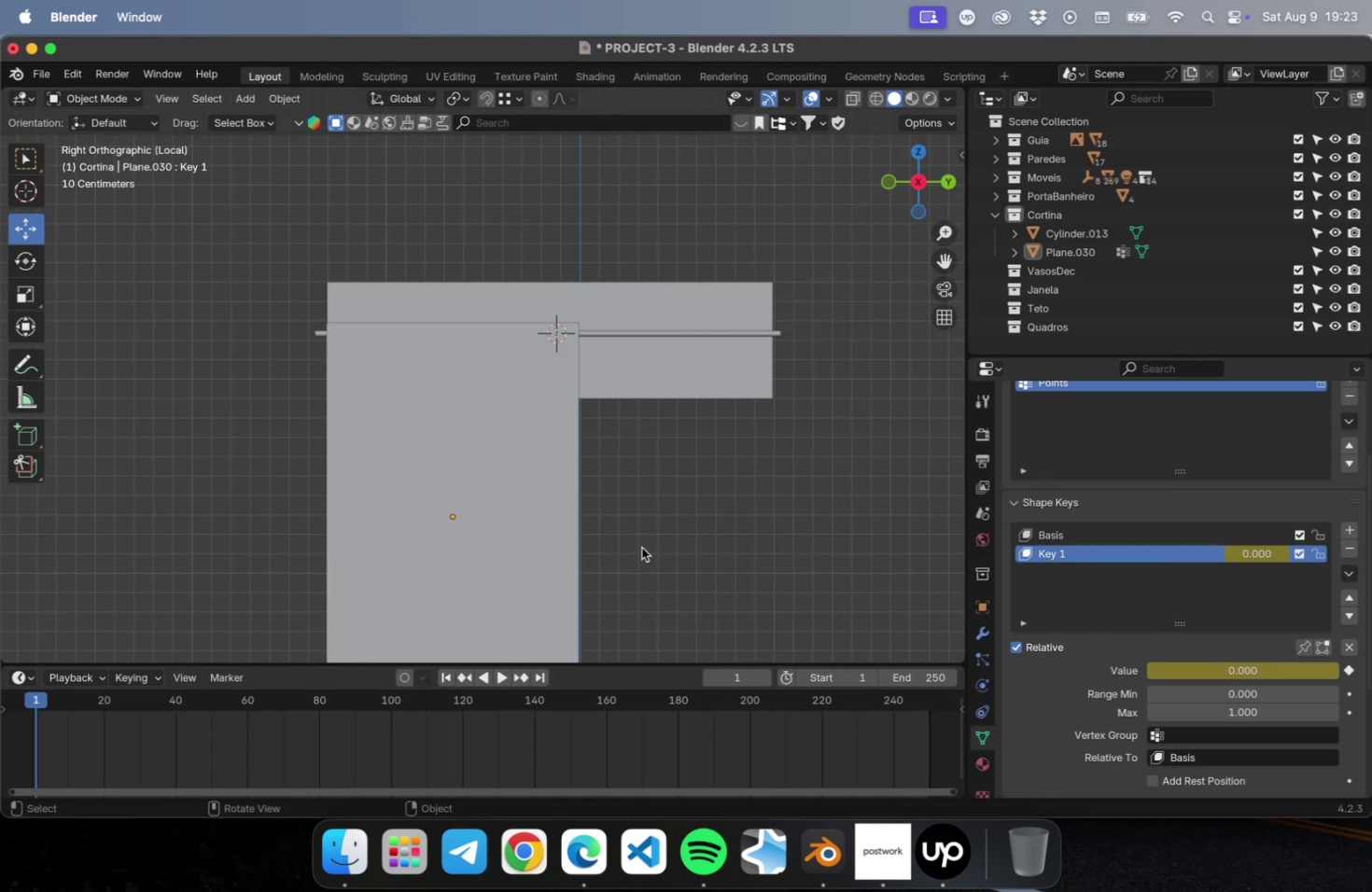 
double_click([524, 508])
 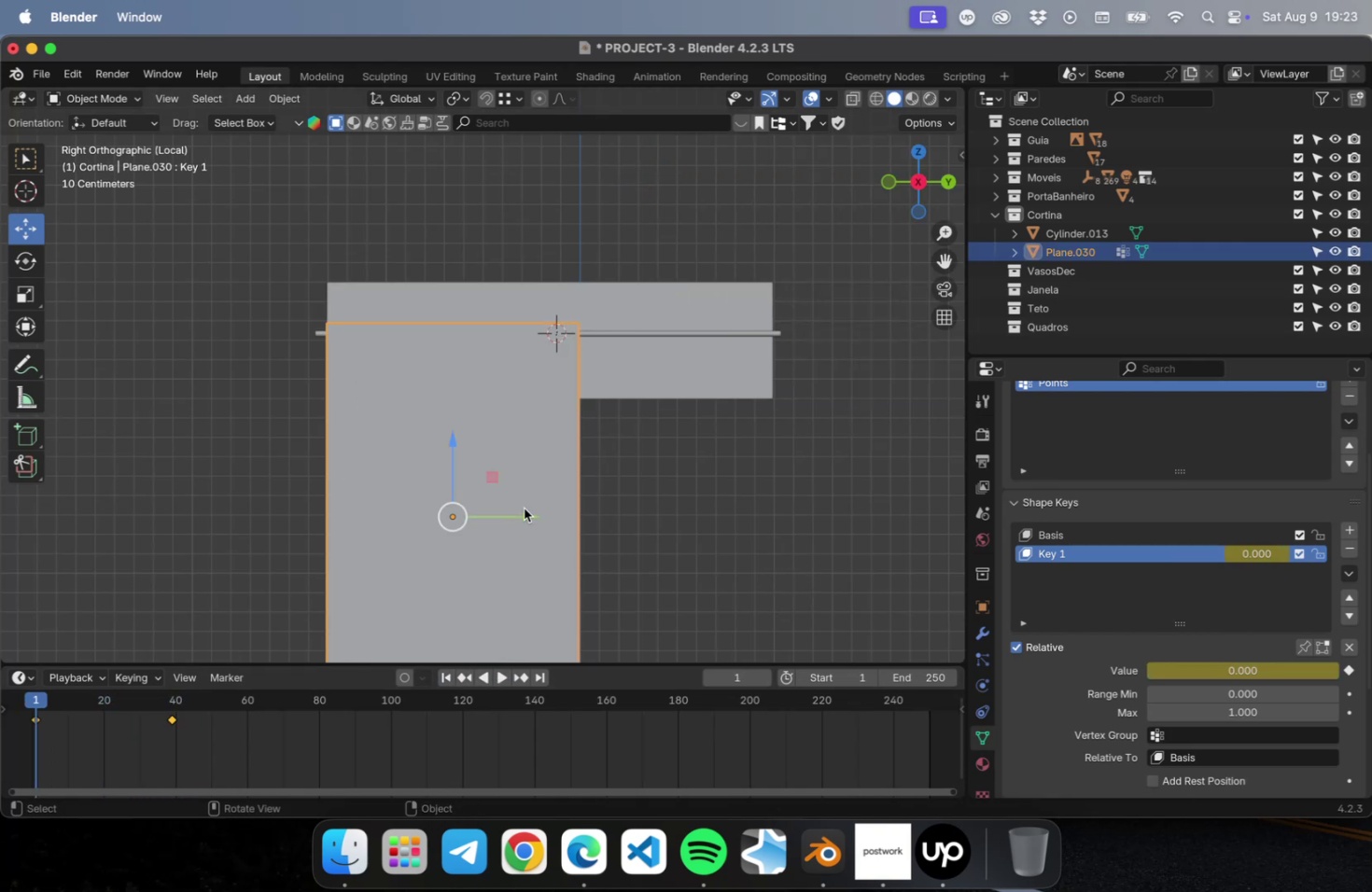 
key(Meta+S)
 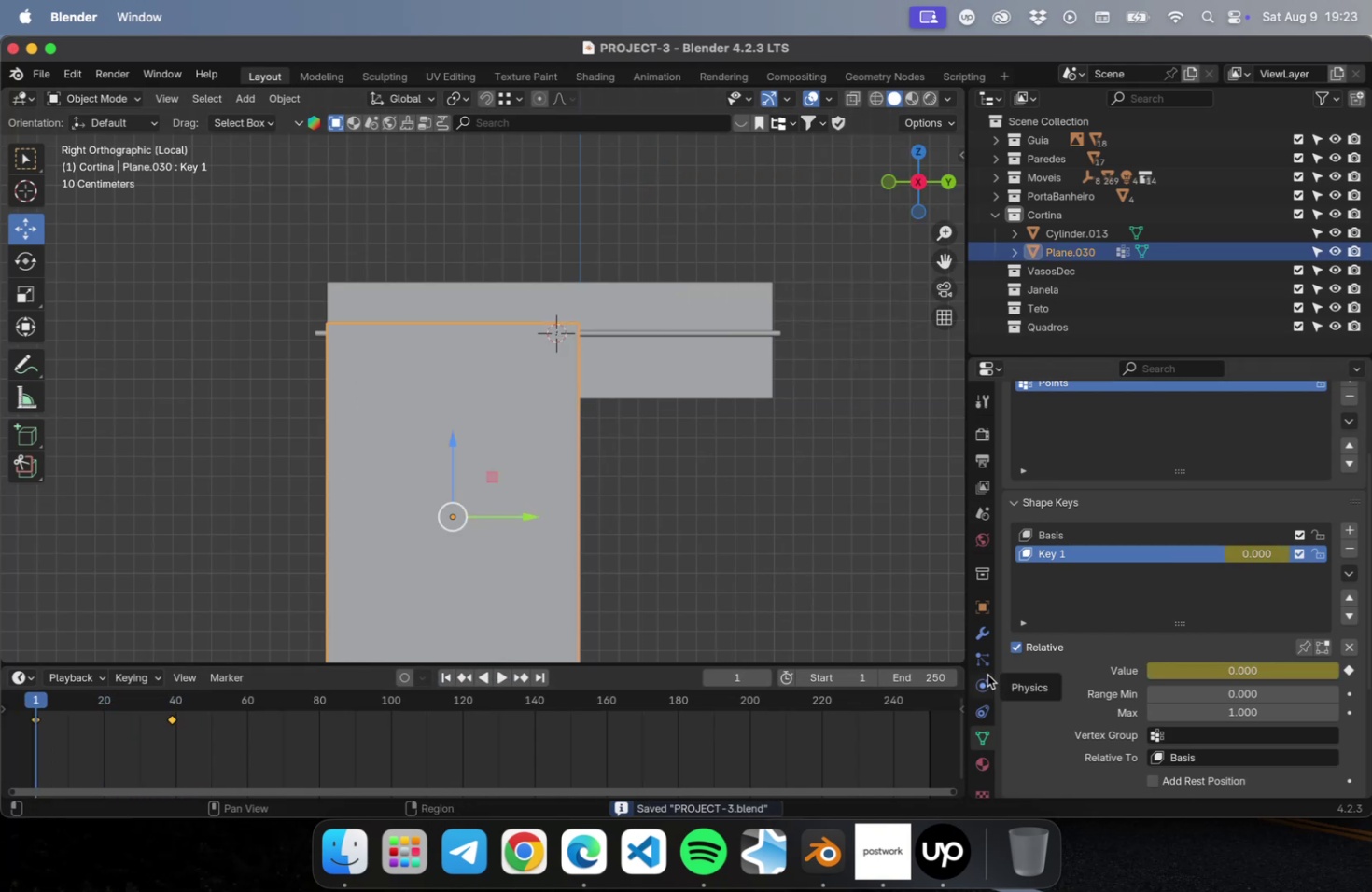 
left_click([984, 667])
 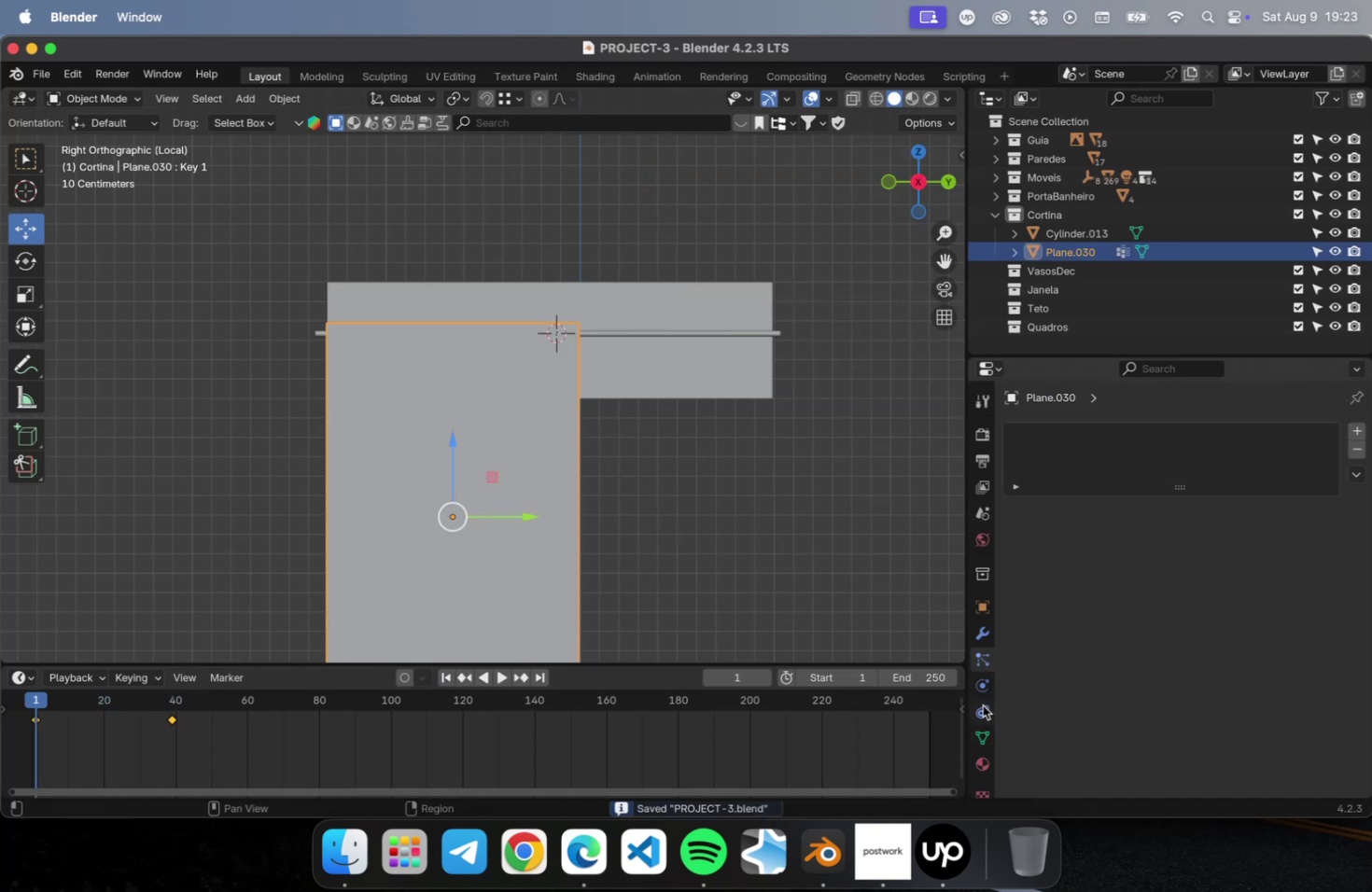 
left_click([982, 710])
 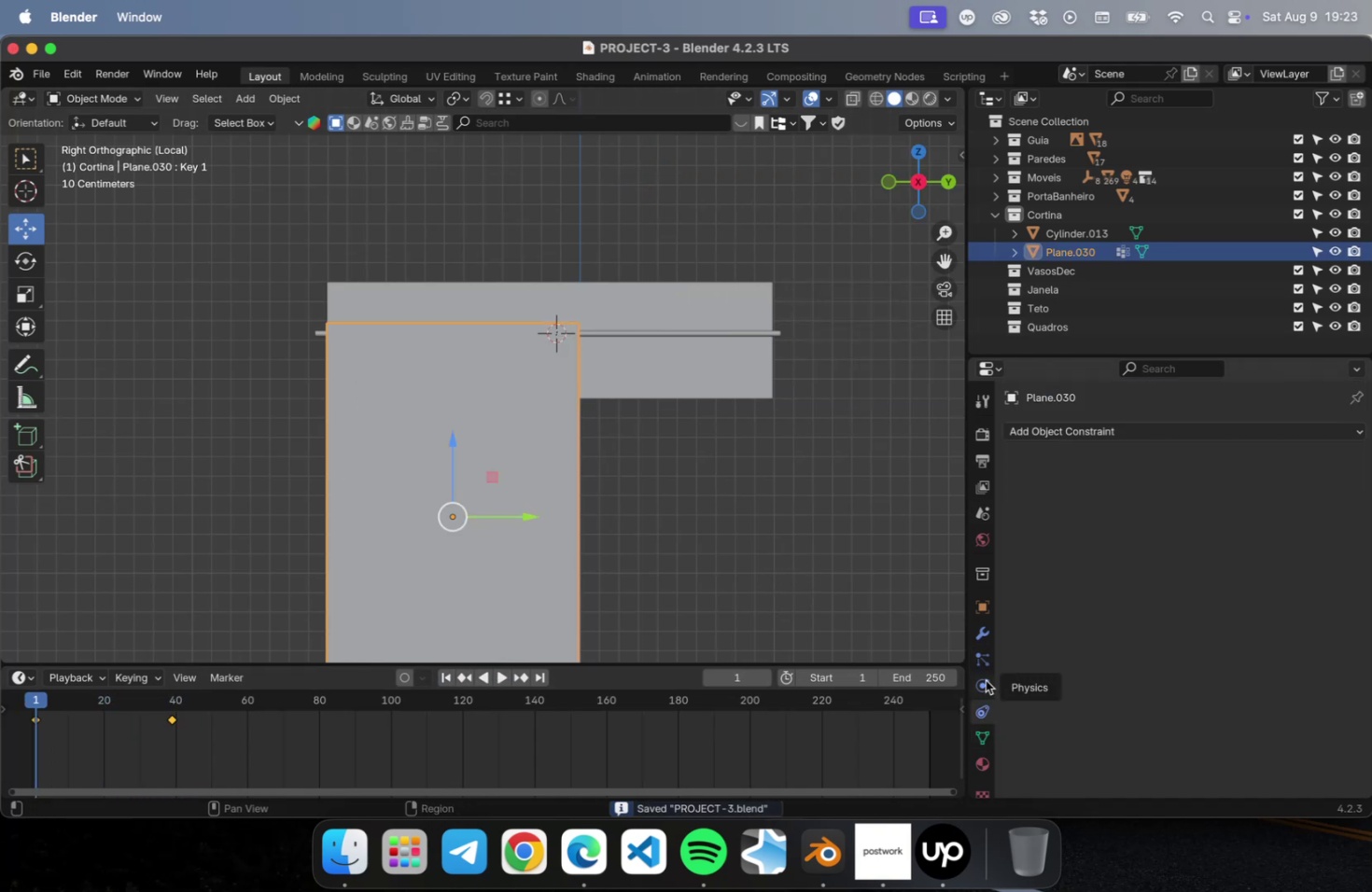 
left_click([981, 665])
 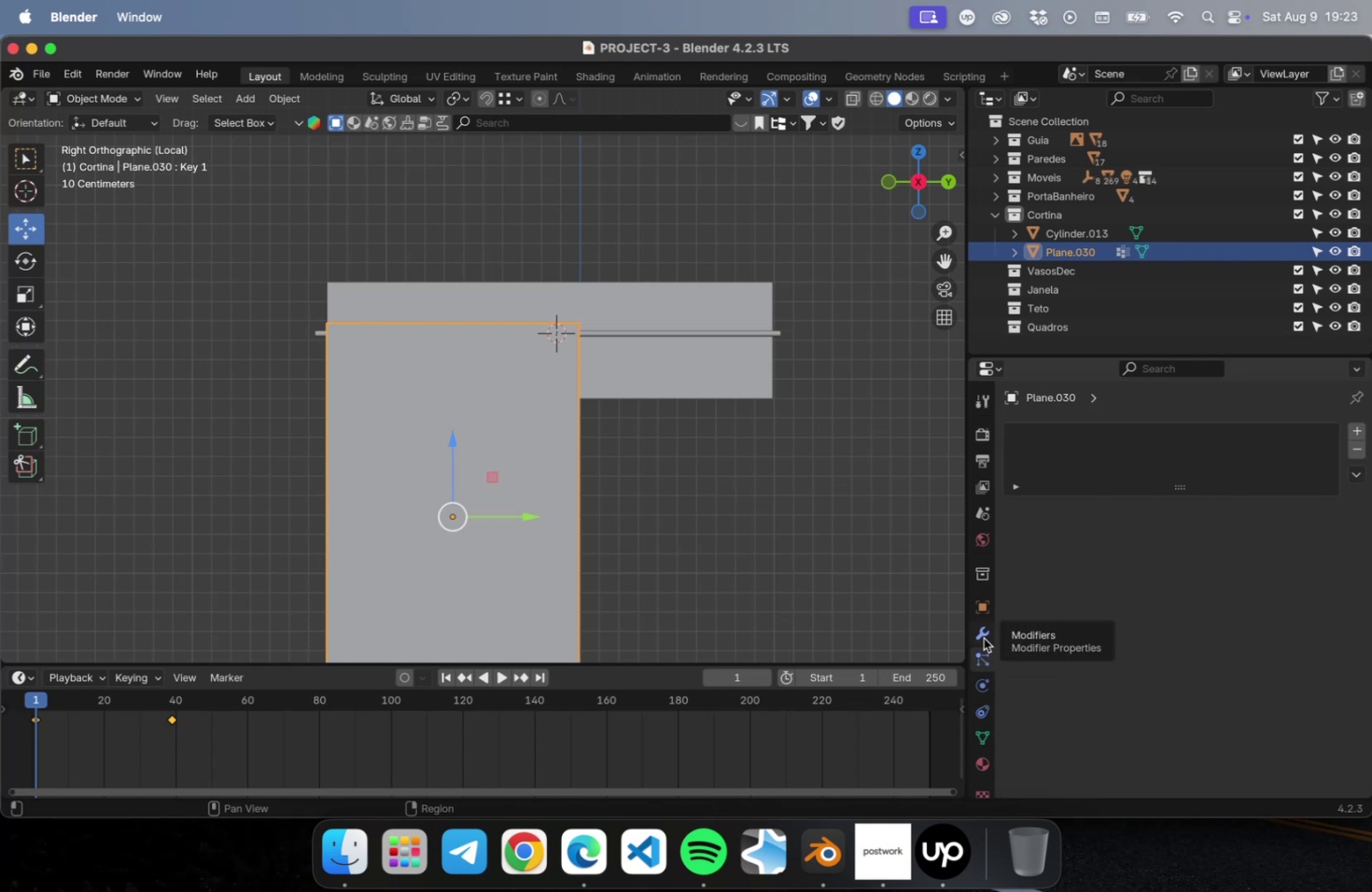 
left_click([983, 637])
 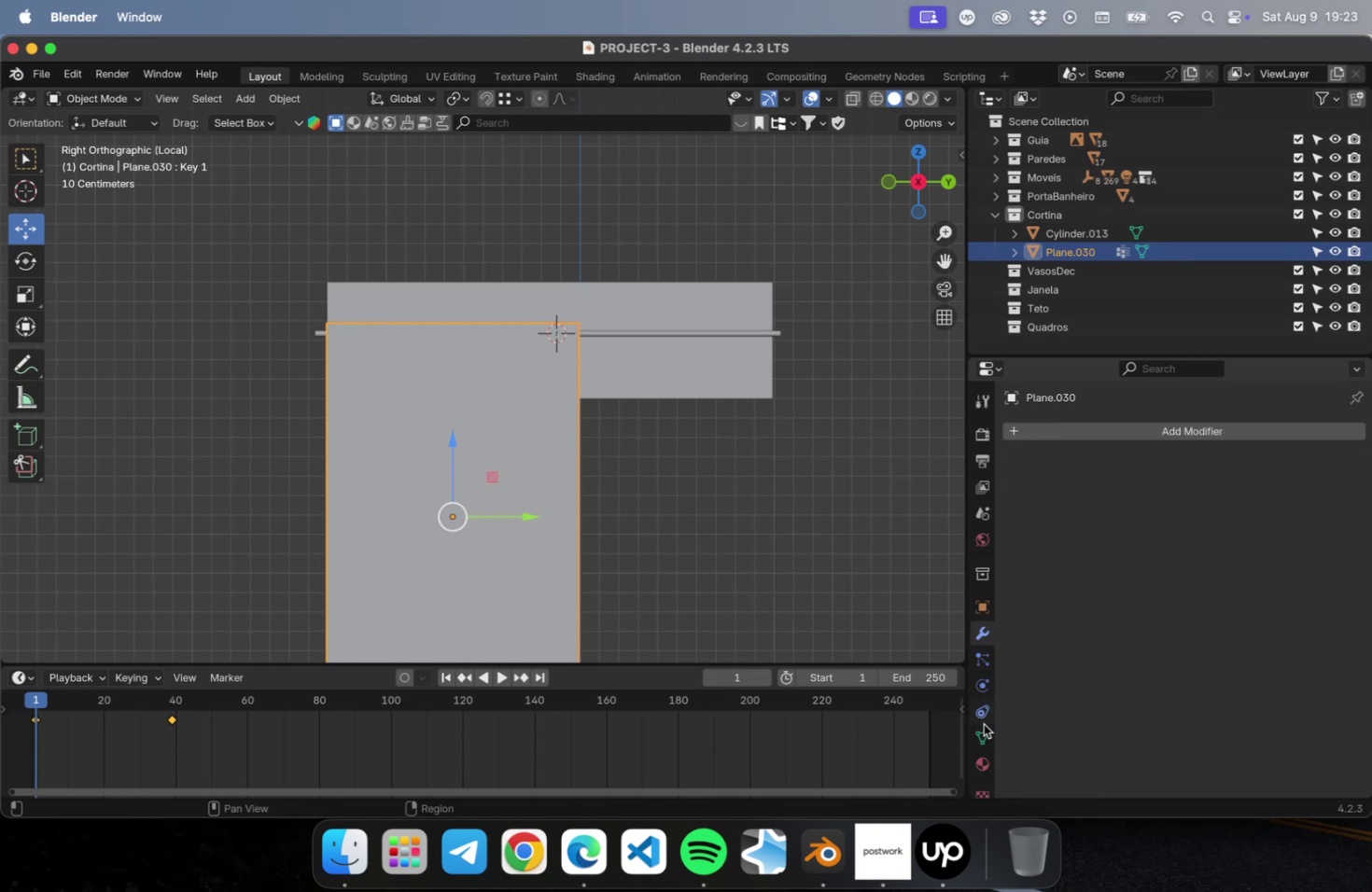 
left_click([982, 735])
 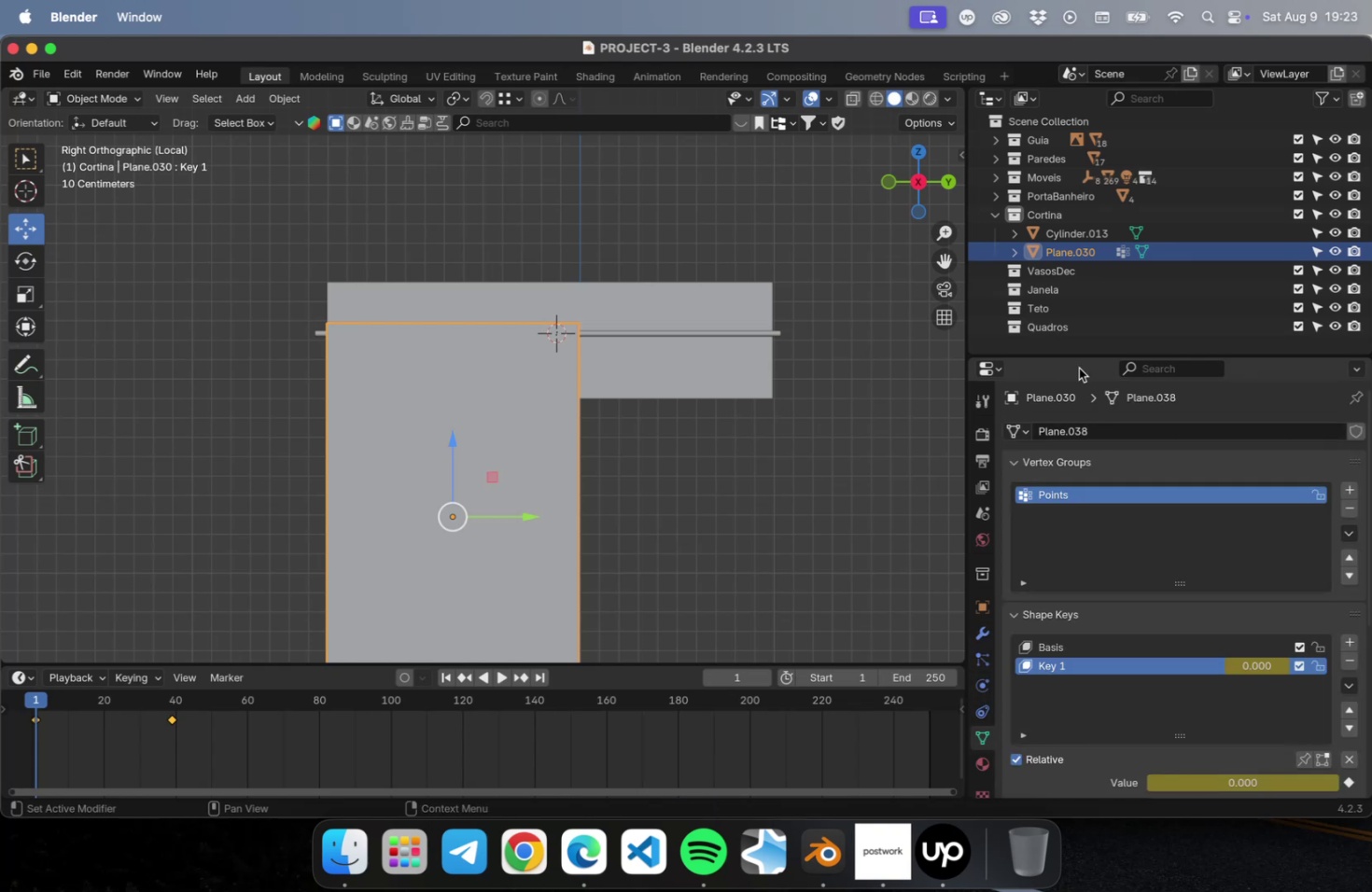 
left_click_drag(start_coordinate=[1072, 355], to_coordinate=[1073, 282])
 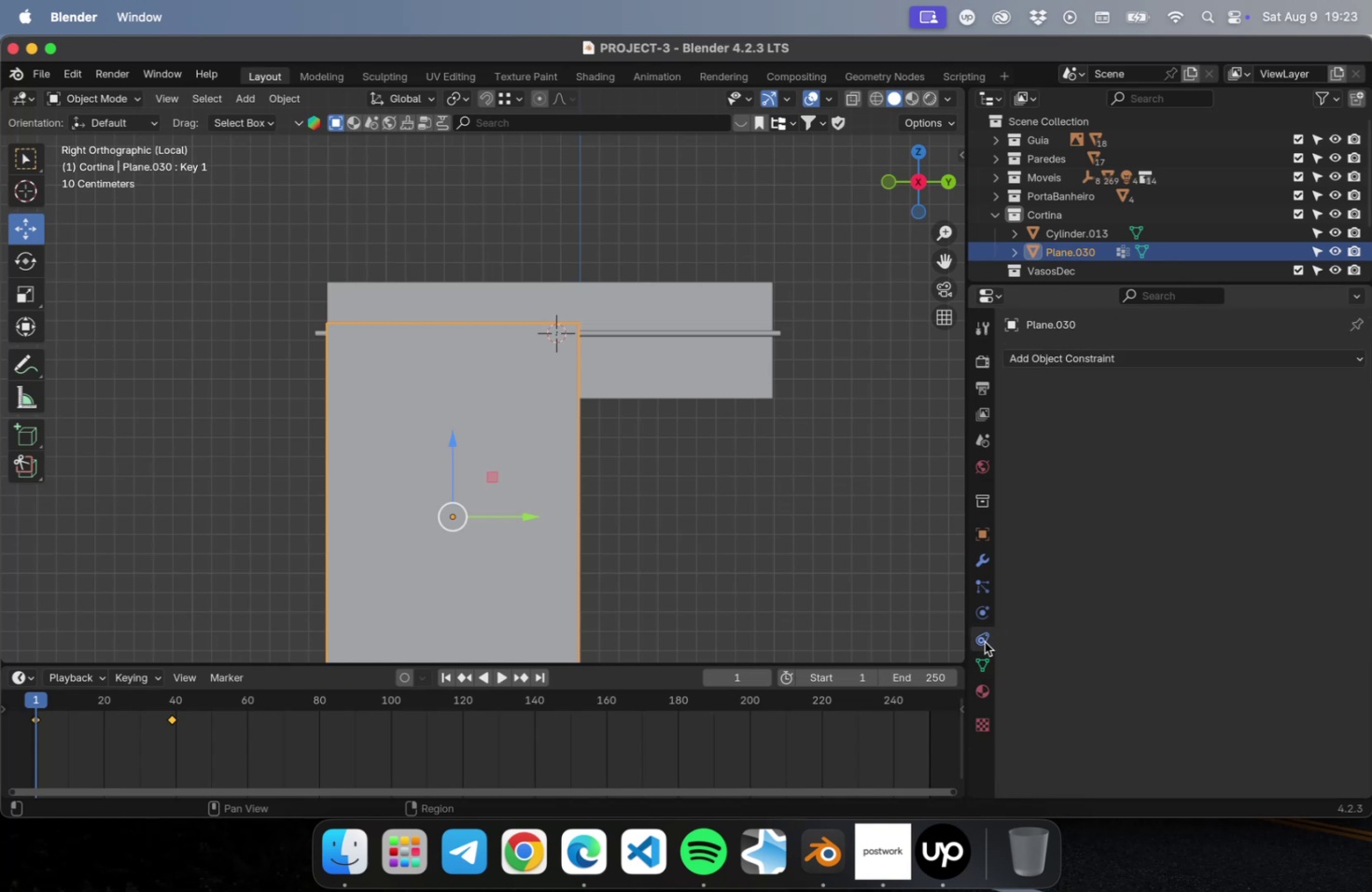 
double_click([977, 612])
 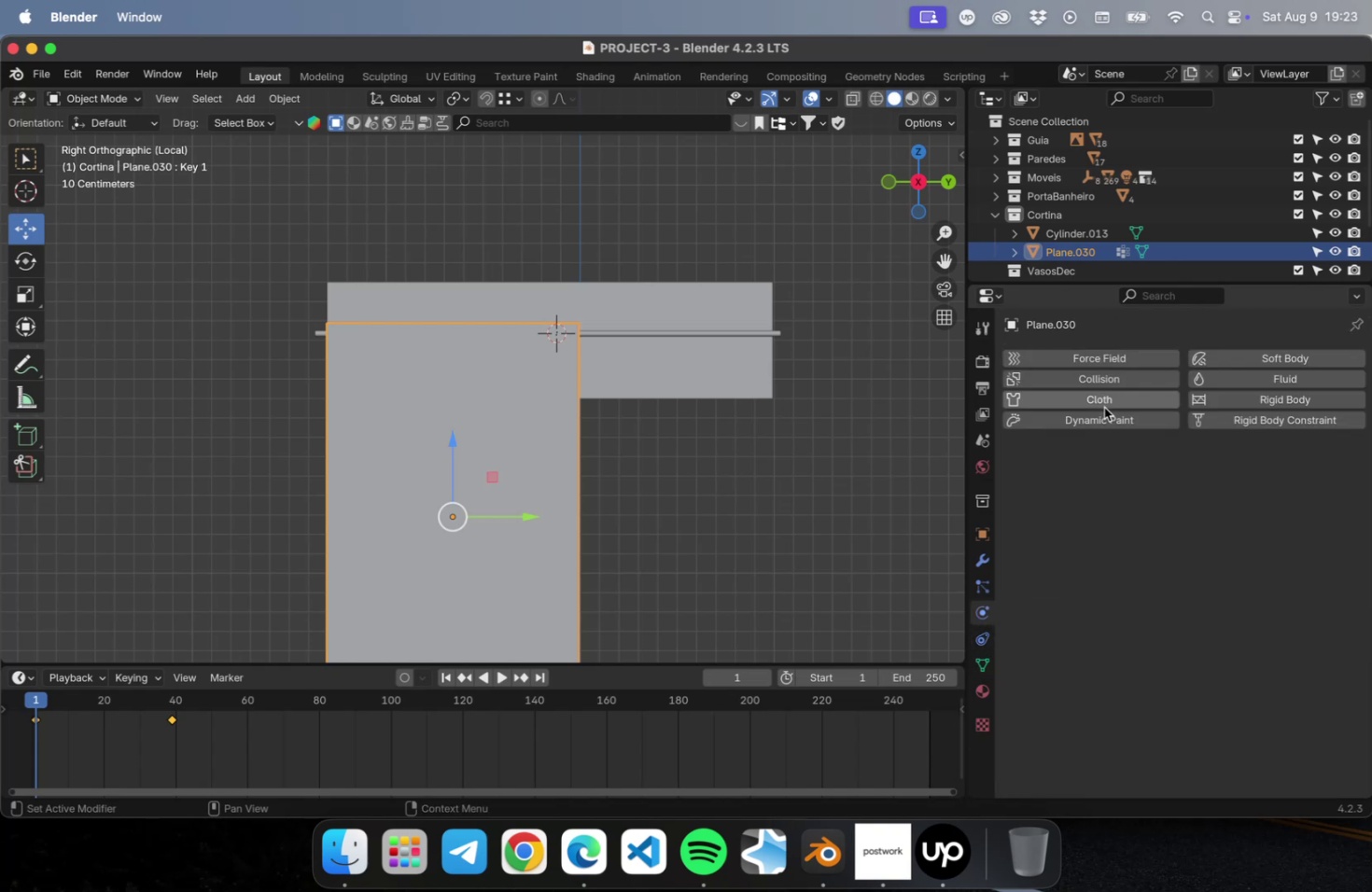 
left_click([1103, 401])
 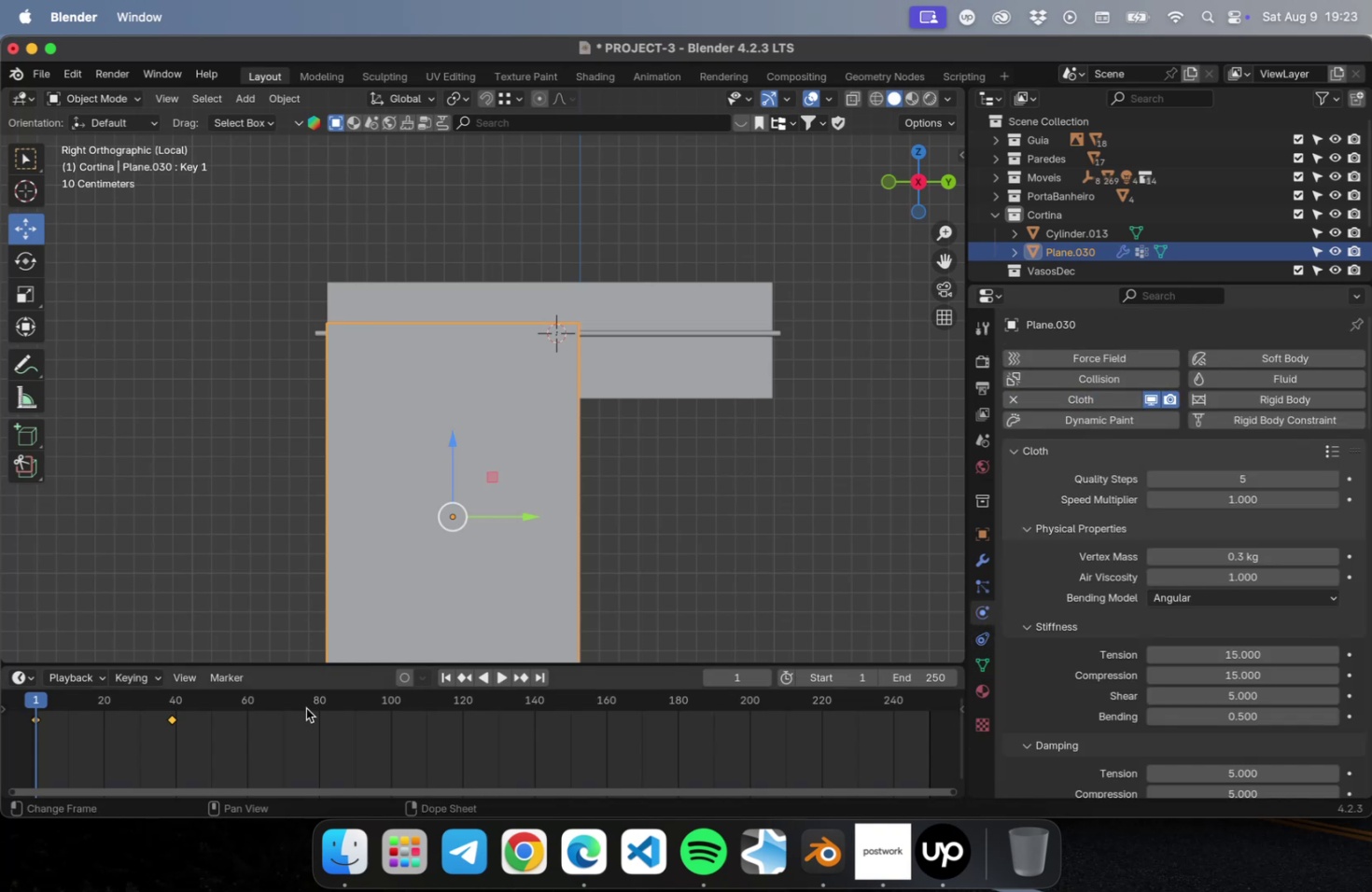 
left_click([239, 739])
 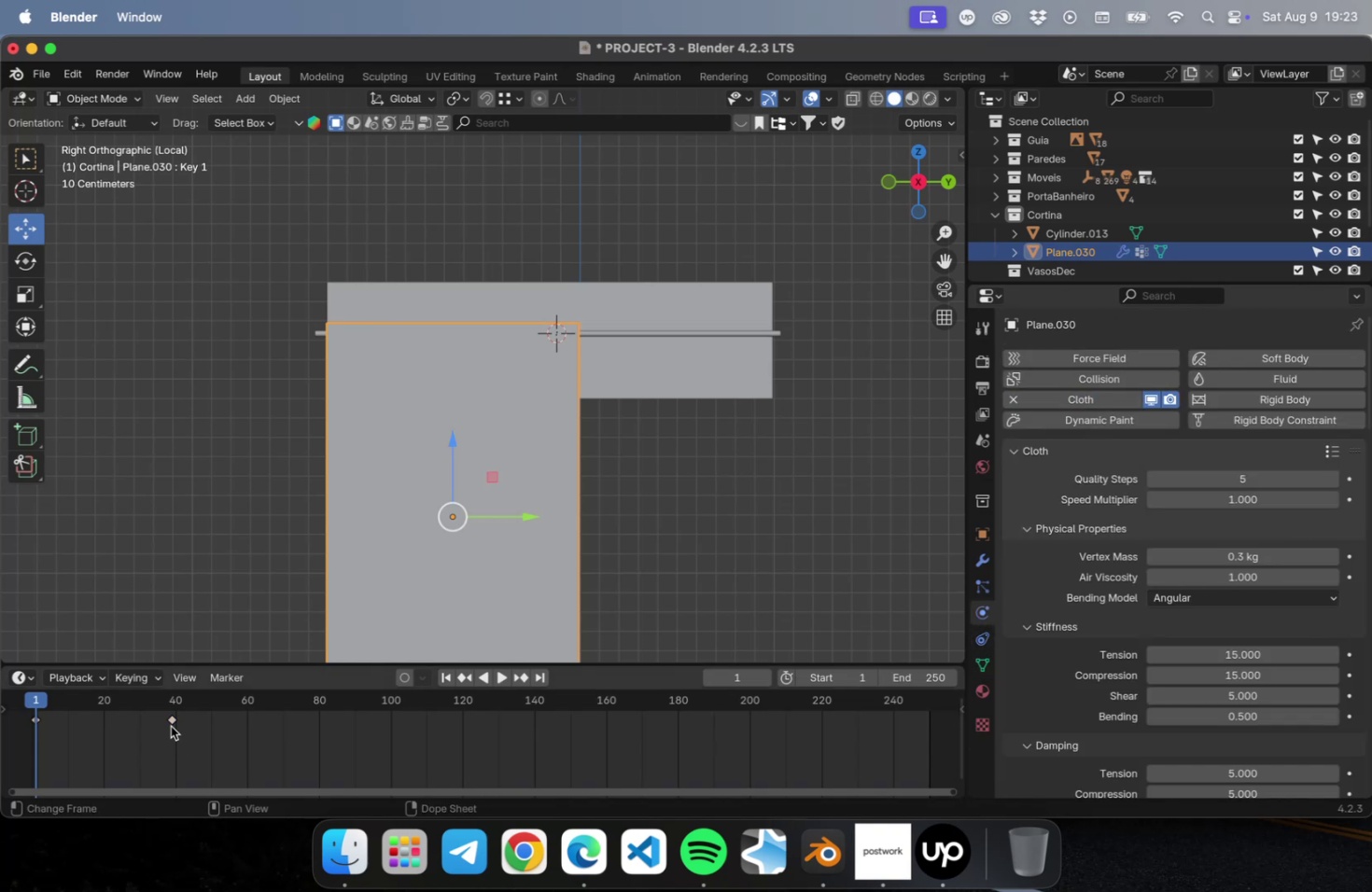 
left_click_drag(start_coordinate=[171, 721], to_coordinate=[137, 735])
 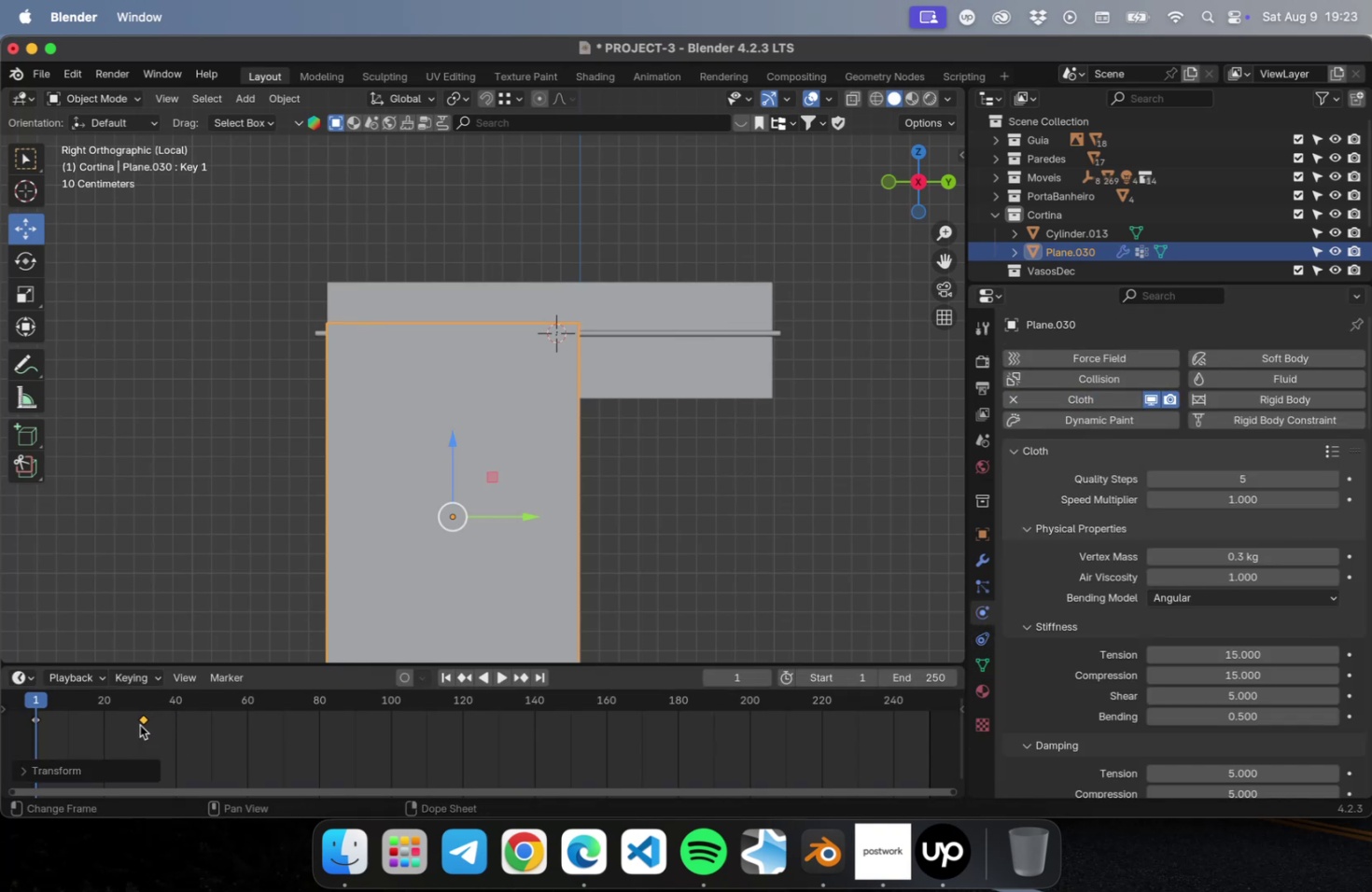 
left_click_drag(start_coordinate=[141, 718], to_coordinate=[134, 722])
 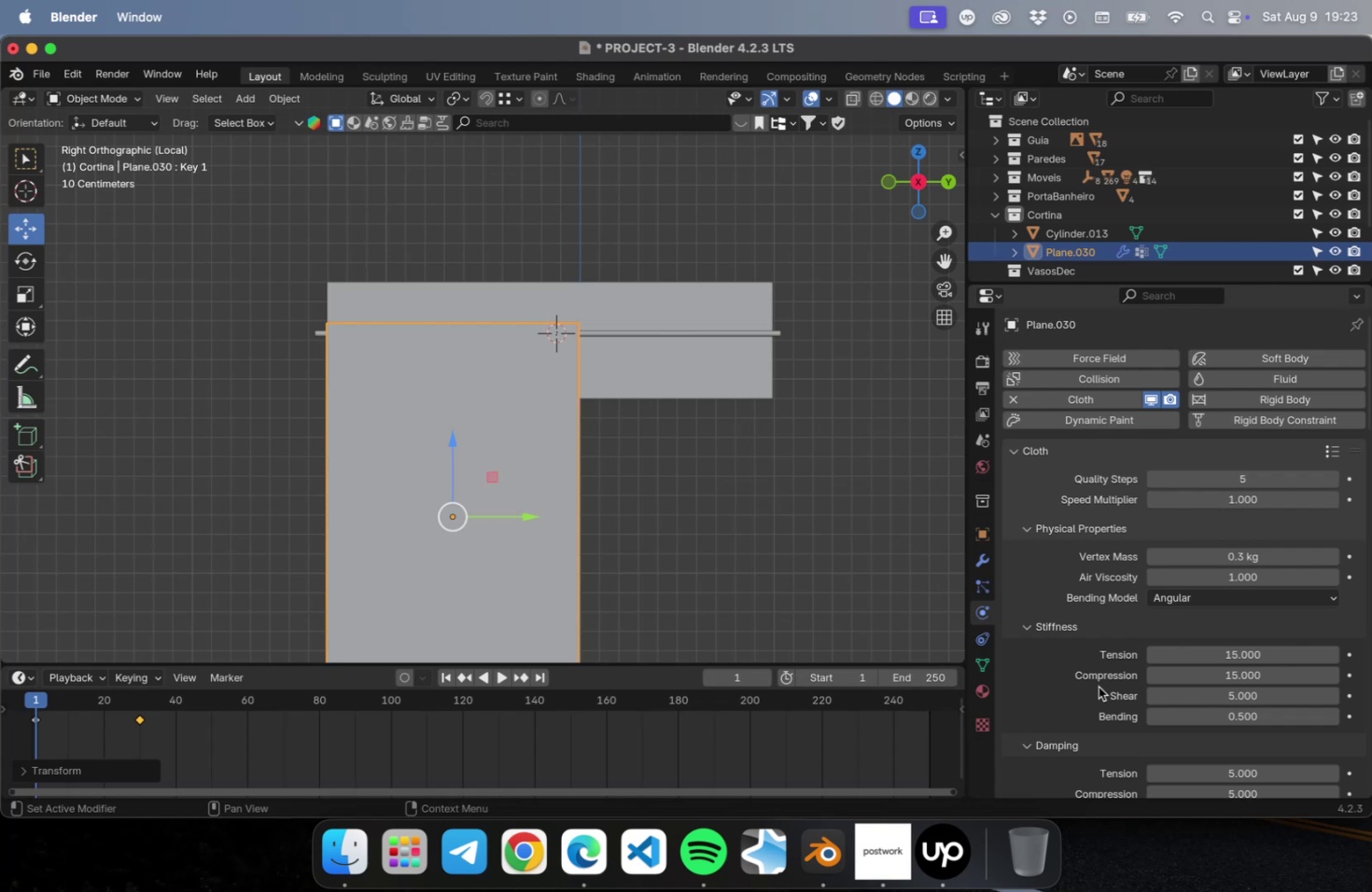 
scroll: coordinate [1057, 716], scroll_direction: down, amount: 77.0
 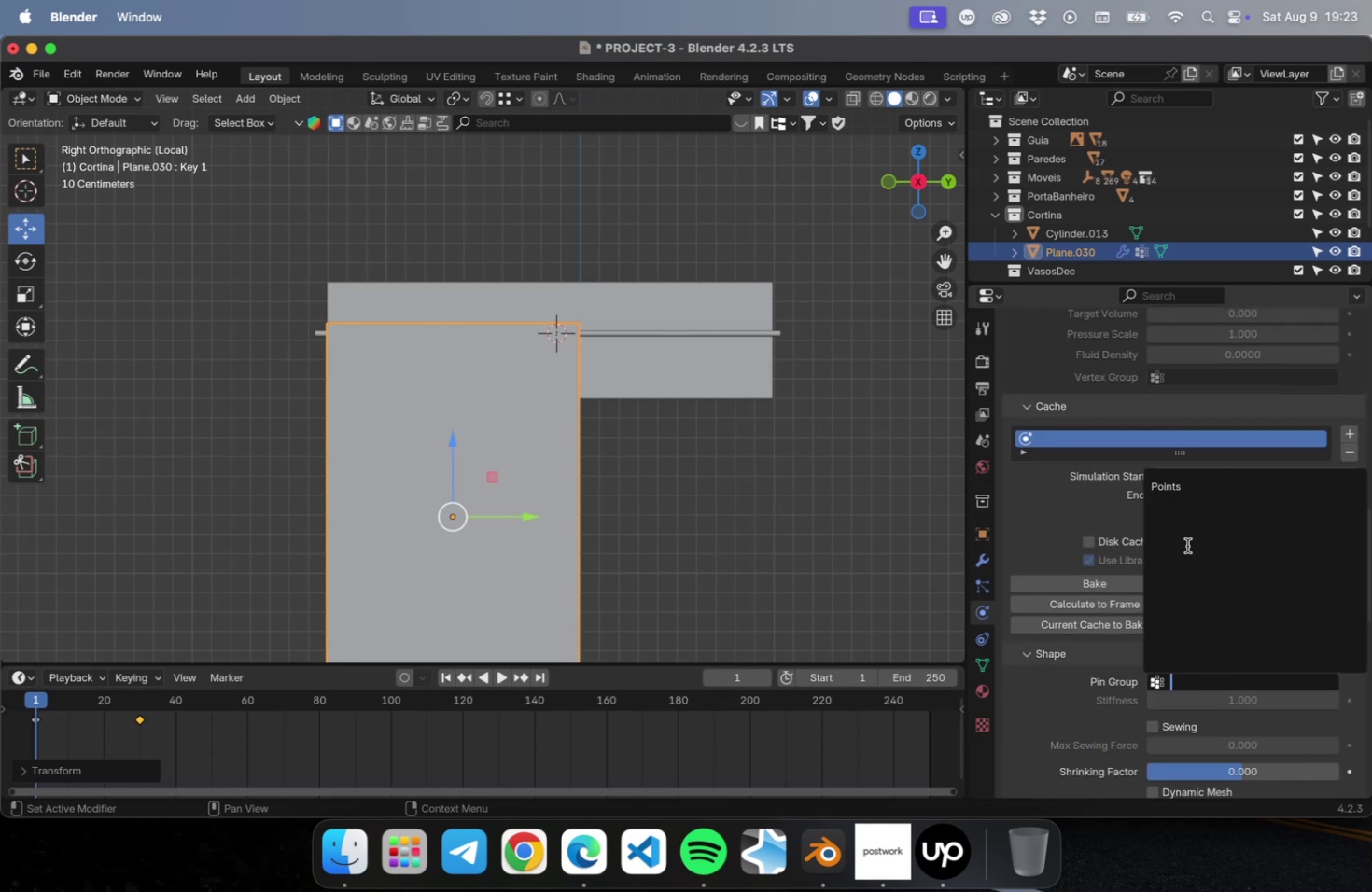 
left_click([1169, 486])
 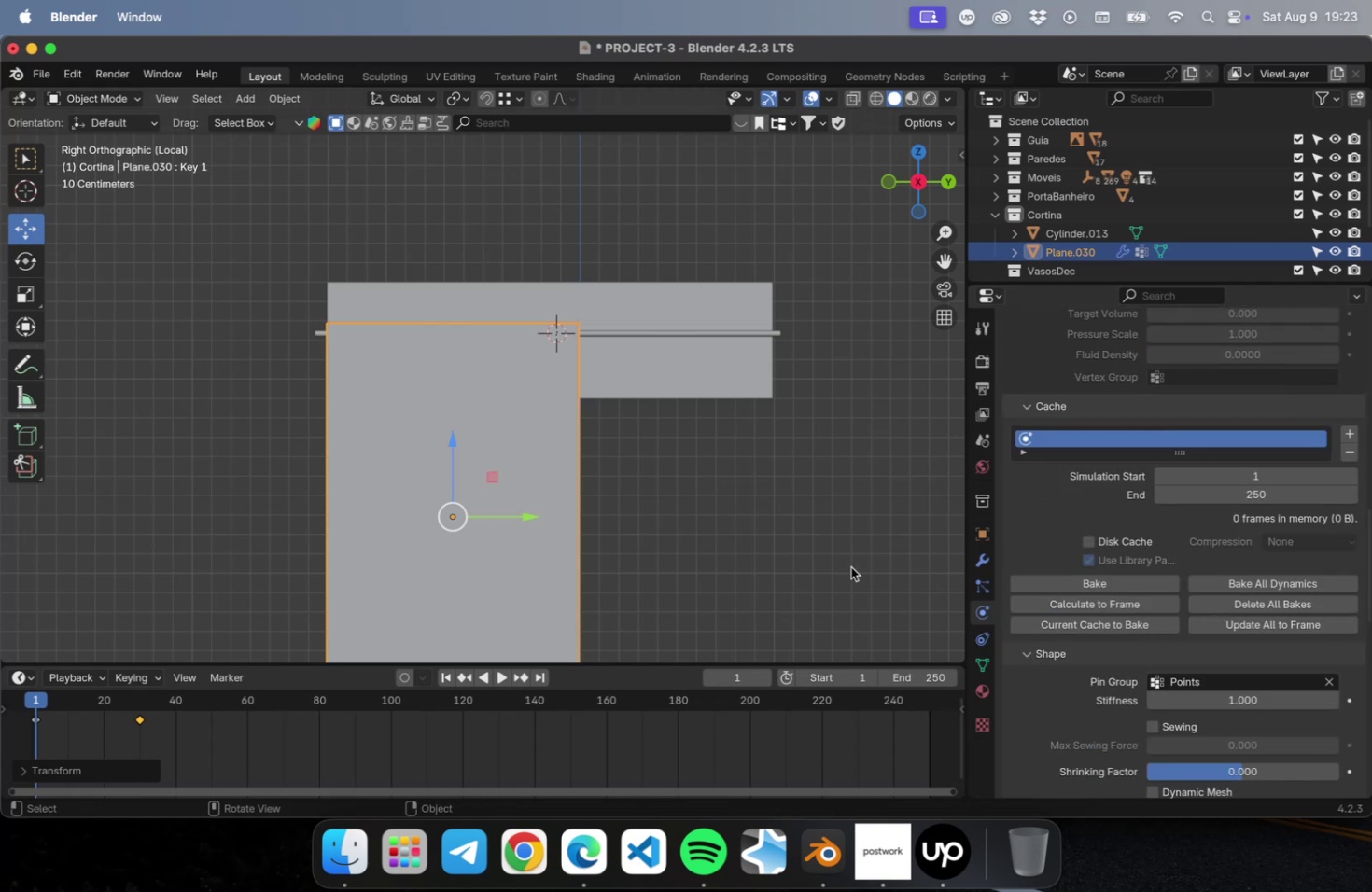 
left_click([791, 568])
 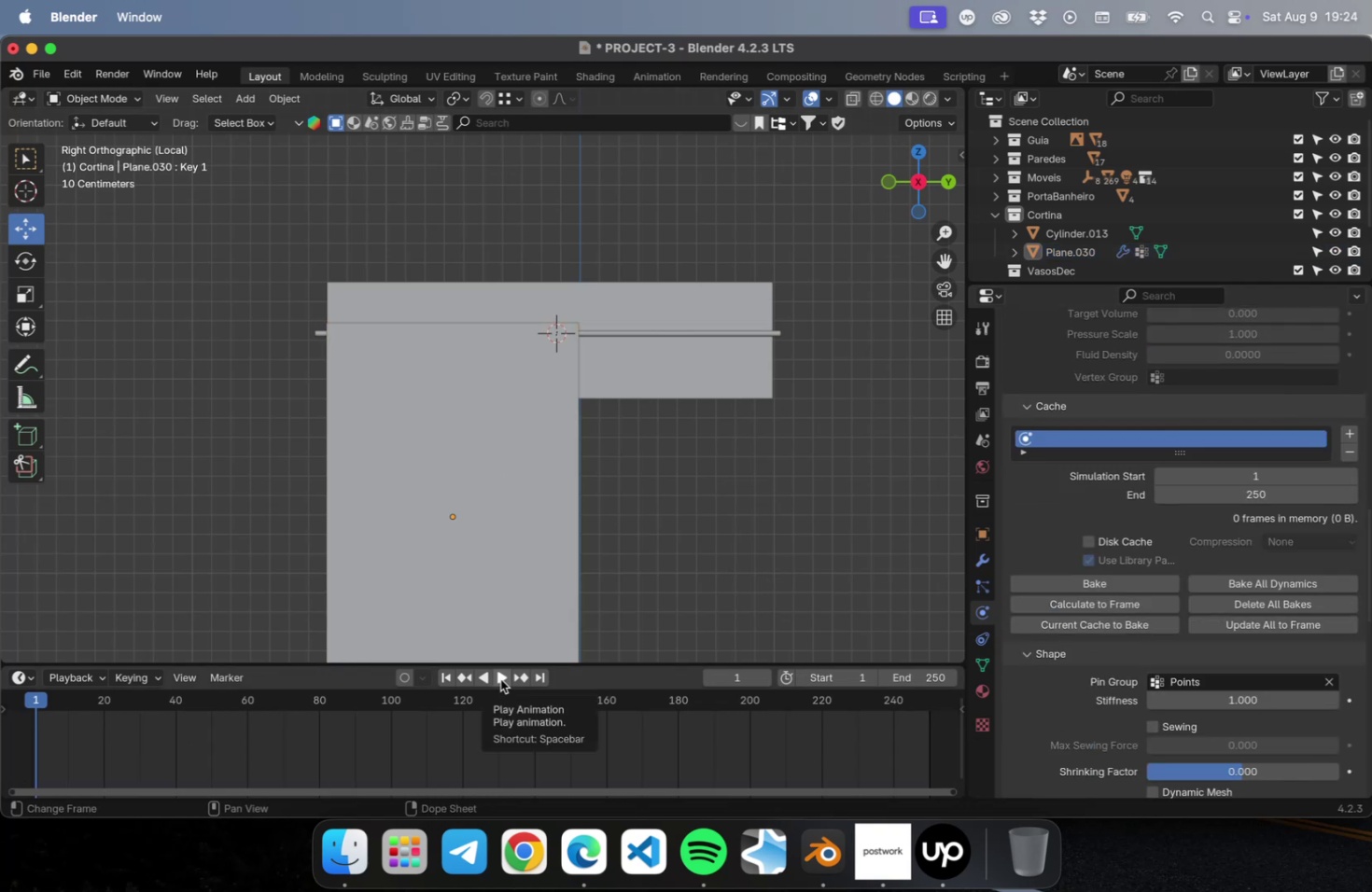 
left_click([500, 678])
 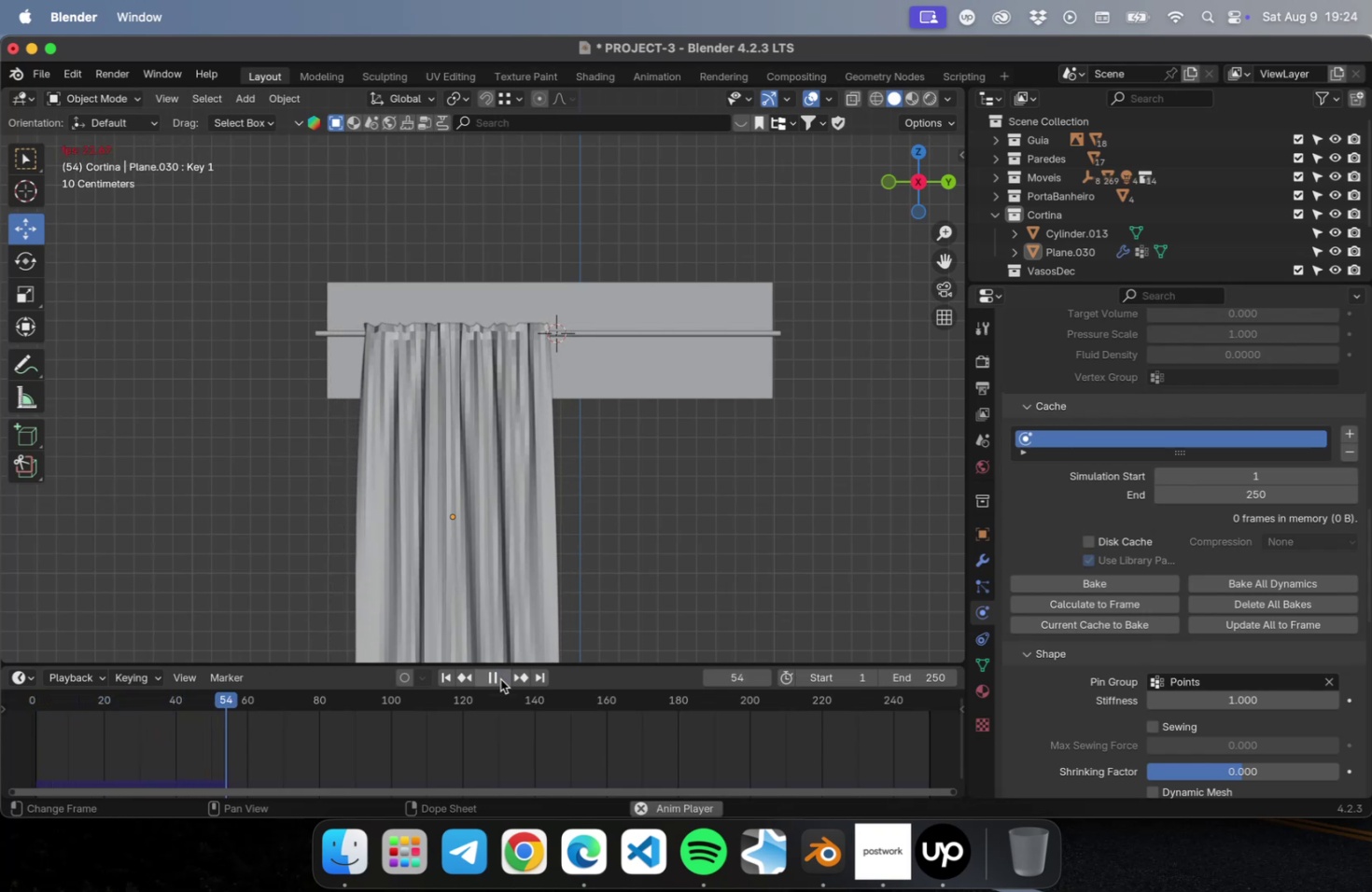 
left_click([500, 678])
 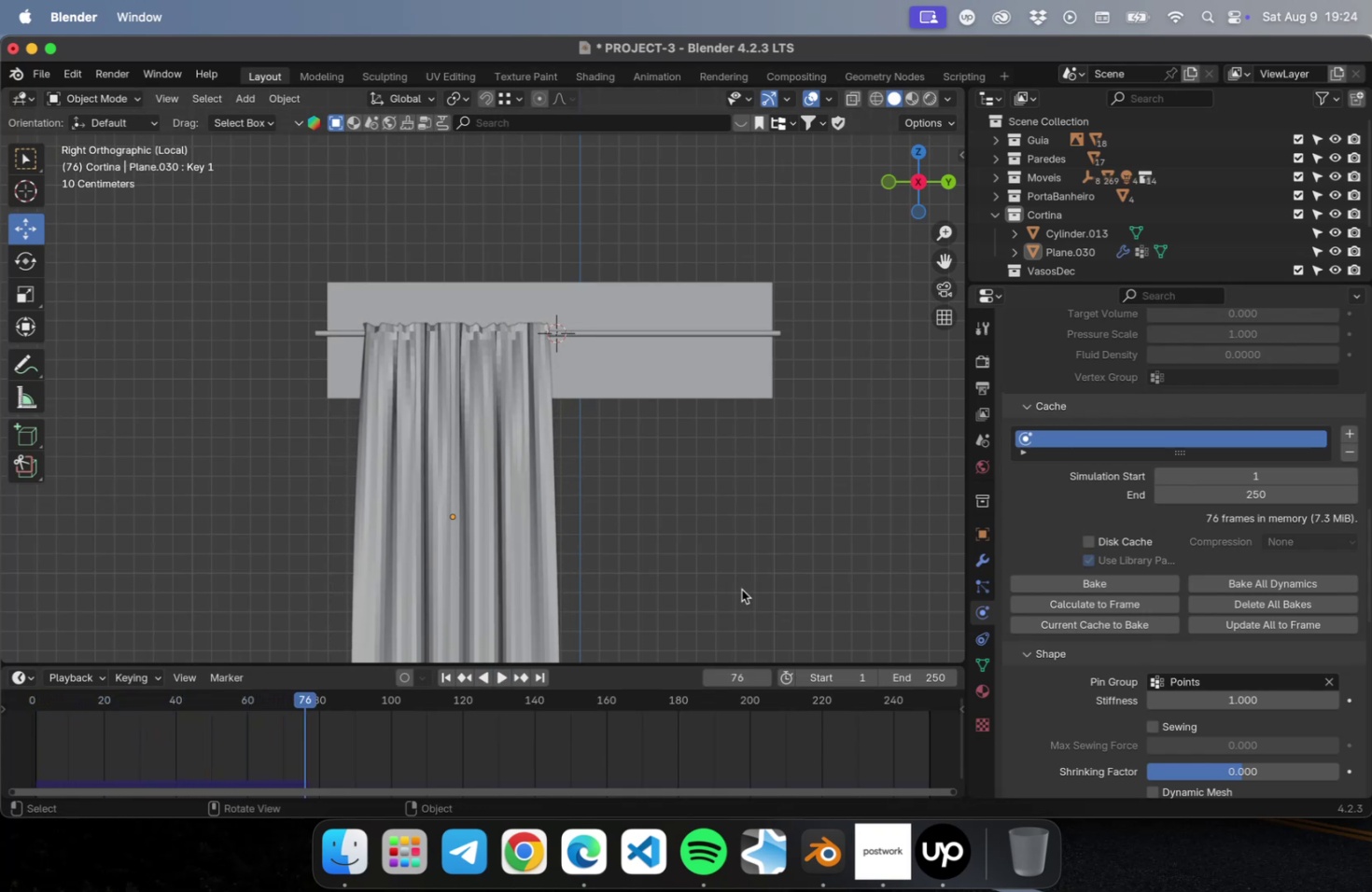 
left_click([743, 584])
 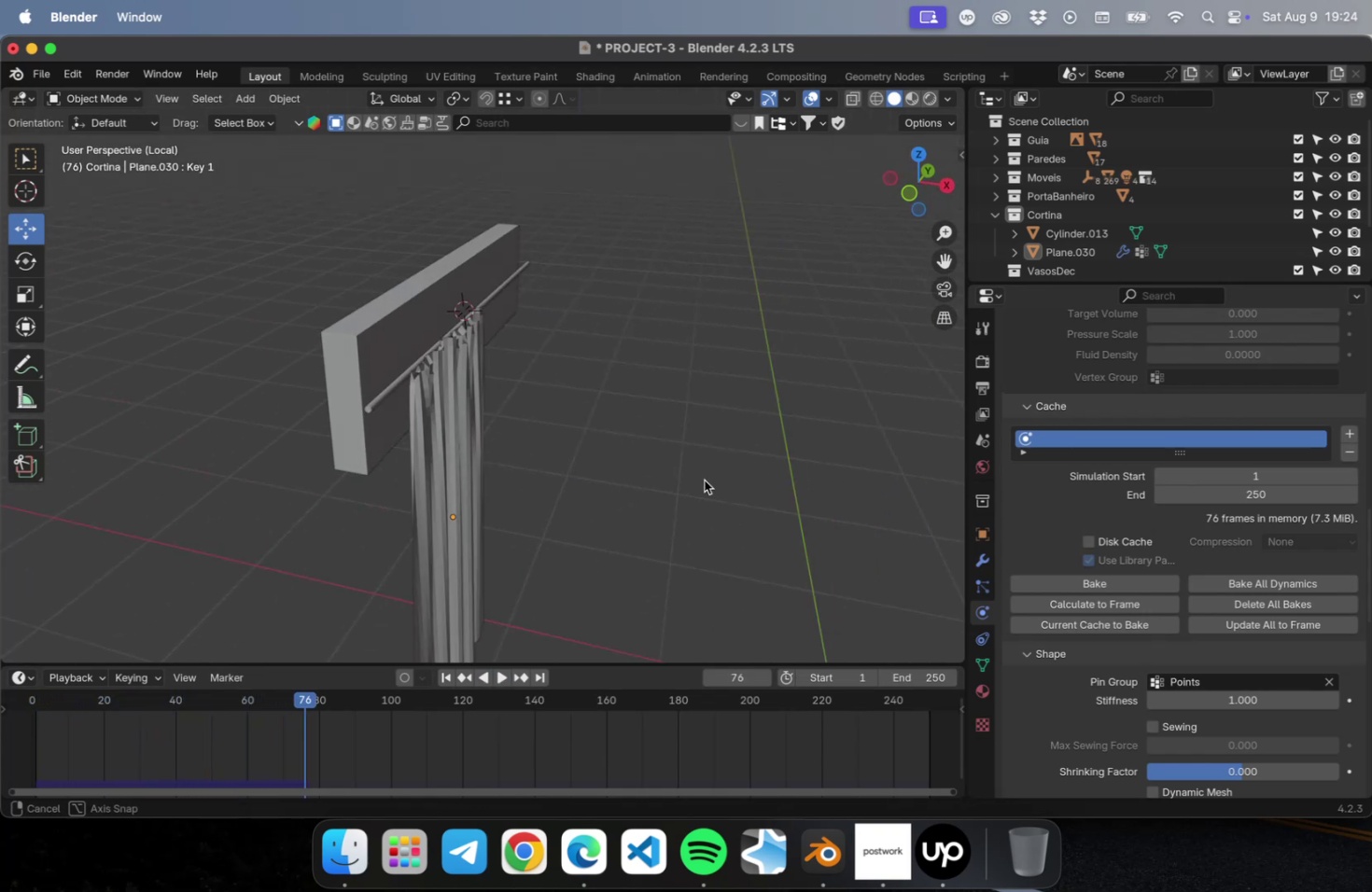 
scroll: coordinate [457, 397], scroll_direction: up, amount: 15.0
 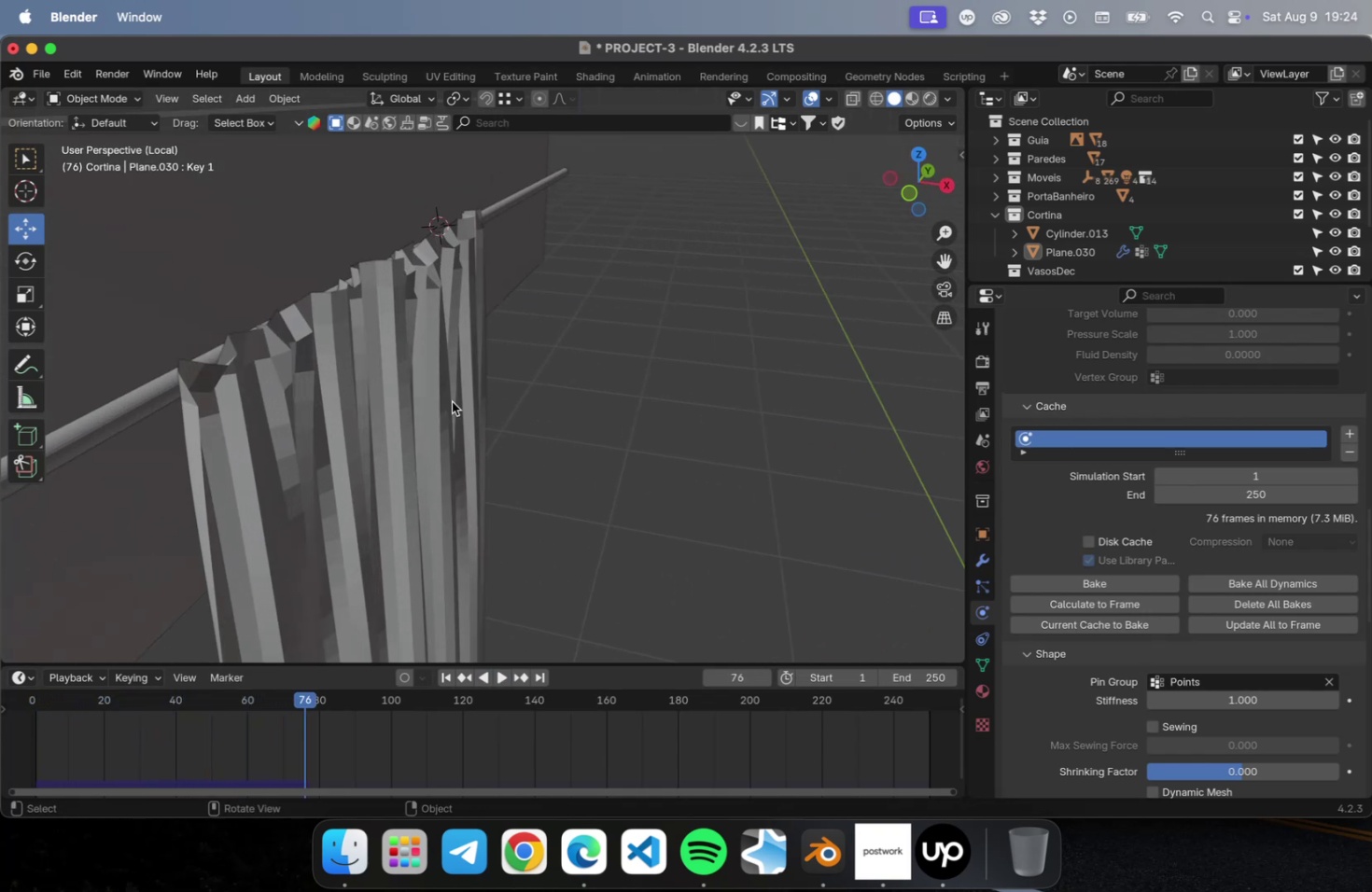 
left_click([427, 401])
 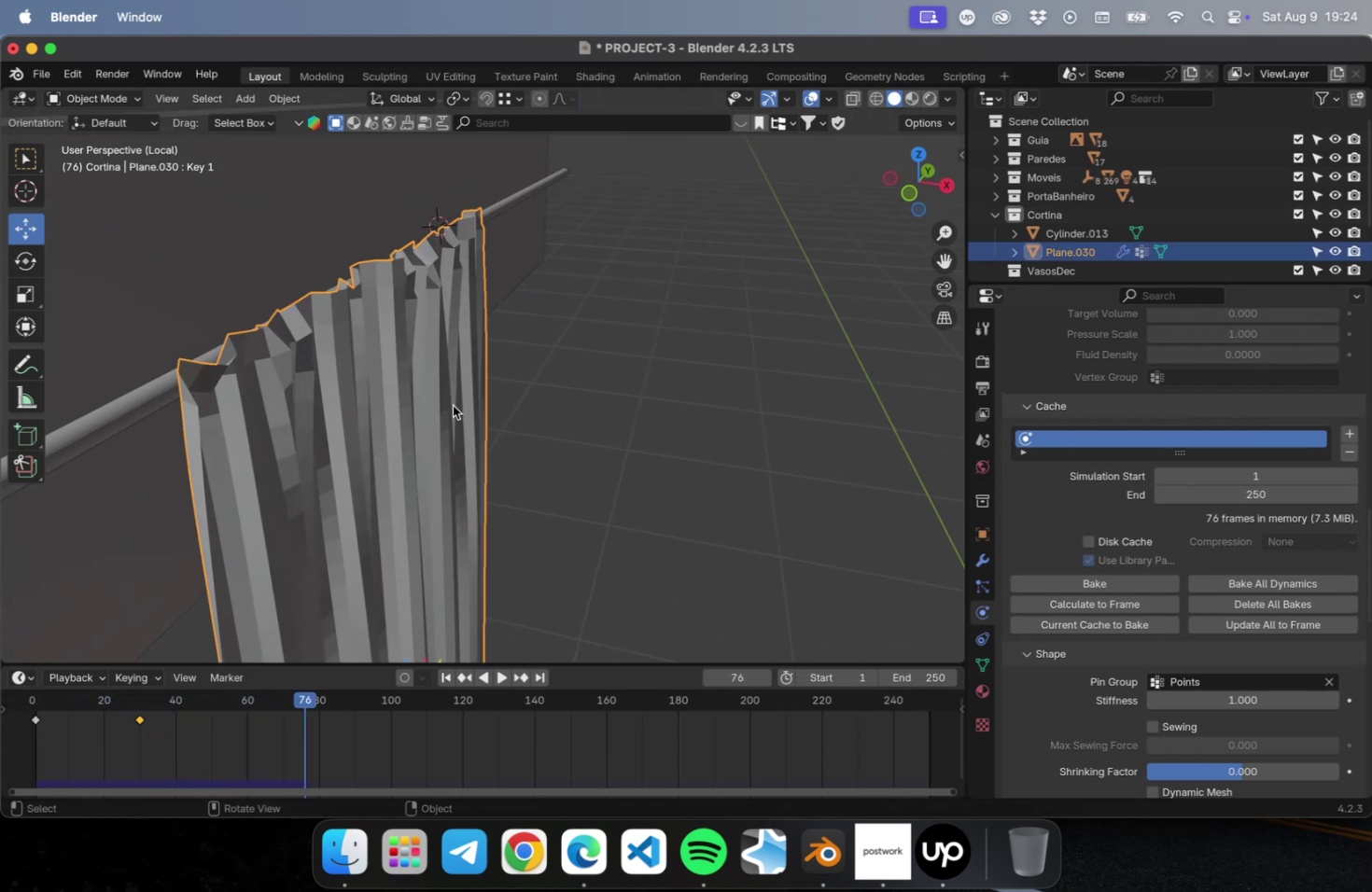 
right_click([452, 405])
 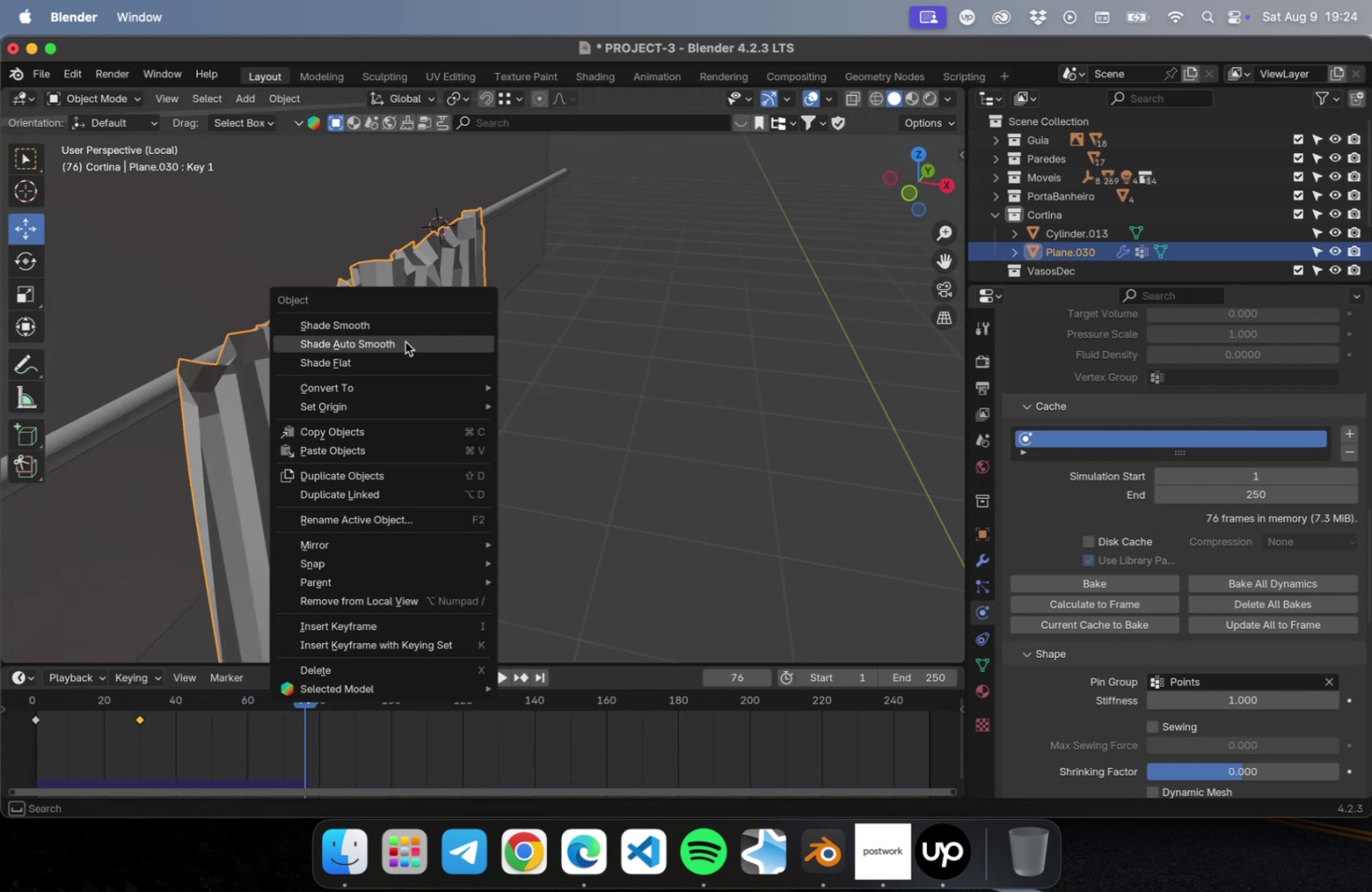 
left_click([405, 341])
 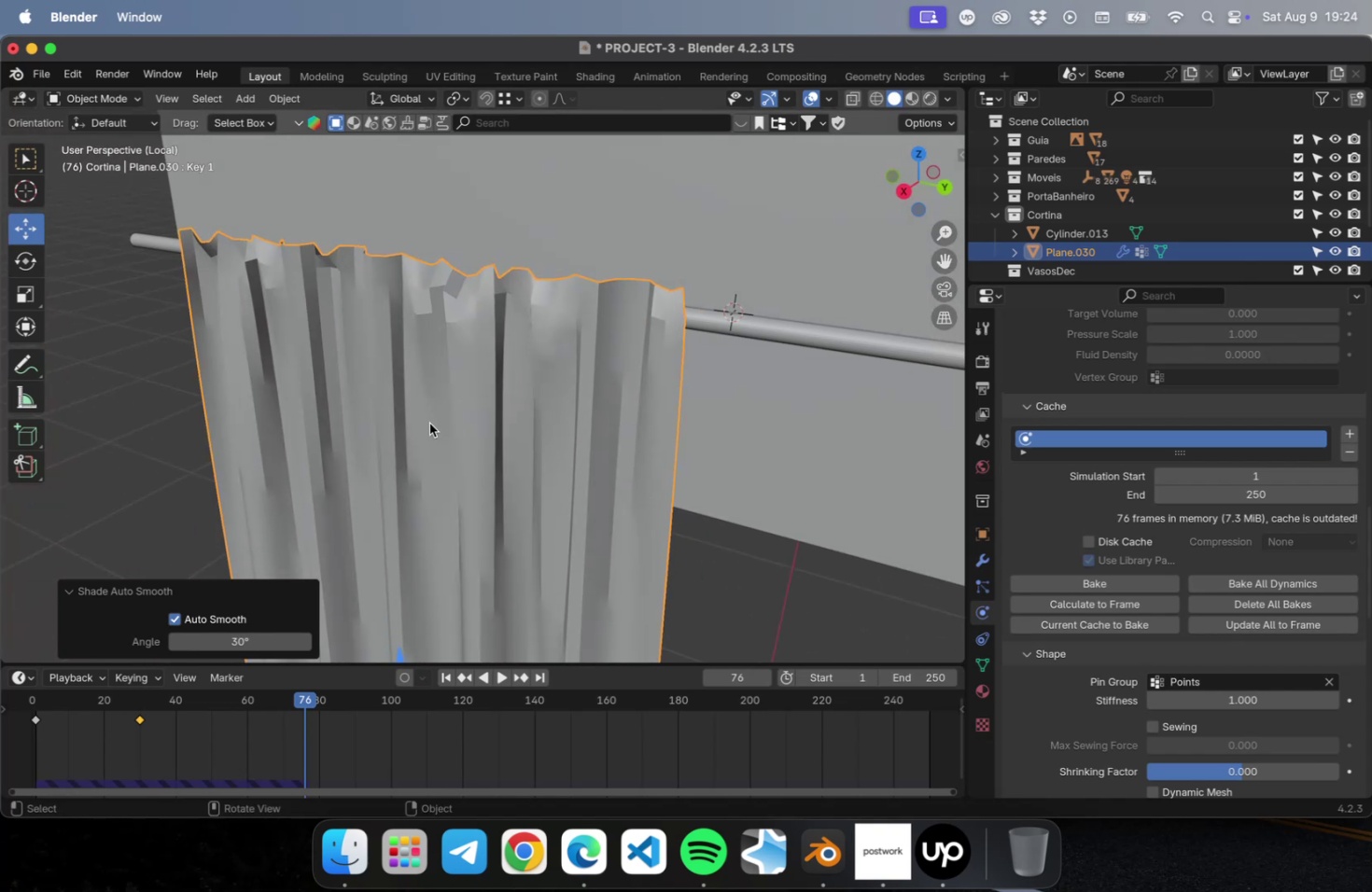 
key(Meta+2)
 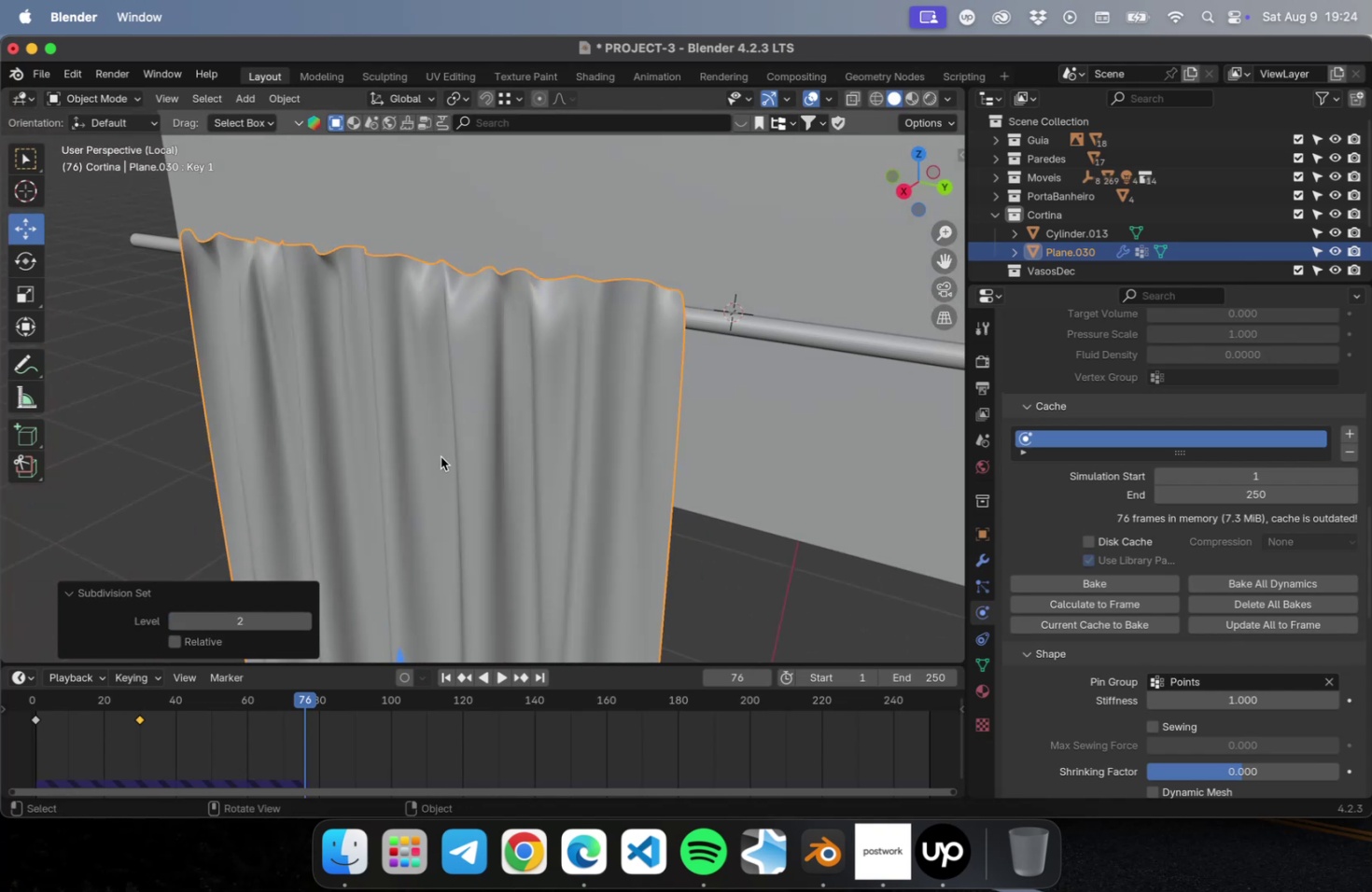 
scroll: coordinate [443, 441], scroll_direction: down, amount: 5.0
 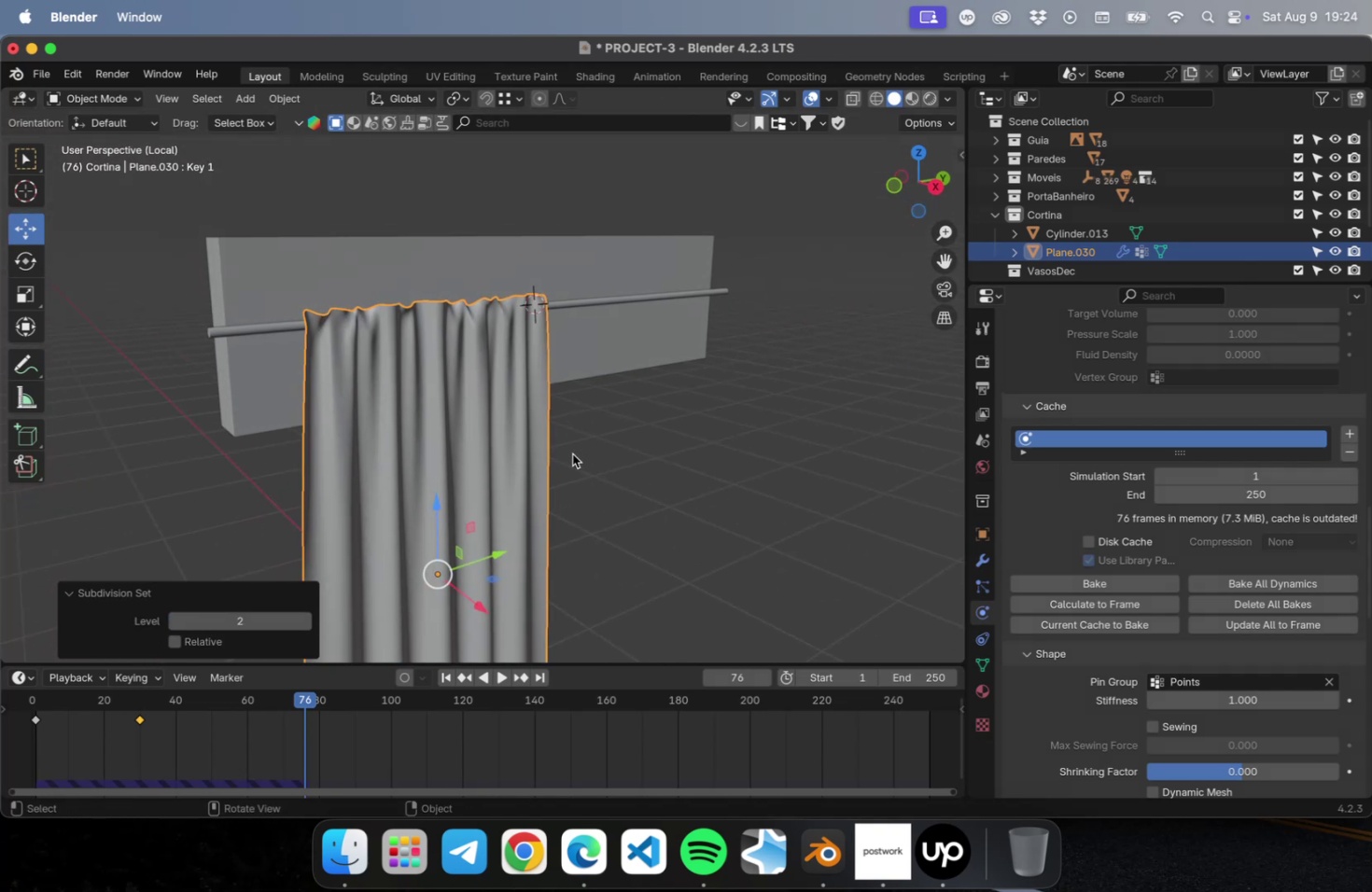 
right_click([503, 452])
 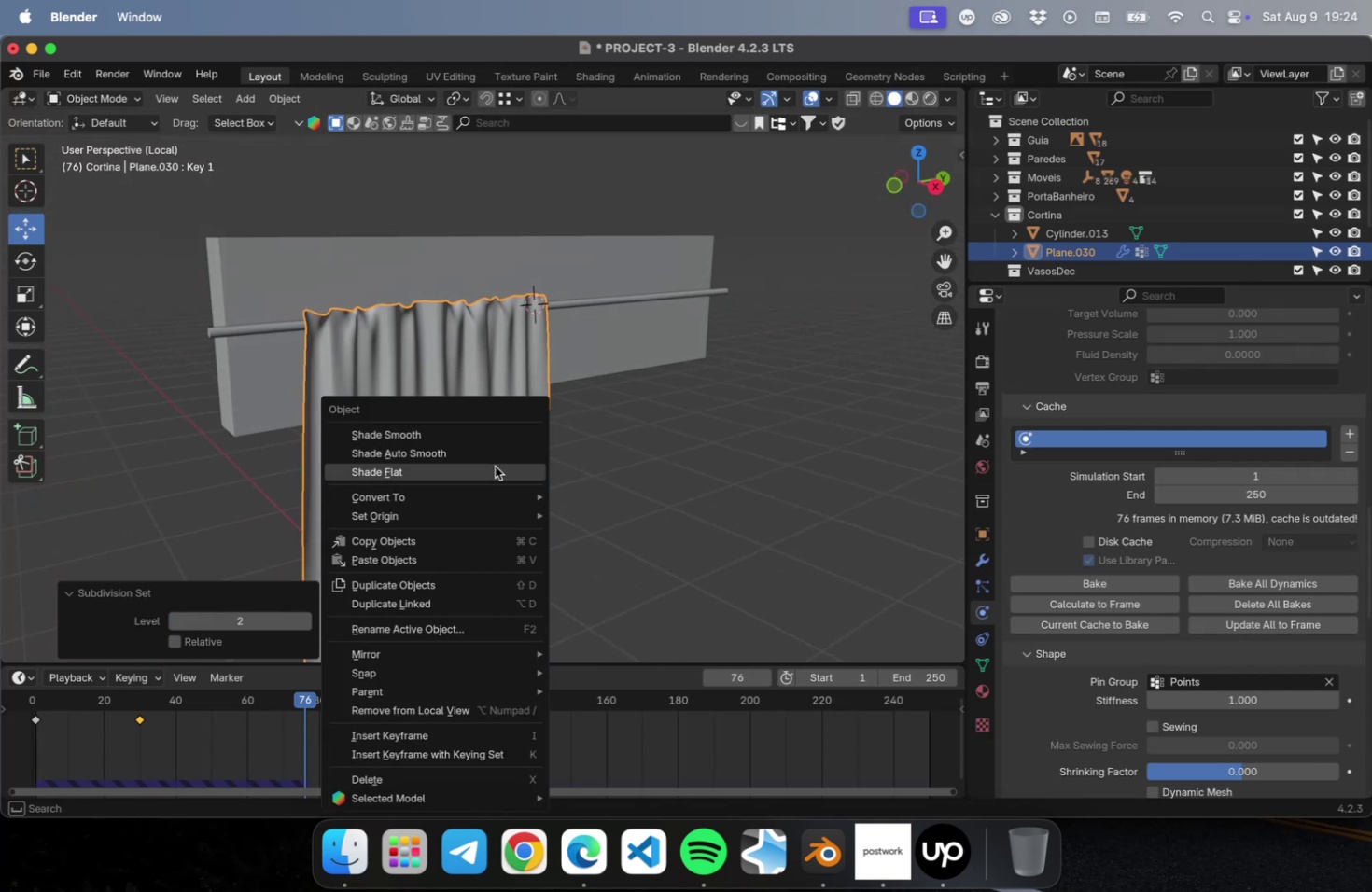 
left_click([495, 467])
 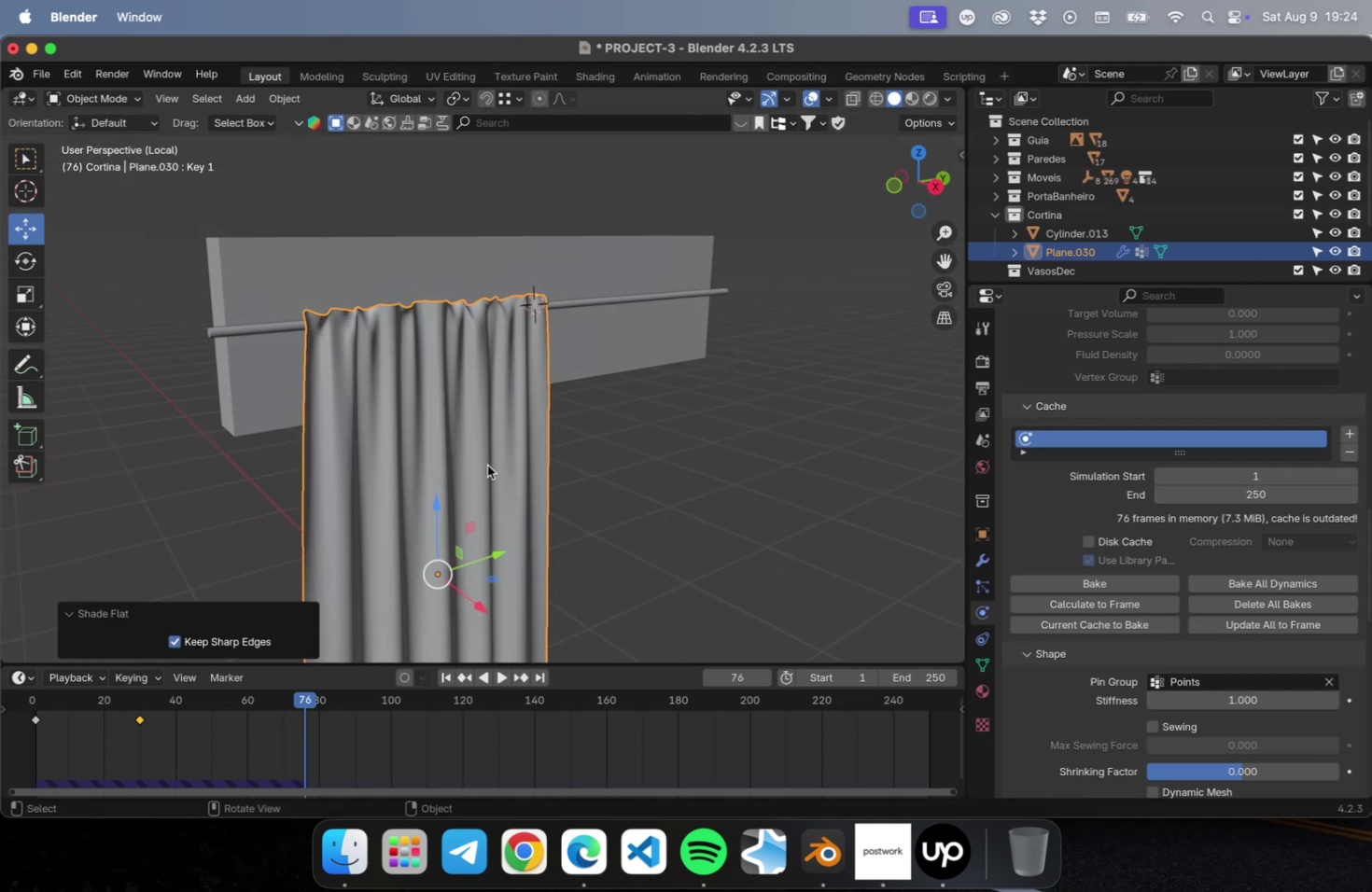 
scroll: coordinate [481, 434], scroll_direction: up, amount: 10.0
 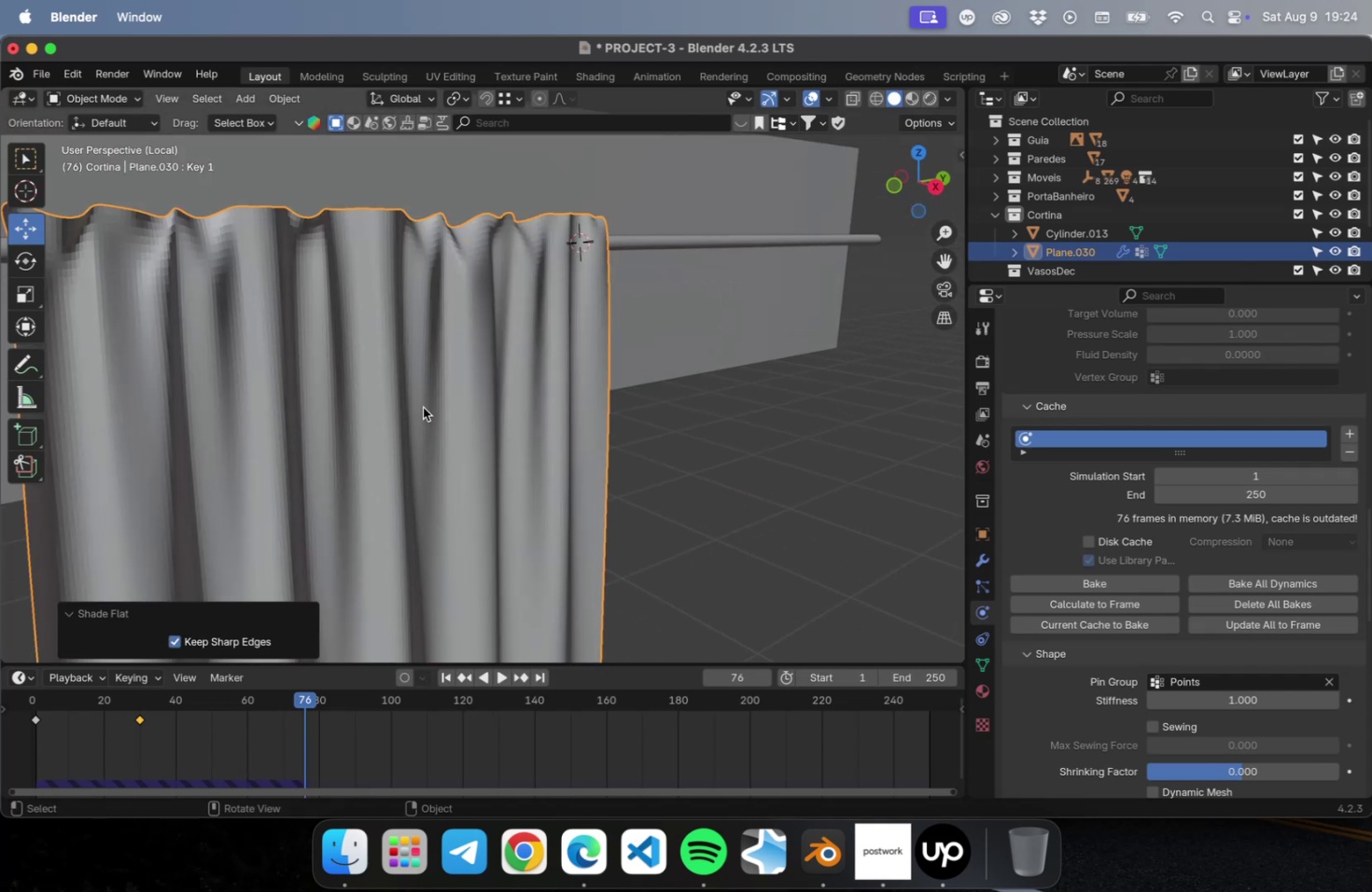 
hold_key(key=ShiftLeft, duration=0.47)
 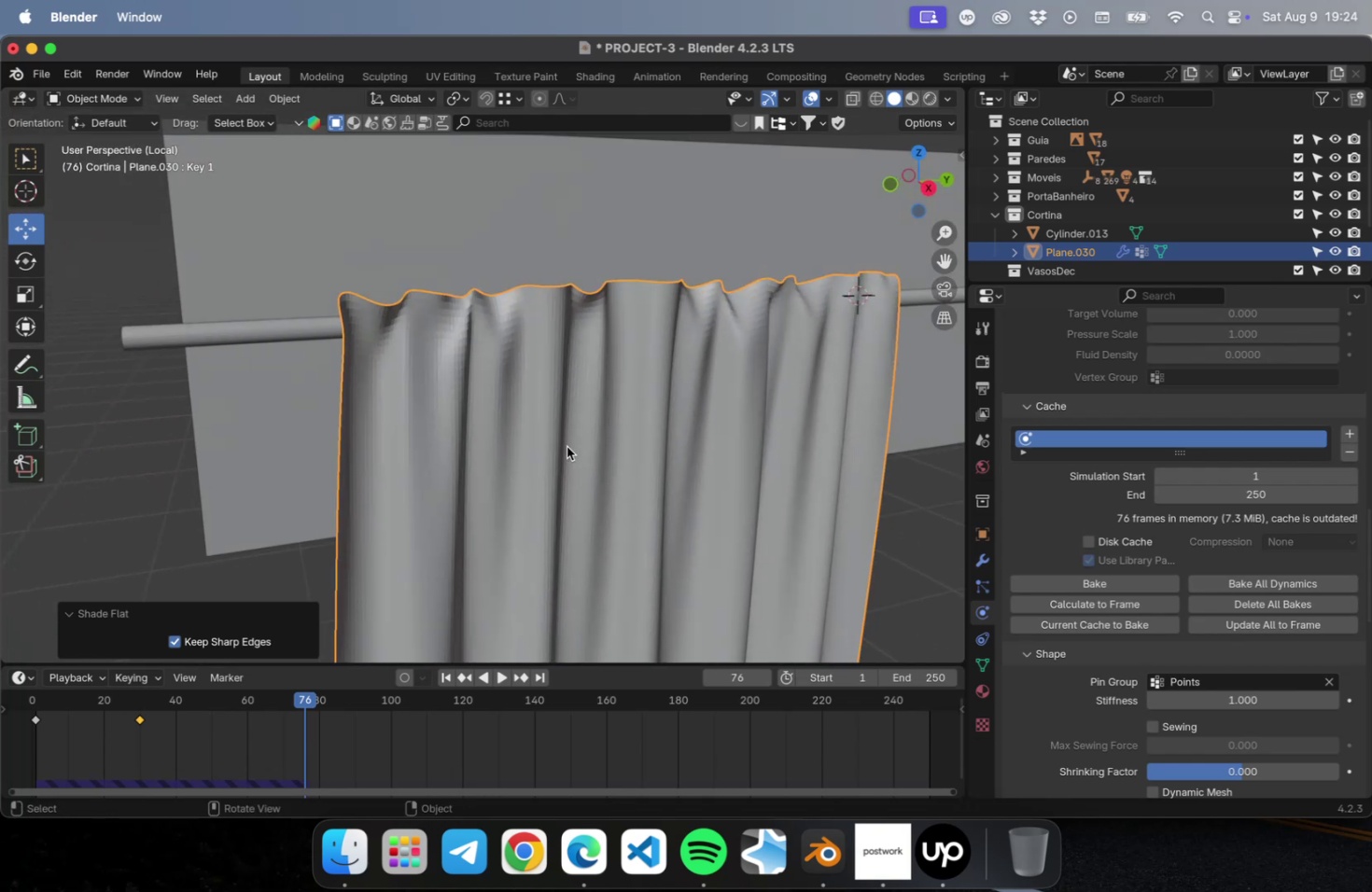 
wait(11.52)
 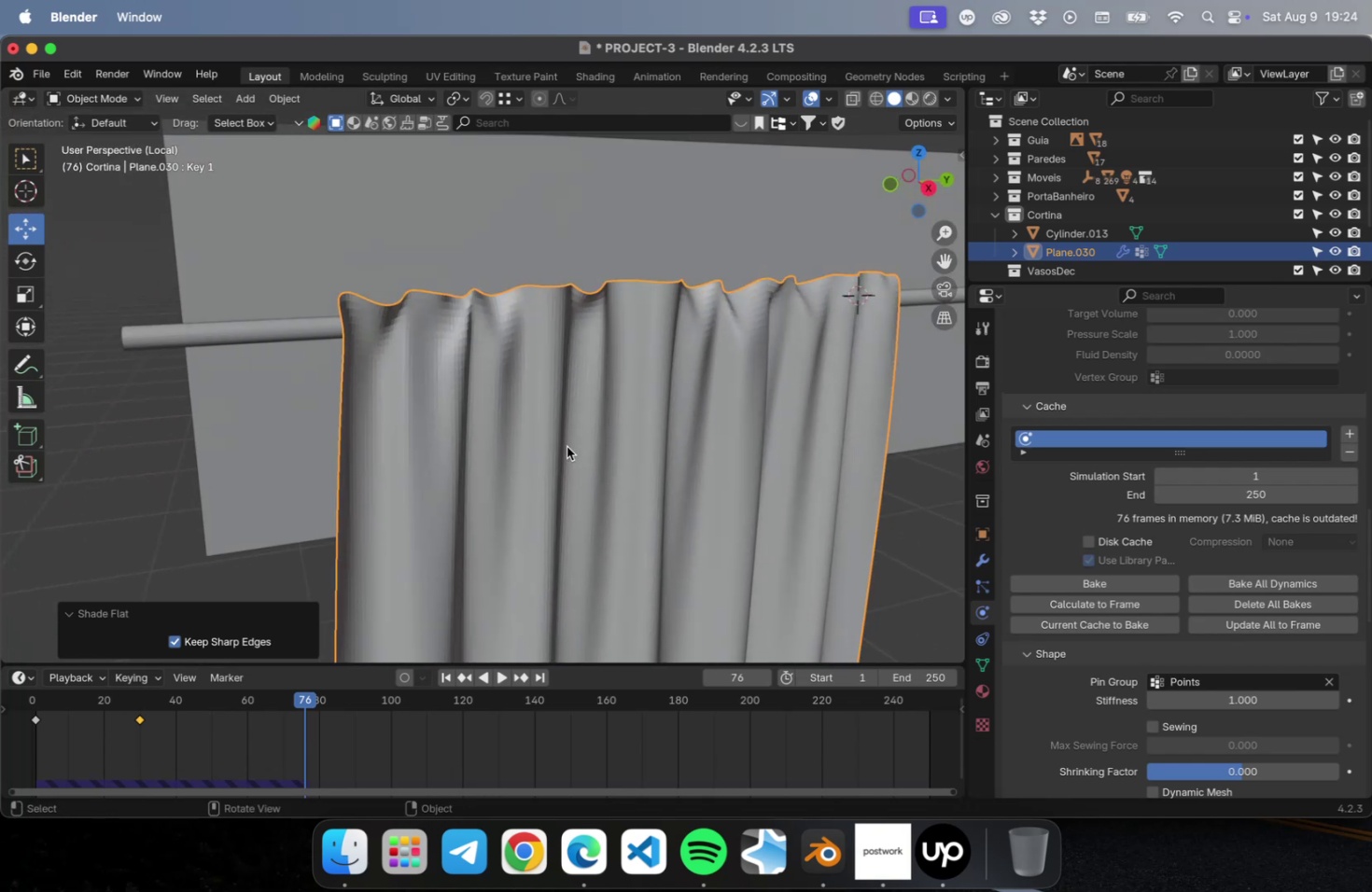 
scroll: coordinate [536, 451], scroll_direction: down, amount: 2.0
 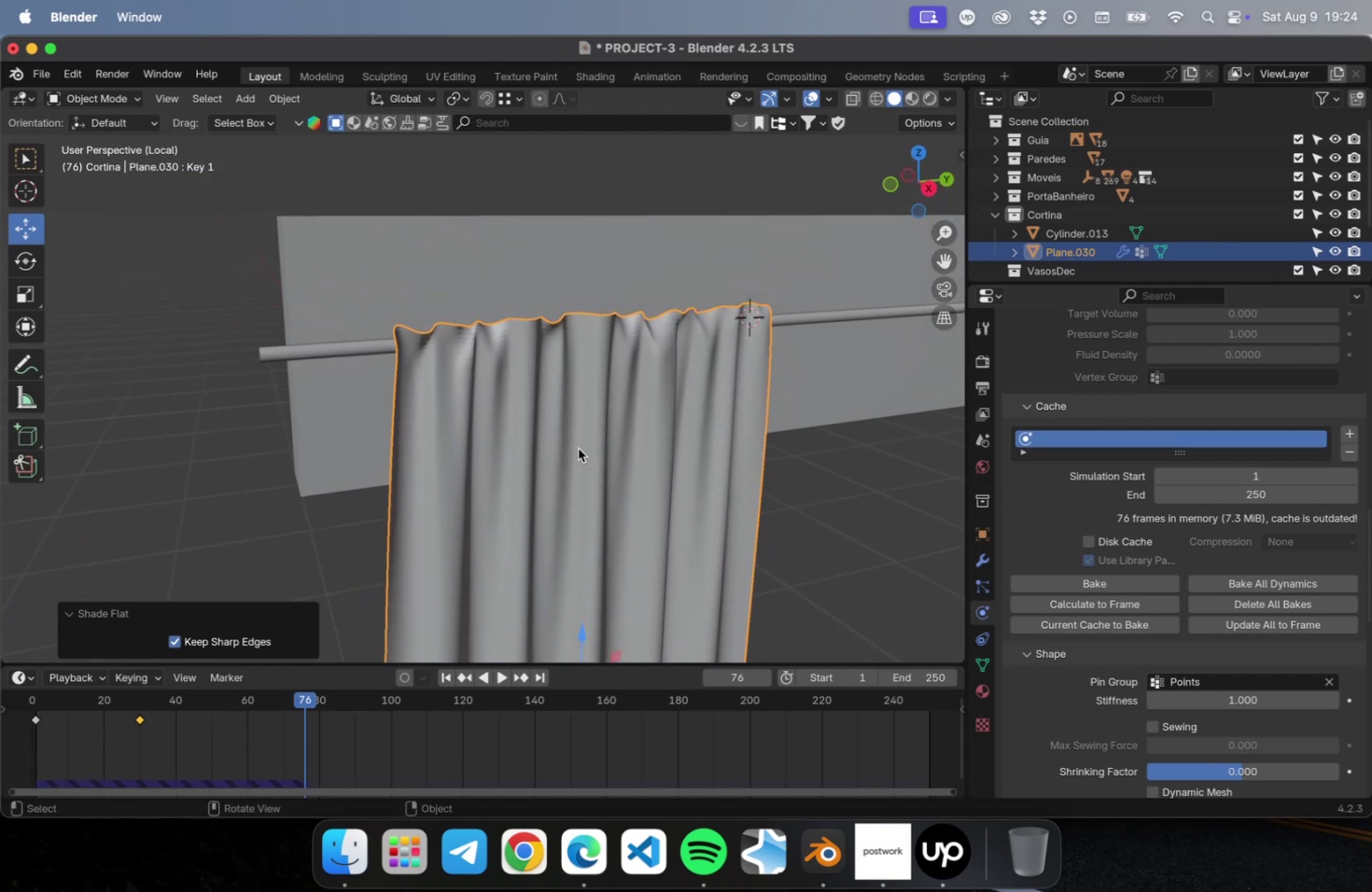 
wait(9.73)
 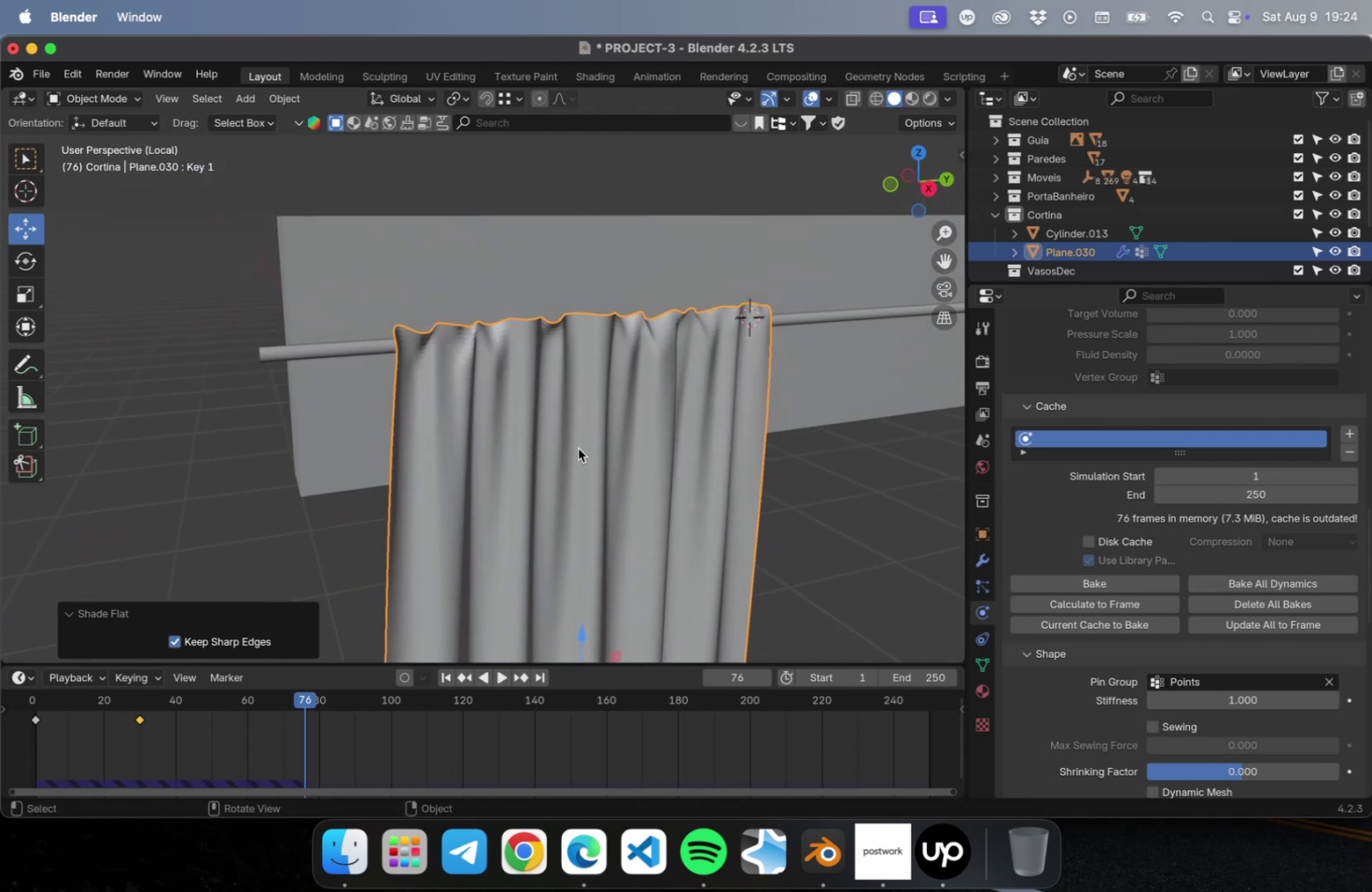 
scroll: coordinate [575, 451], scroll_direction: down, amount: 2.0
 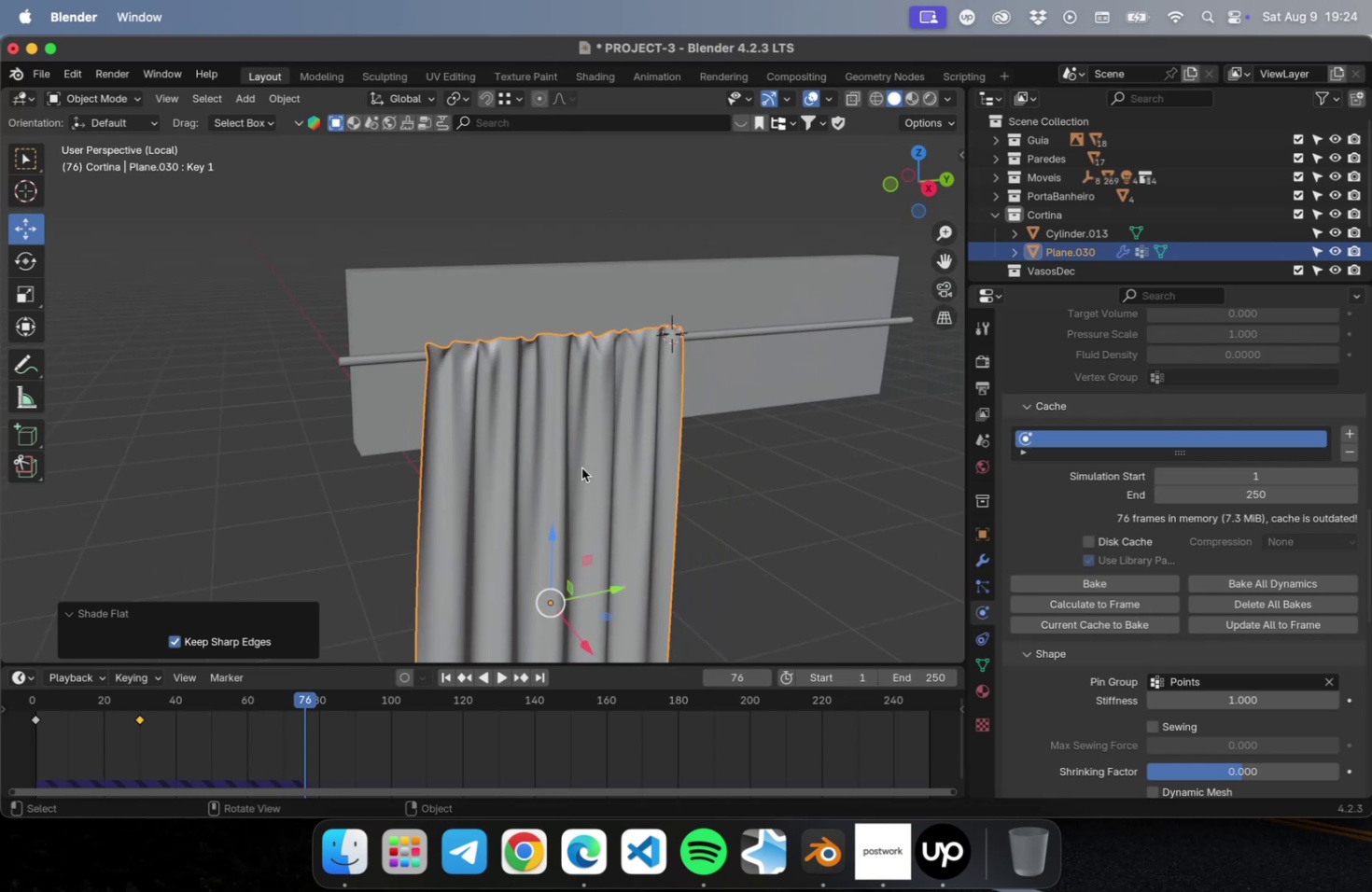 
hold_key(key=ShiftLeft, duration=0.54)
 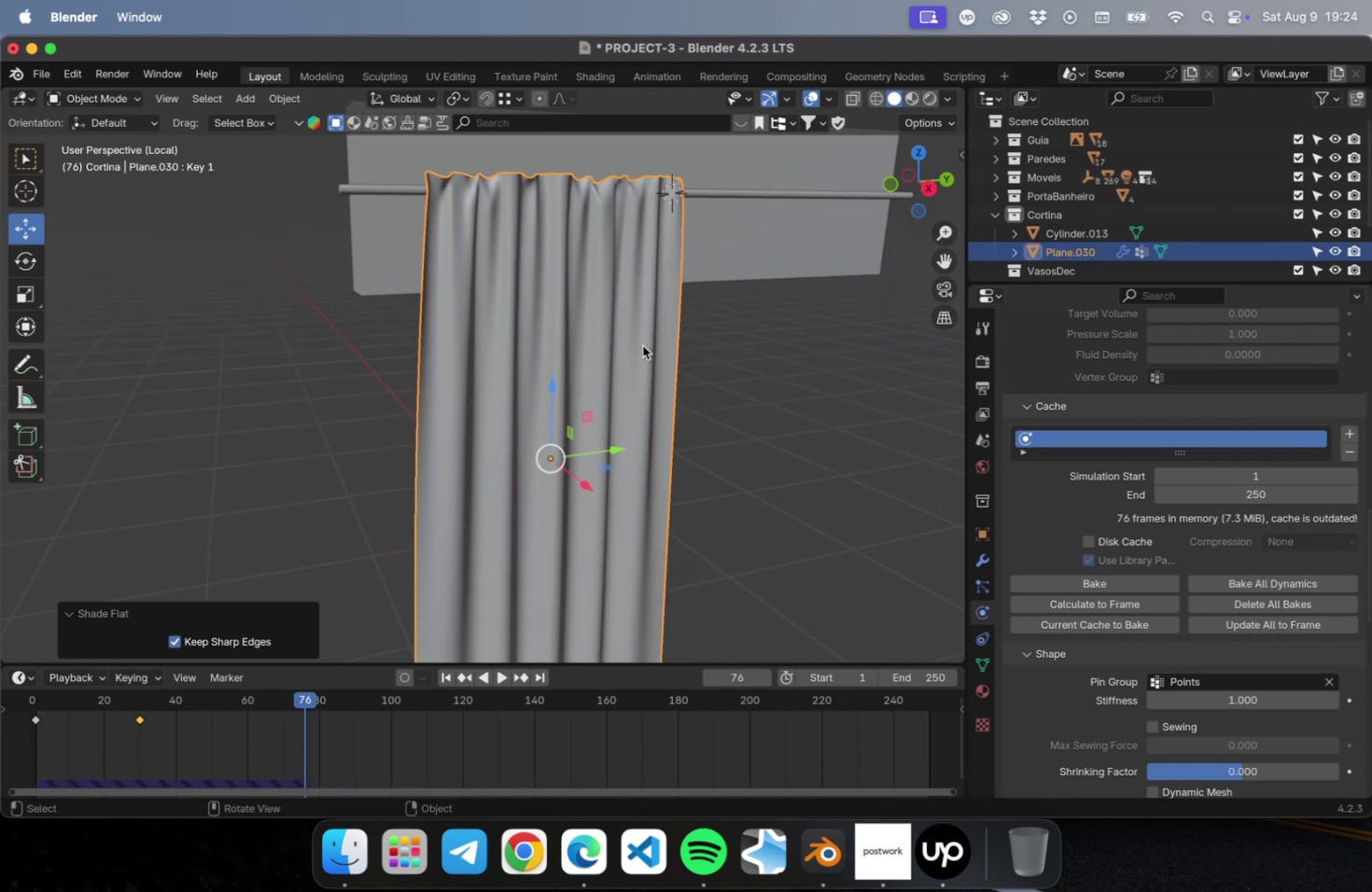 
scroll: coordinate [1102, 716], scroll_direction: down, amount: 17.0
 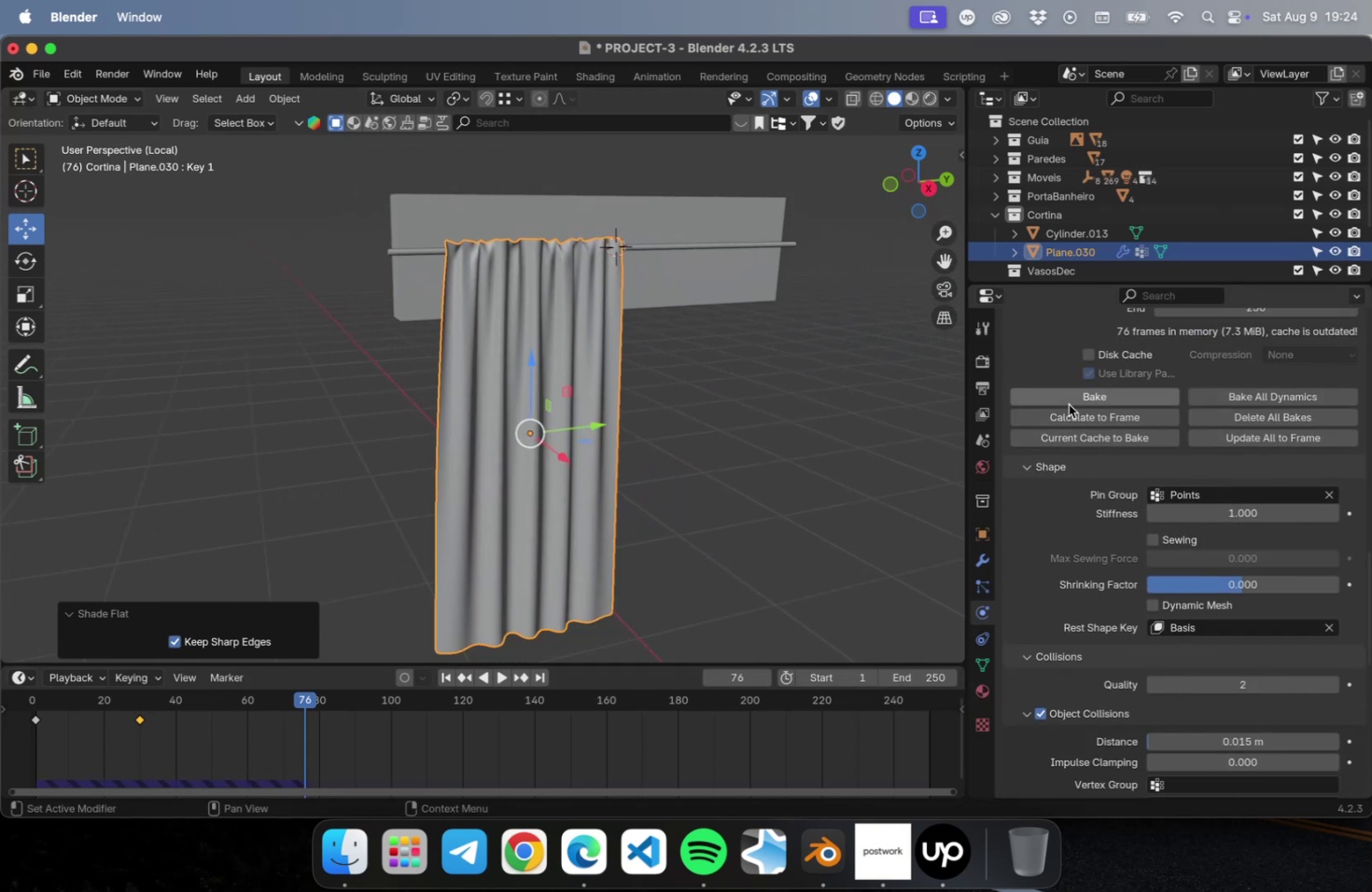 
scroll: coordinate [1141, 460], scroll_direction: up, amount: 5.0
 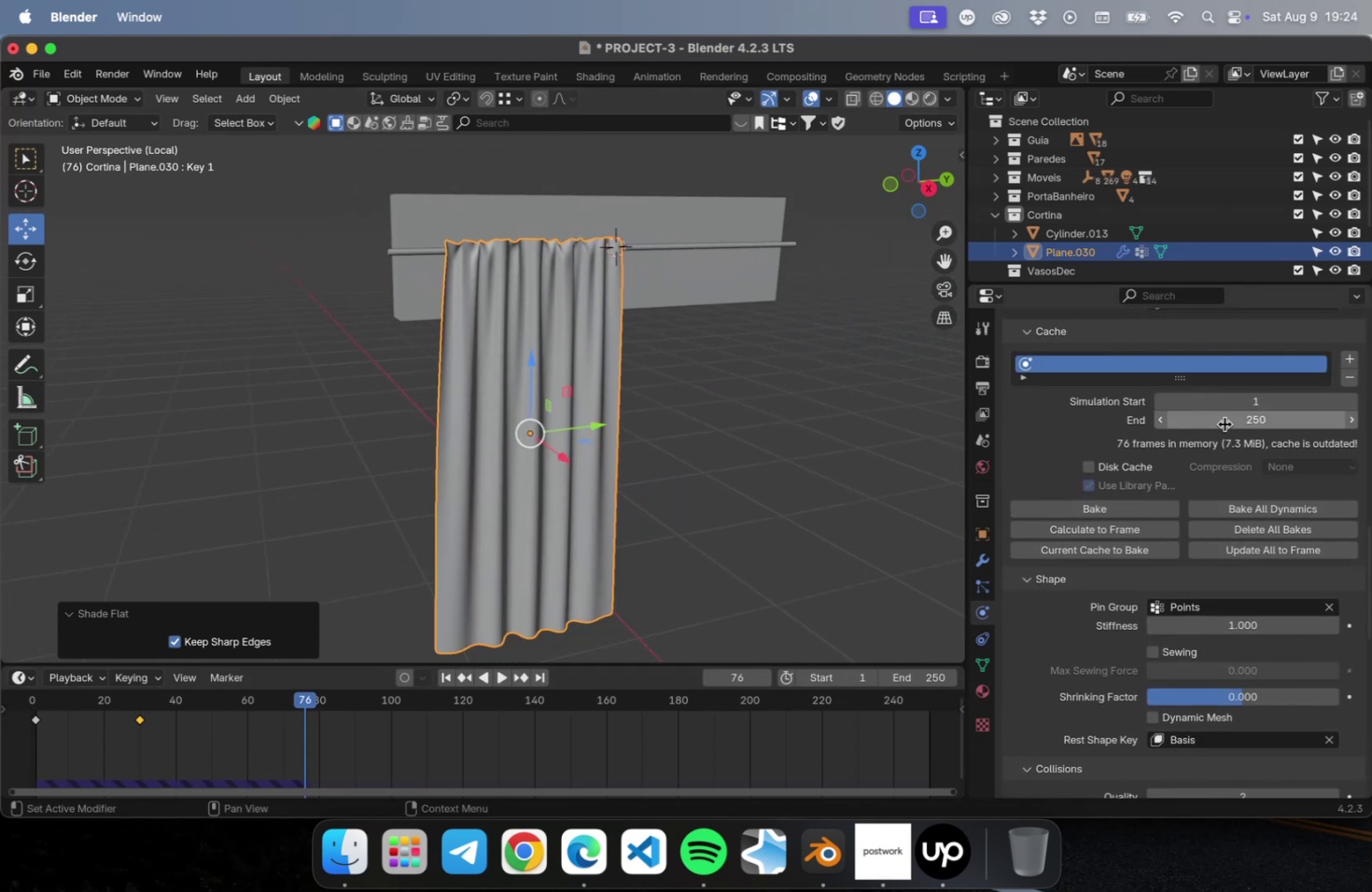 
left_click([1224, 424])
 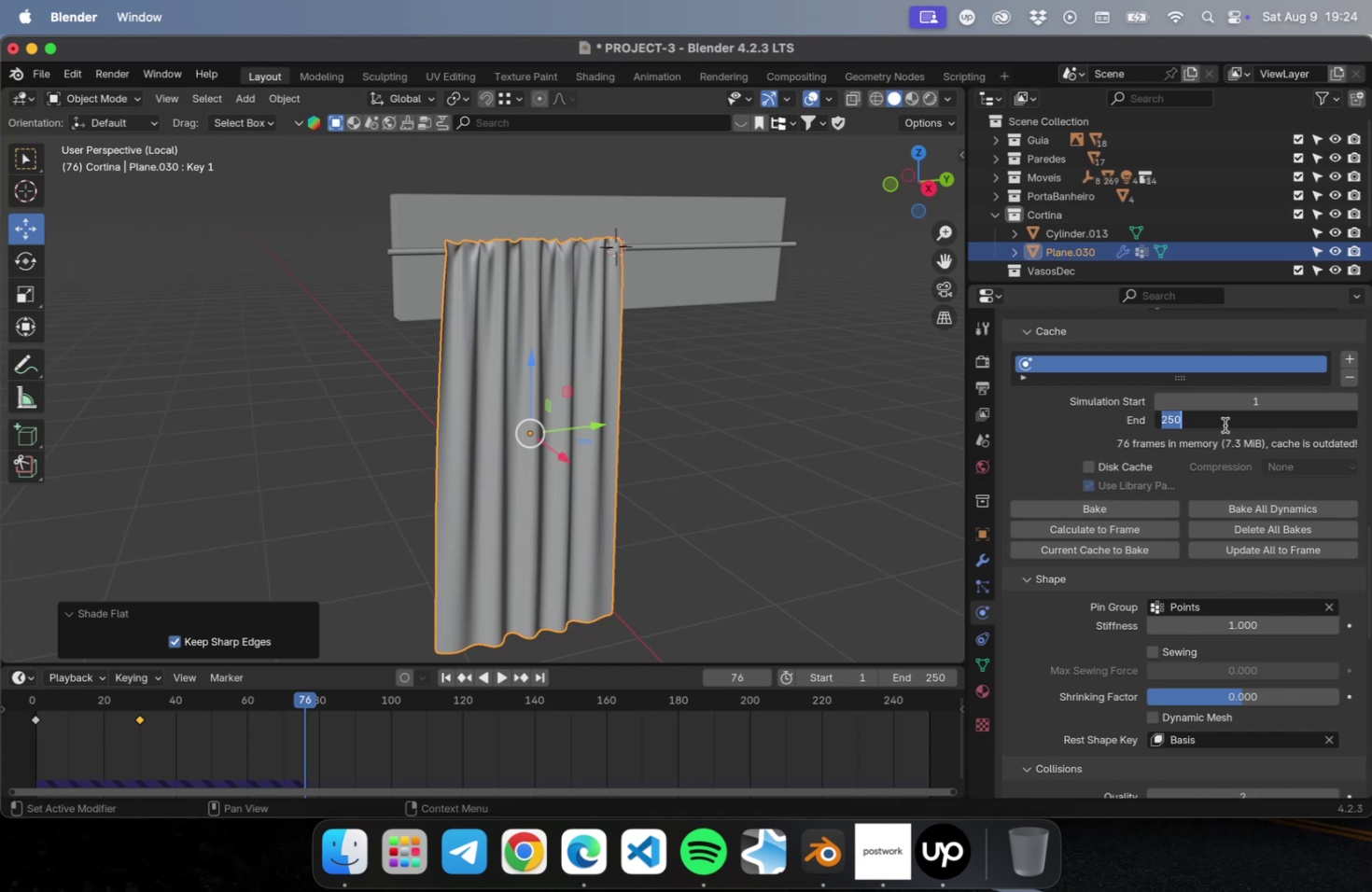 
type(80)
 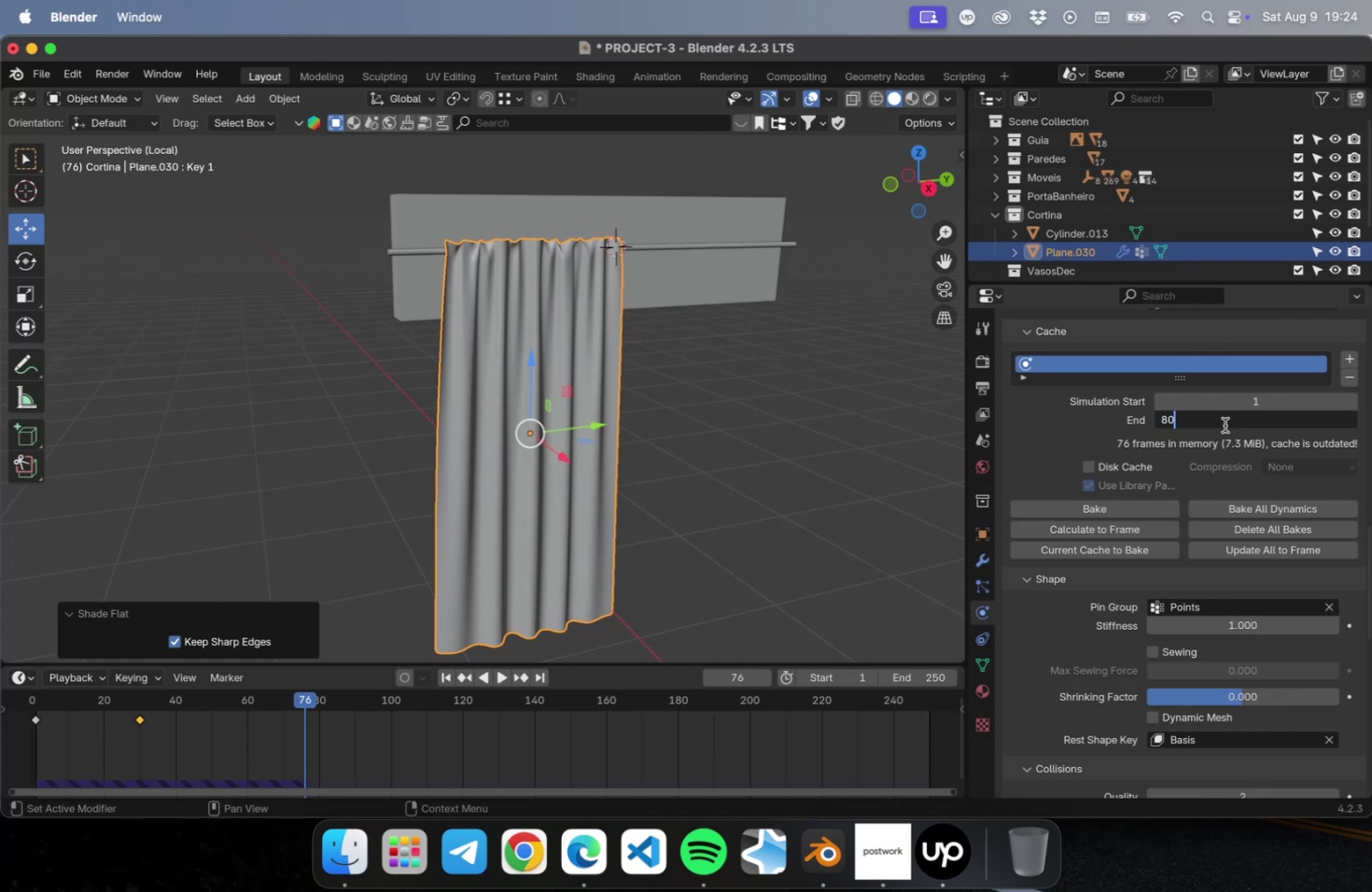 
key(Enter)
 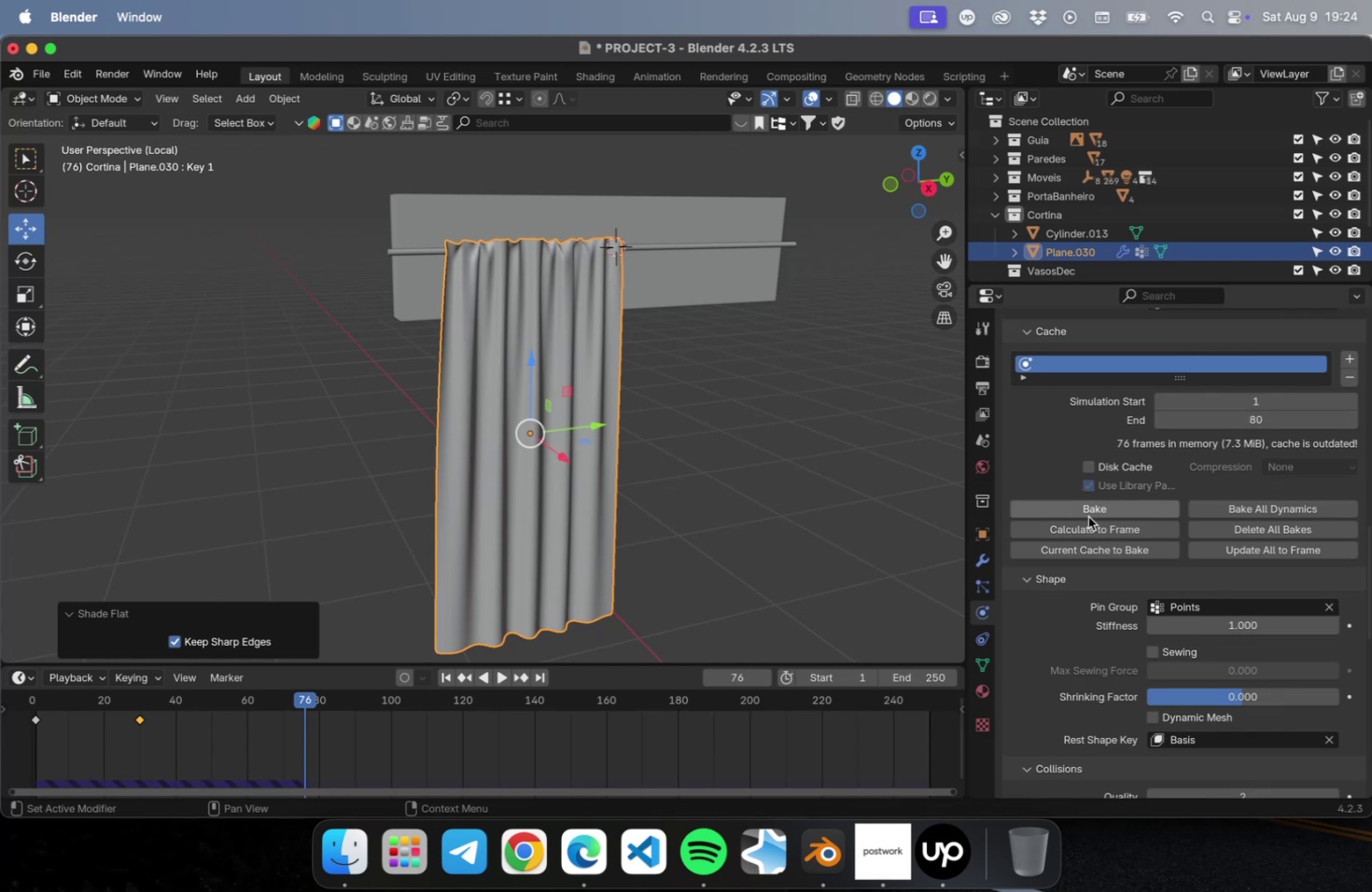 
left_click([1087, 507])
 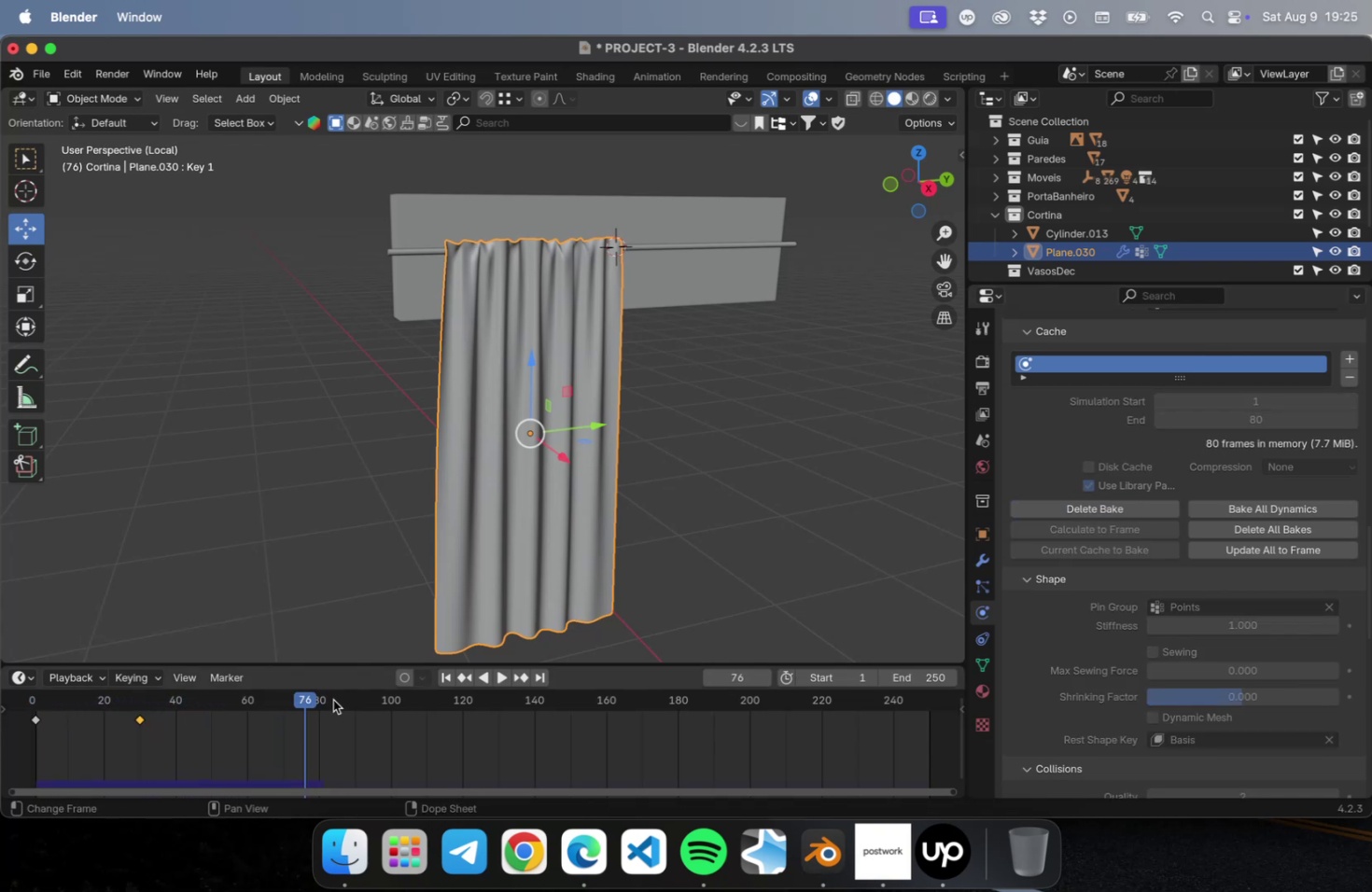 
wait(7.5)
 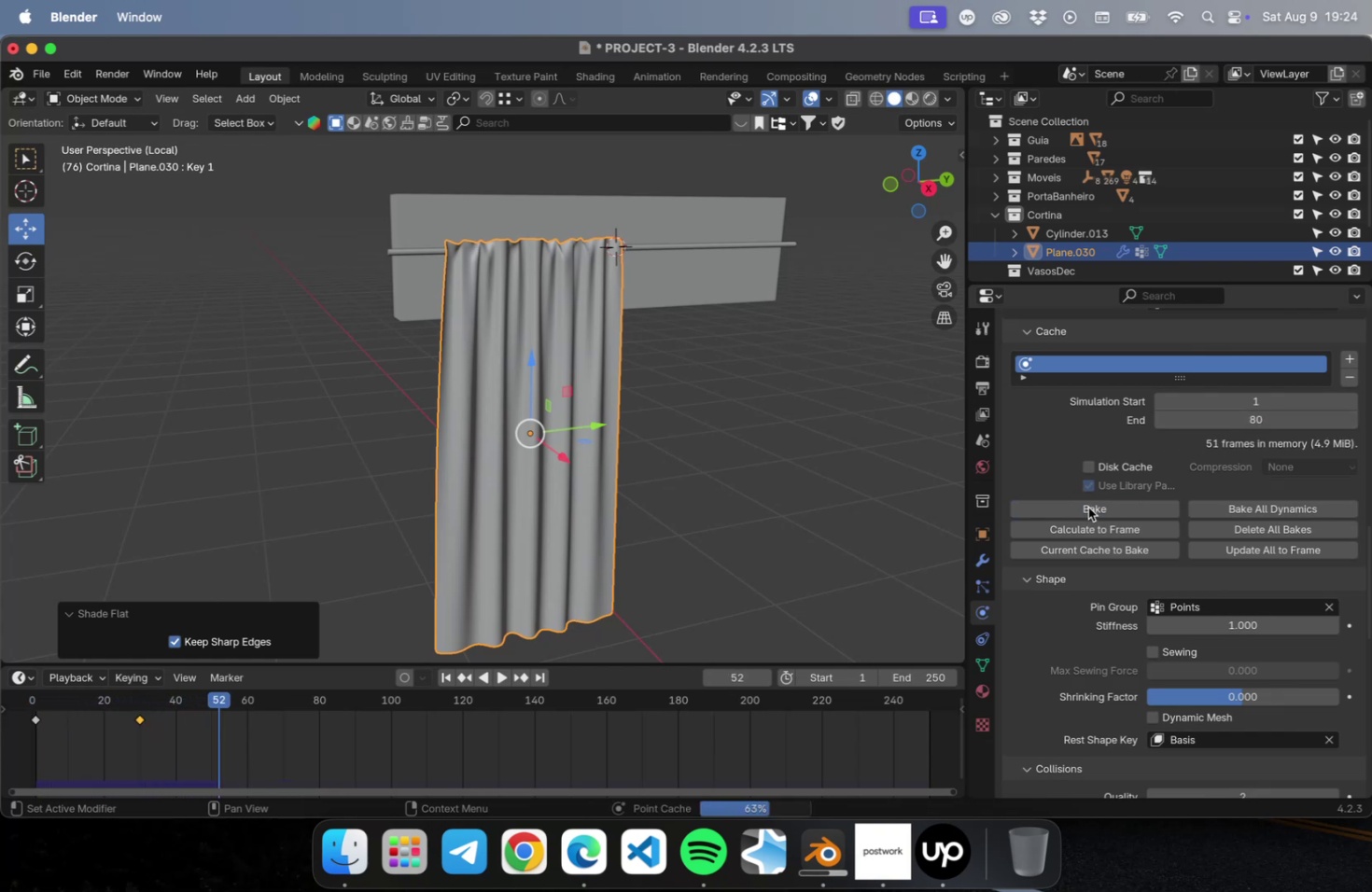 
left_click([525, 356])
 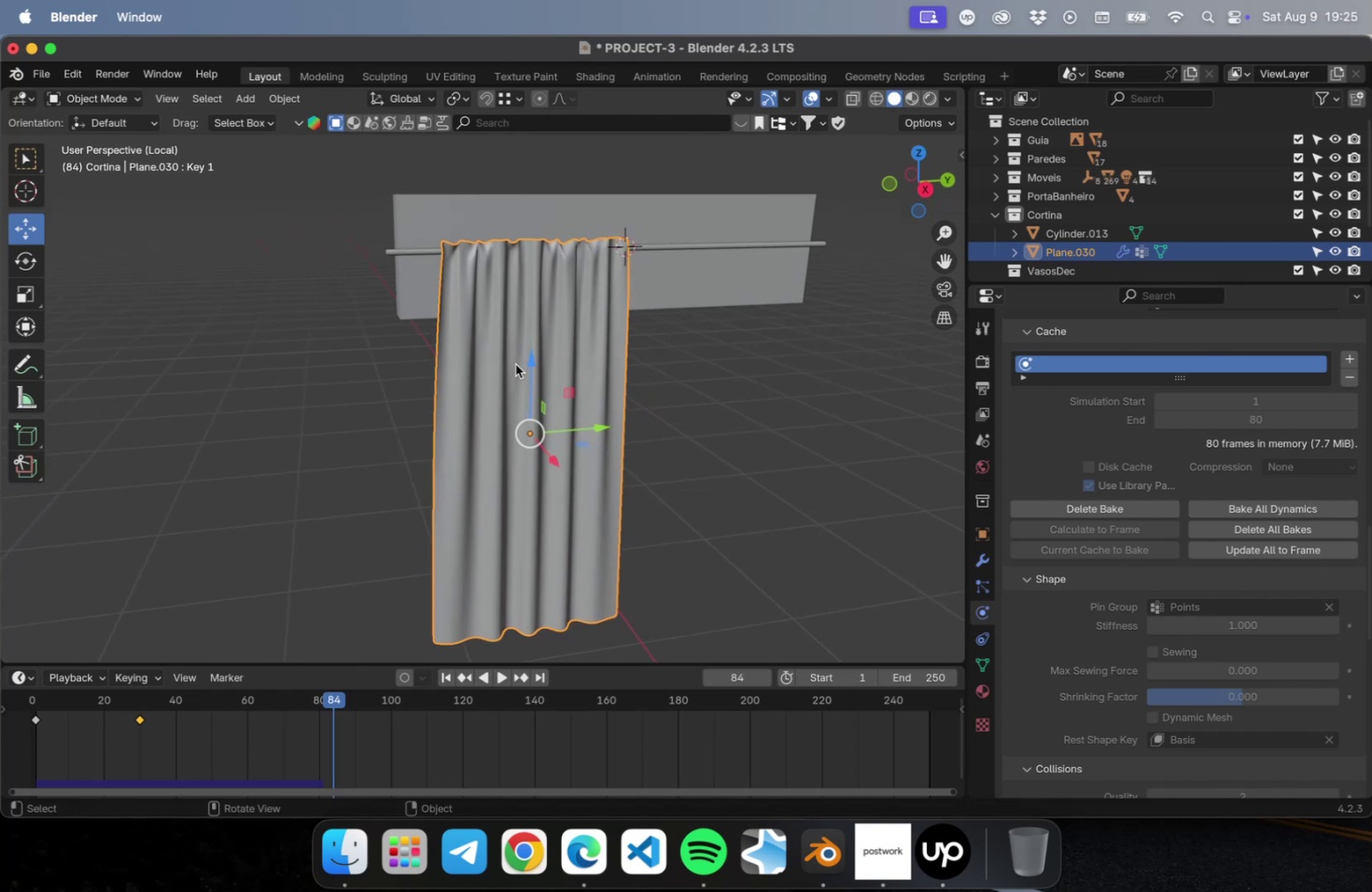 
scroll: coordinate [574, 358], scroll_direction: up, amount: 10.0
 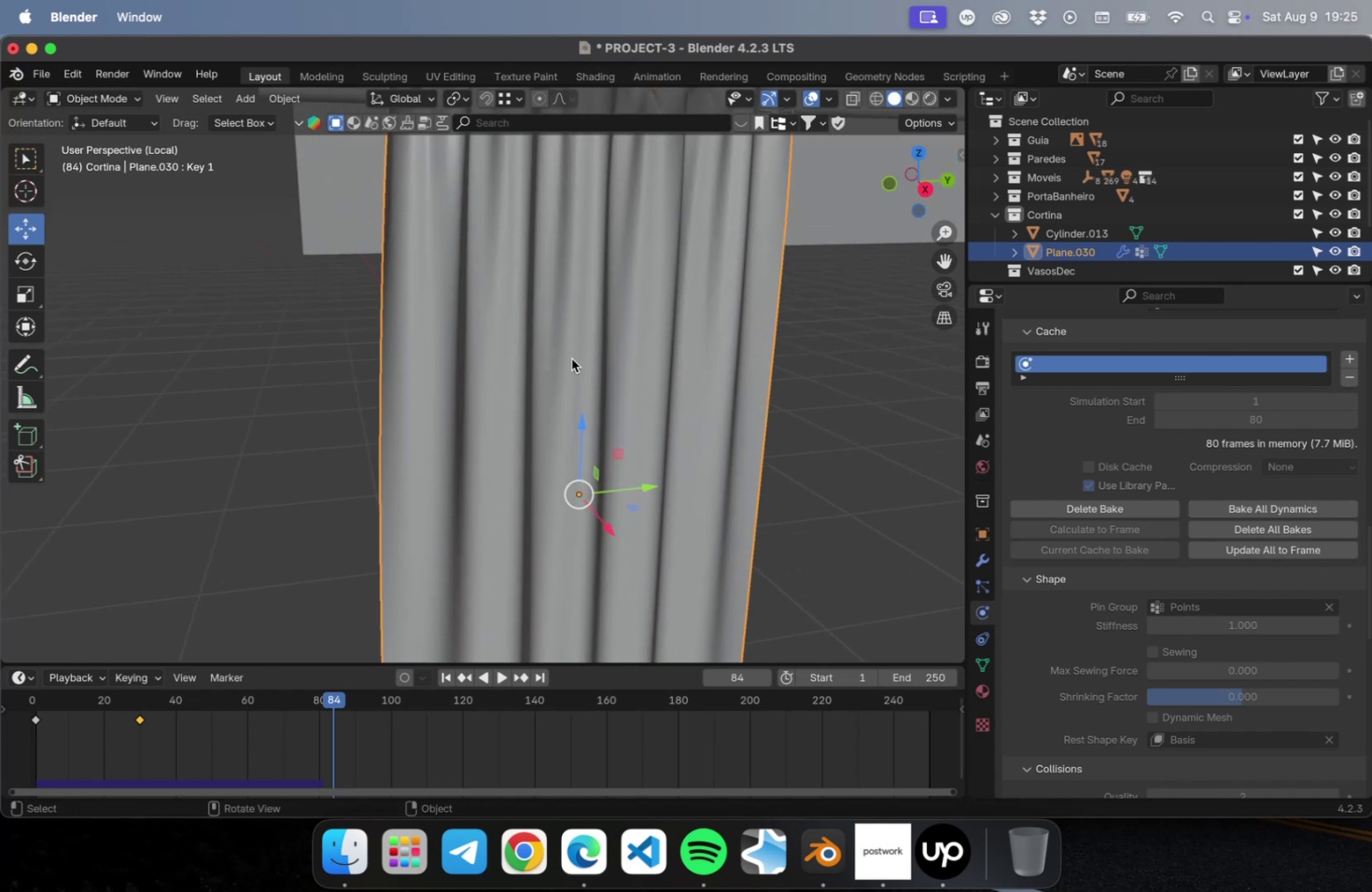 
key(Meta+CommandLeft)
 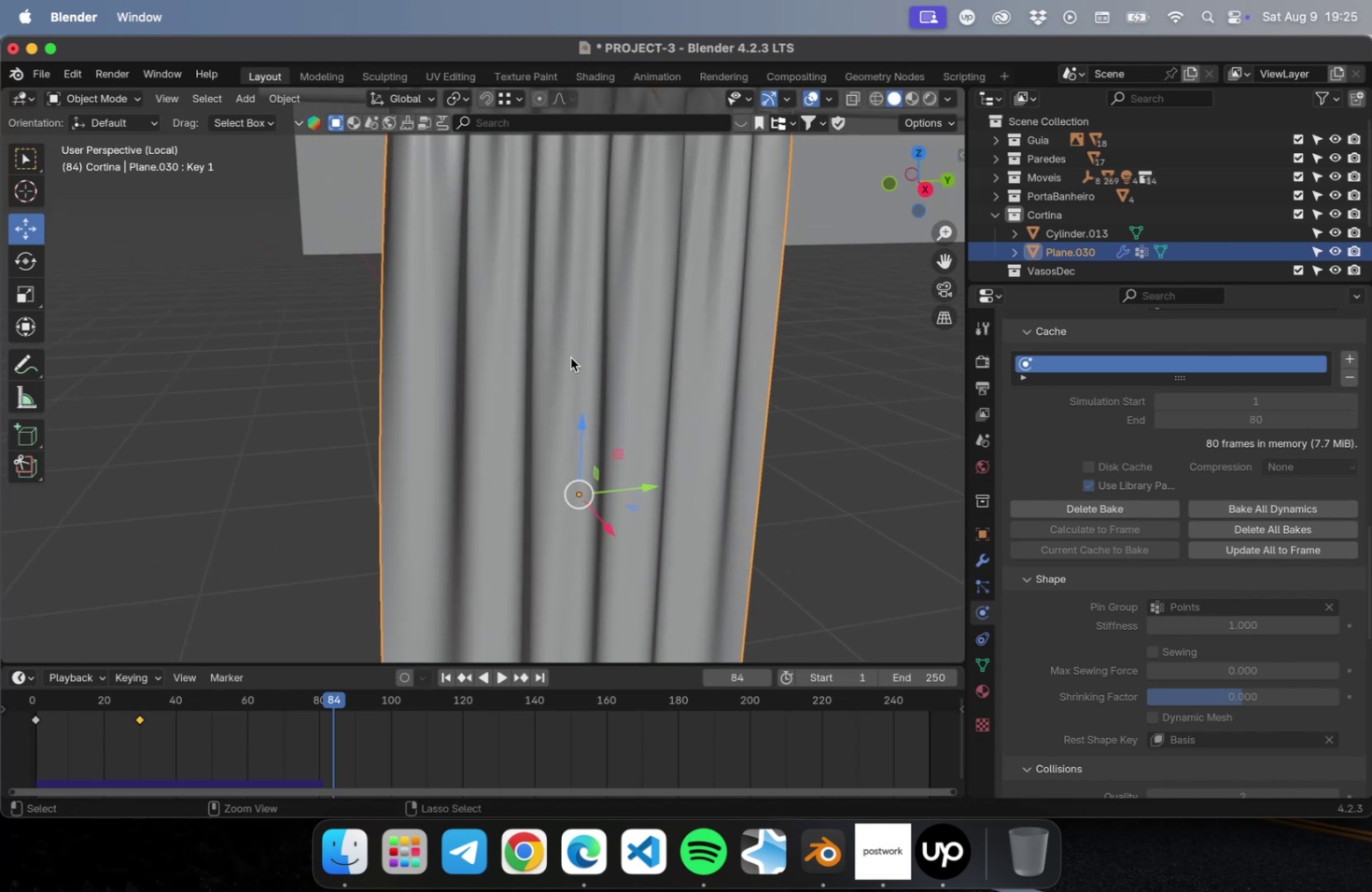 
key(Meta+2)
 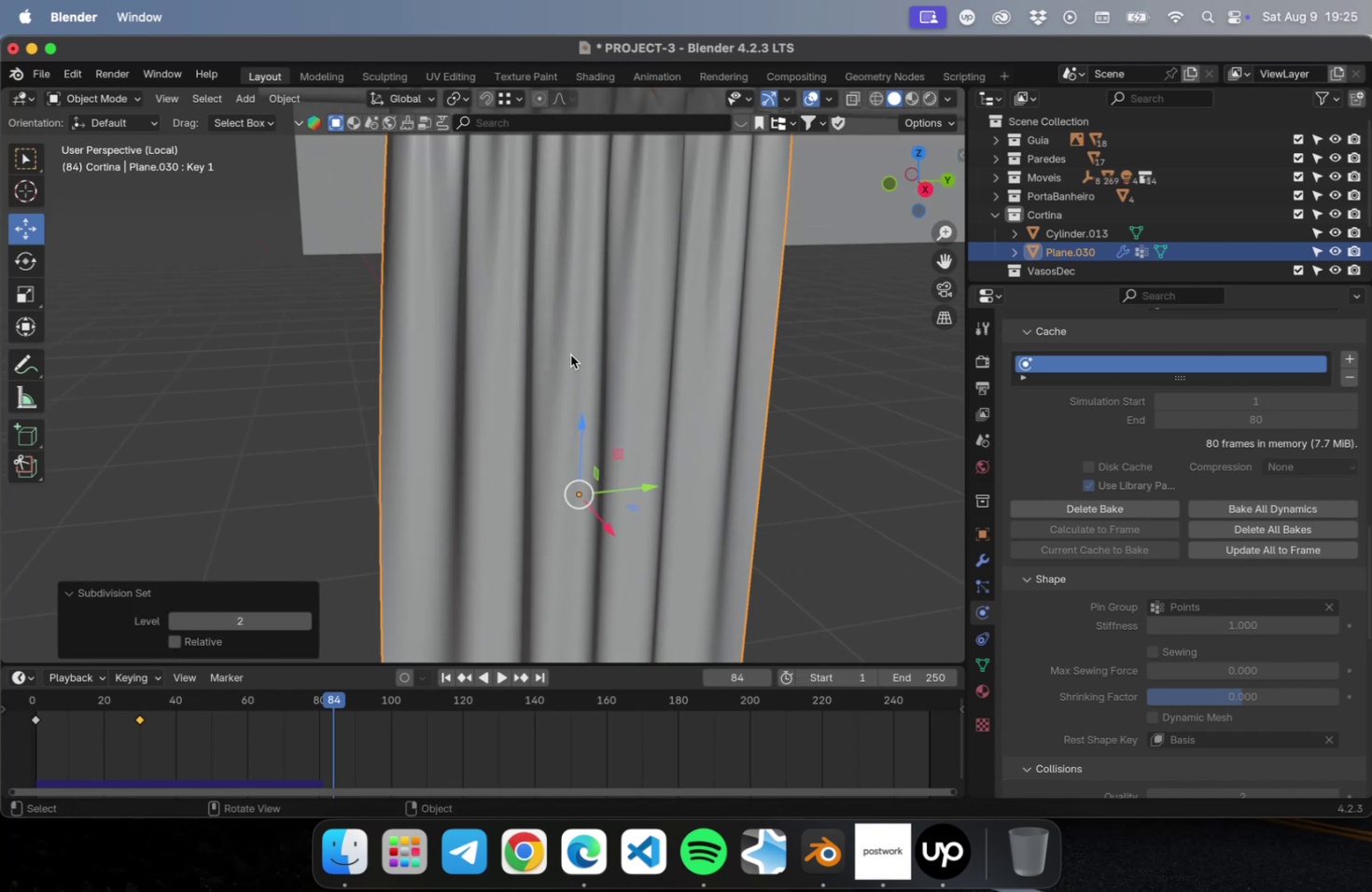 
hold_key(key=ShiftLeft, duration=0.34)
 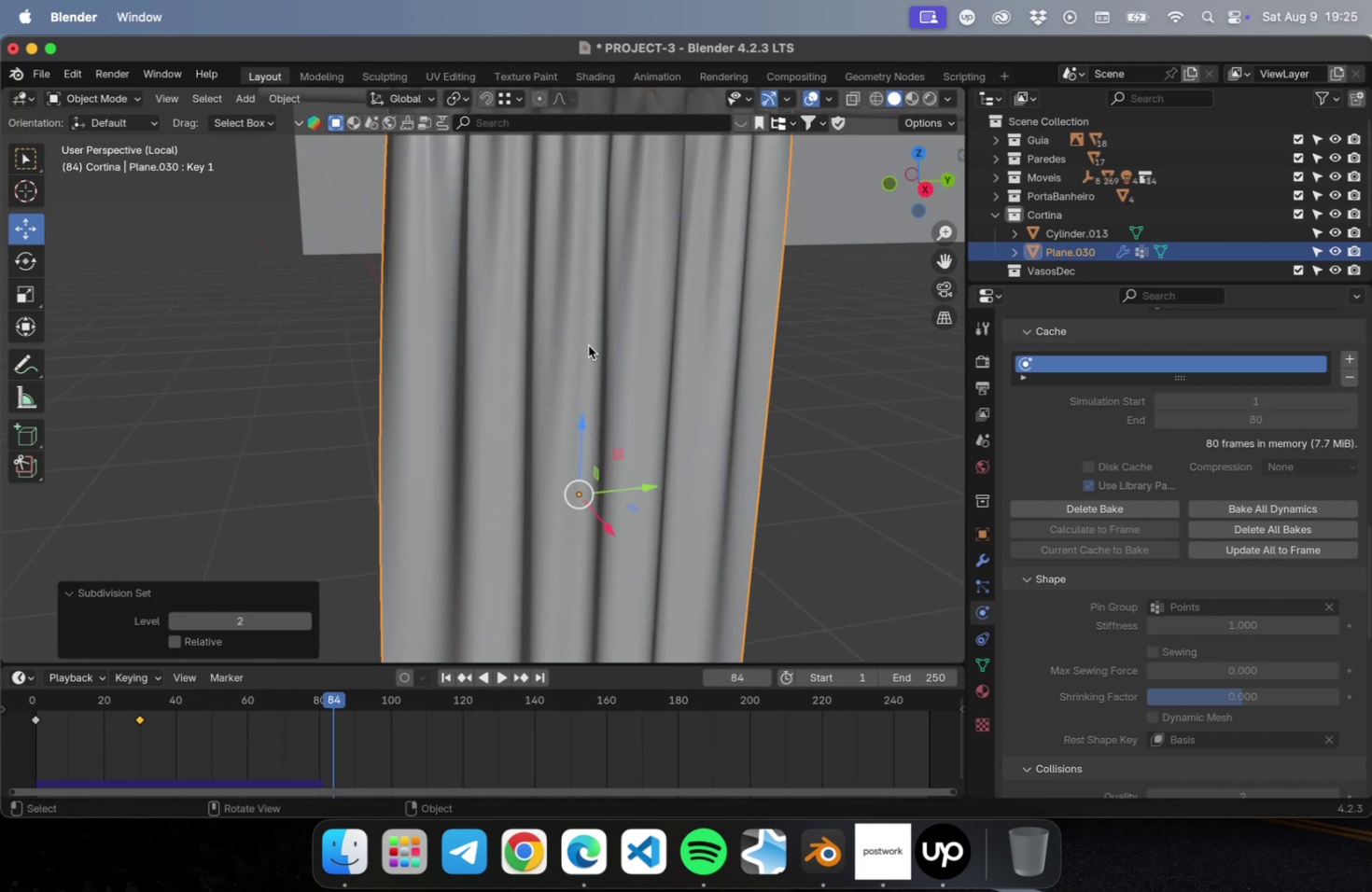 
hold_key(key=ShiftLeft, duration=0.46)
 